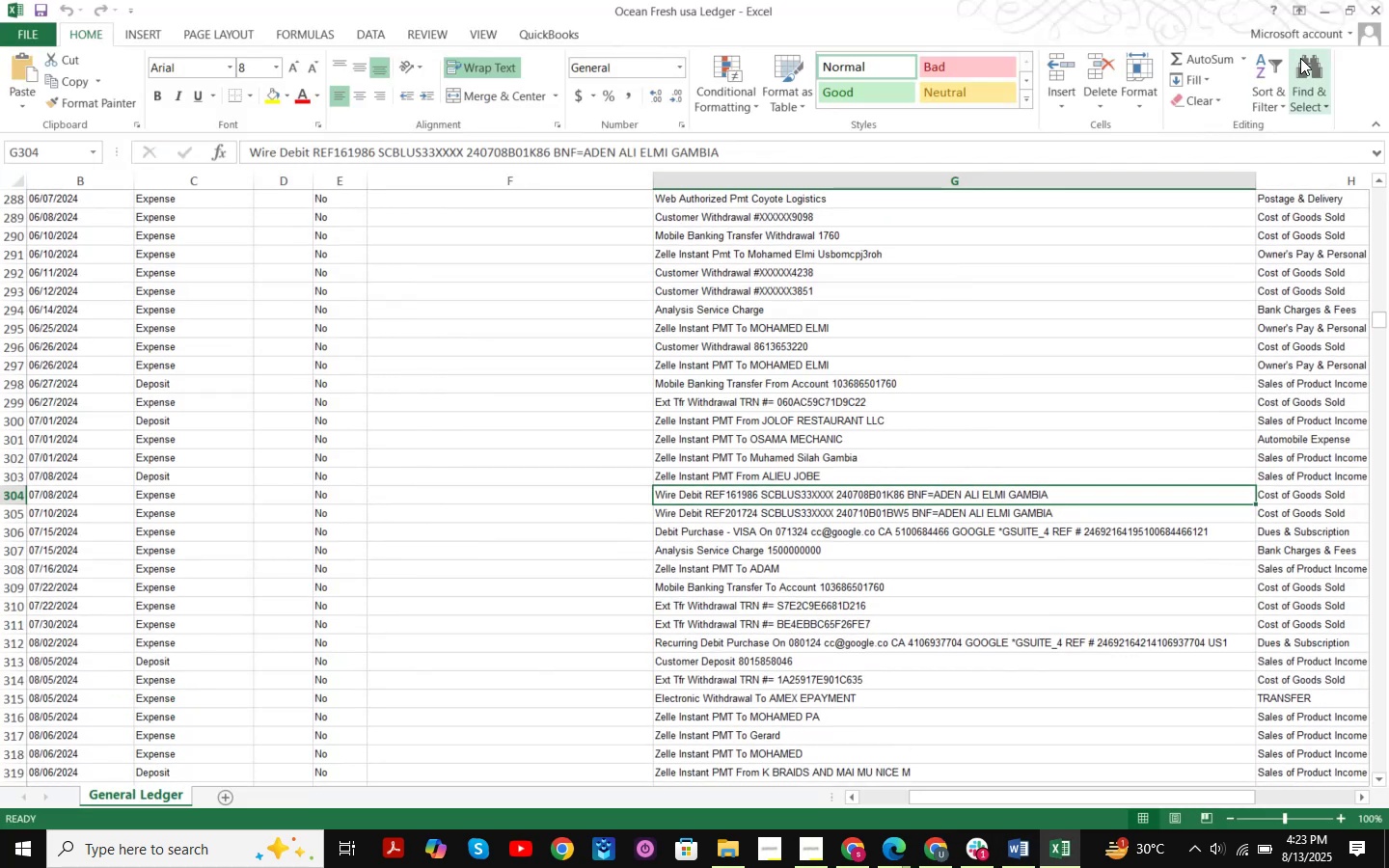 
left_click([1323, 13])
 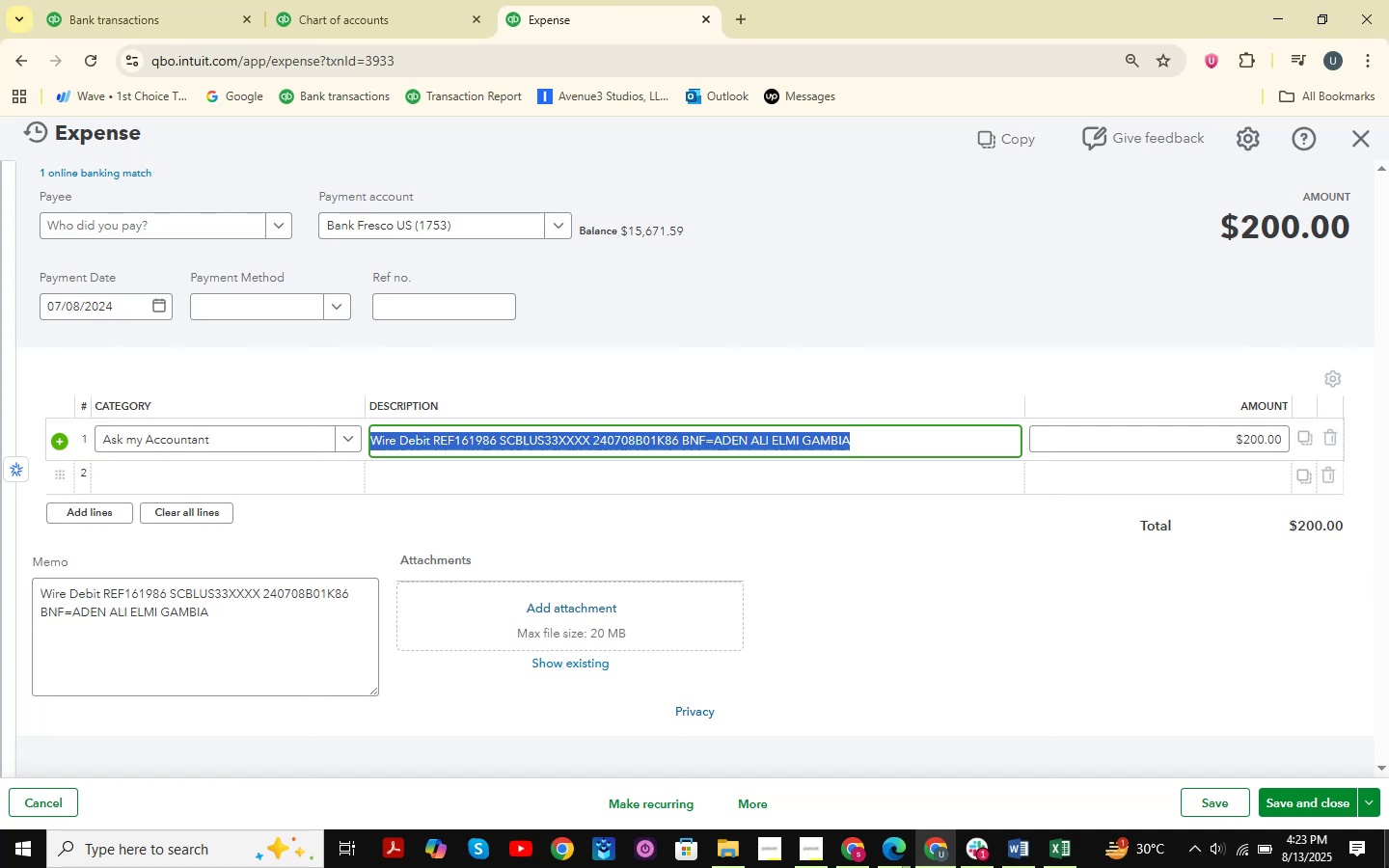 
left_click([1070, 838])
 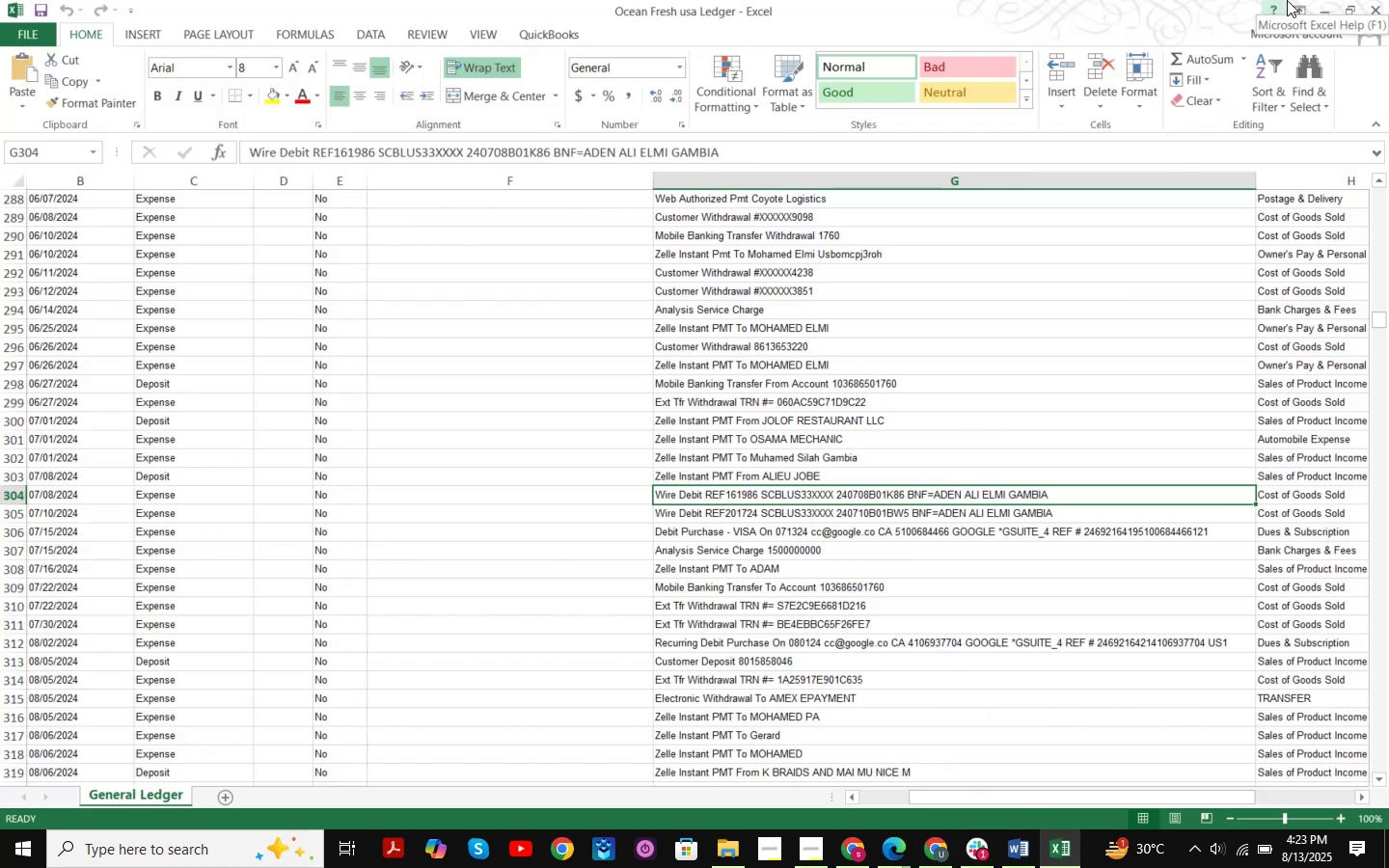 
left_click([1315, 11])
 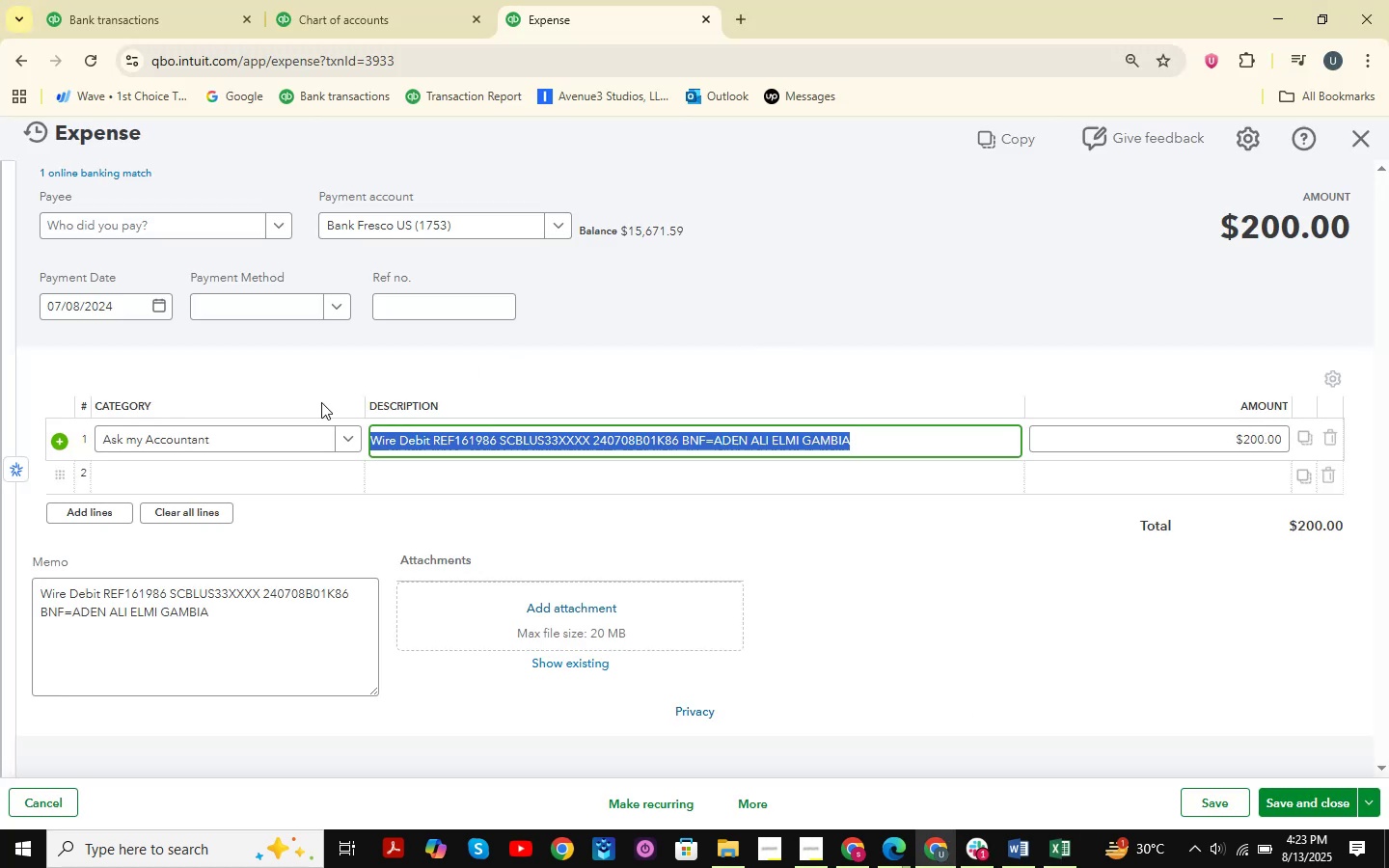 
left_click([202, 440])
 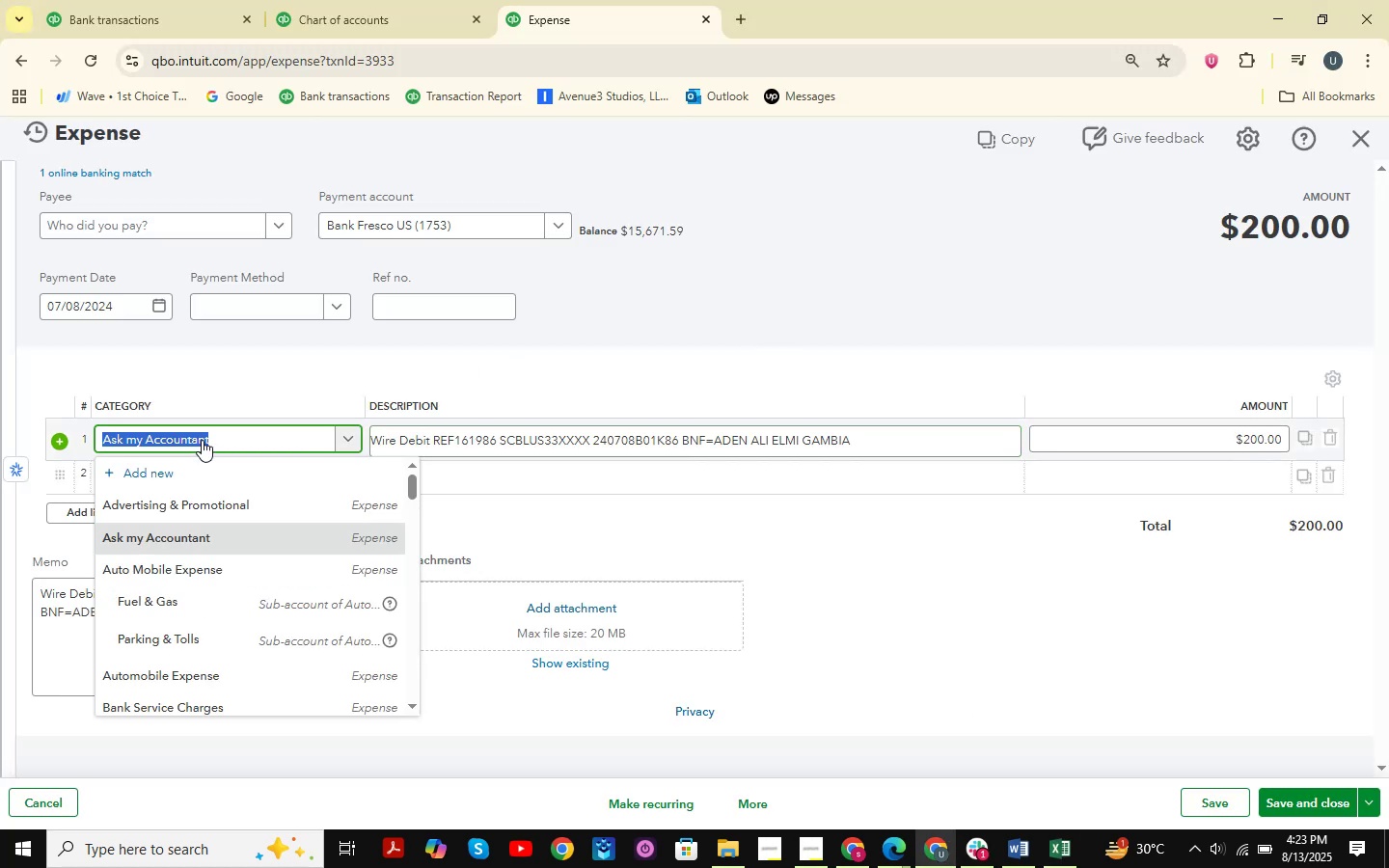 
type(cost )
 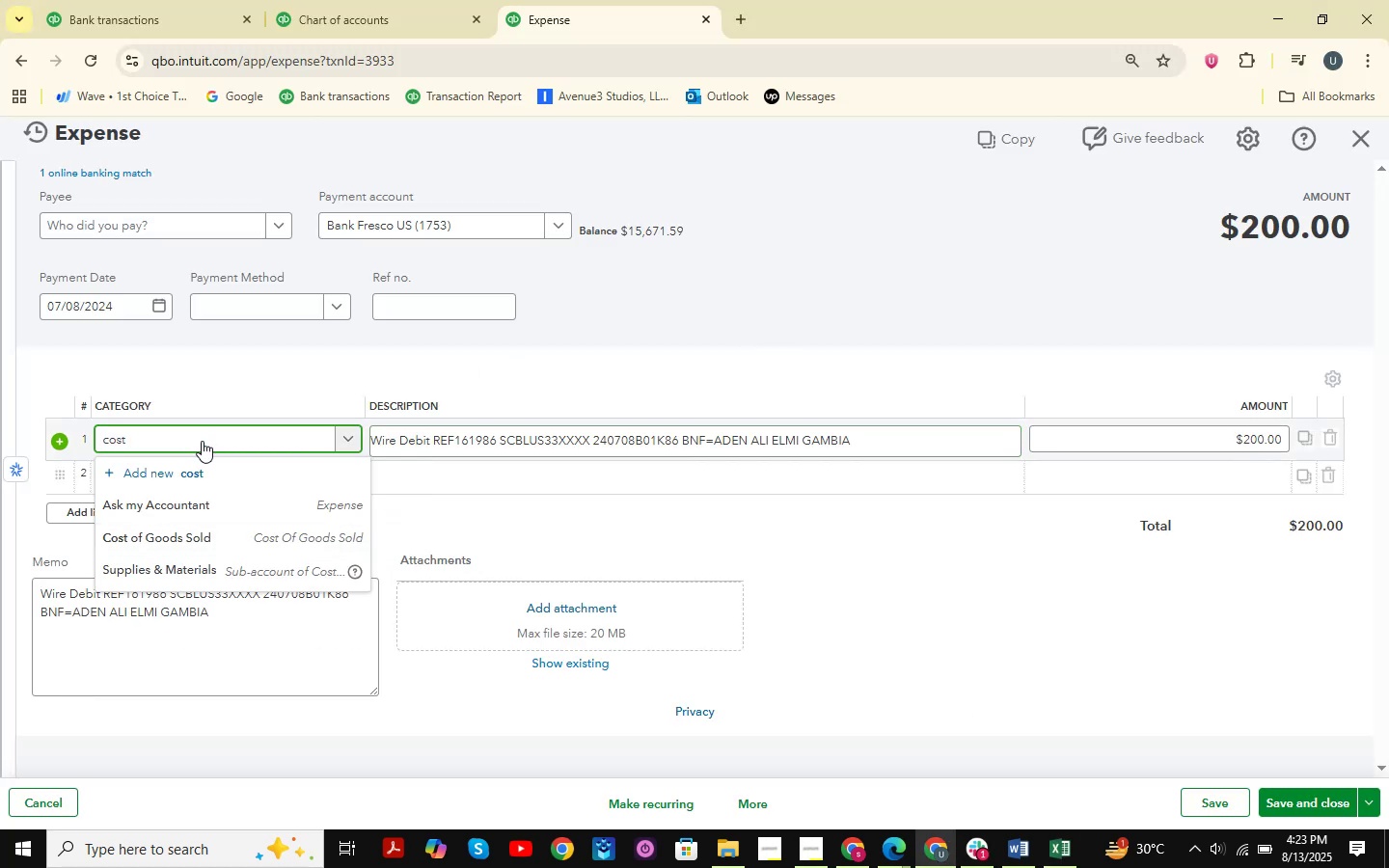 
left_click([188, 540])
 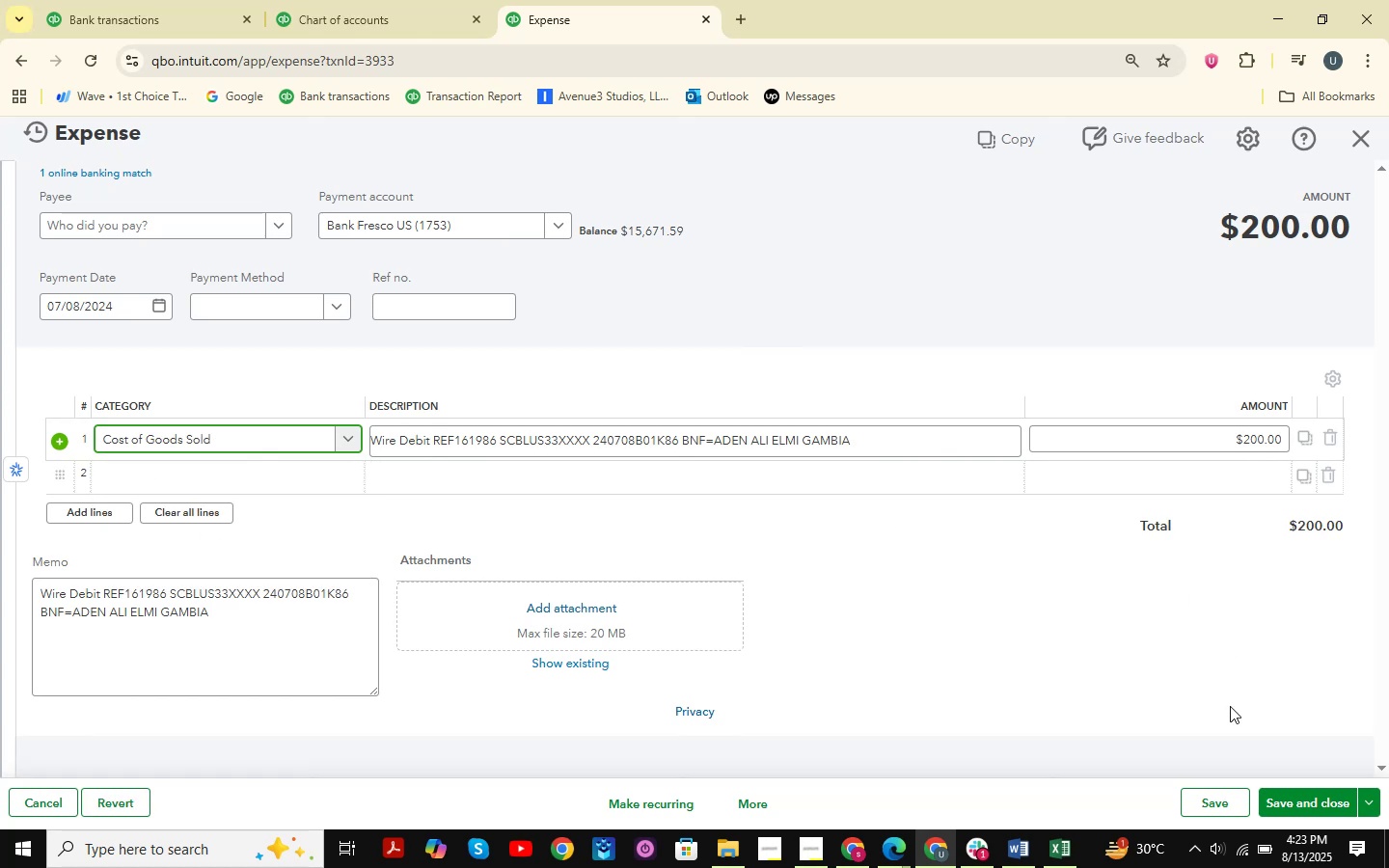 
left_click([1290, 791])
 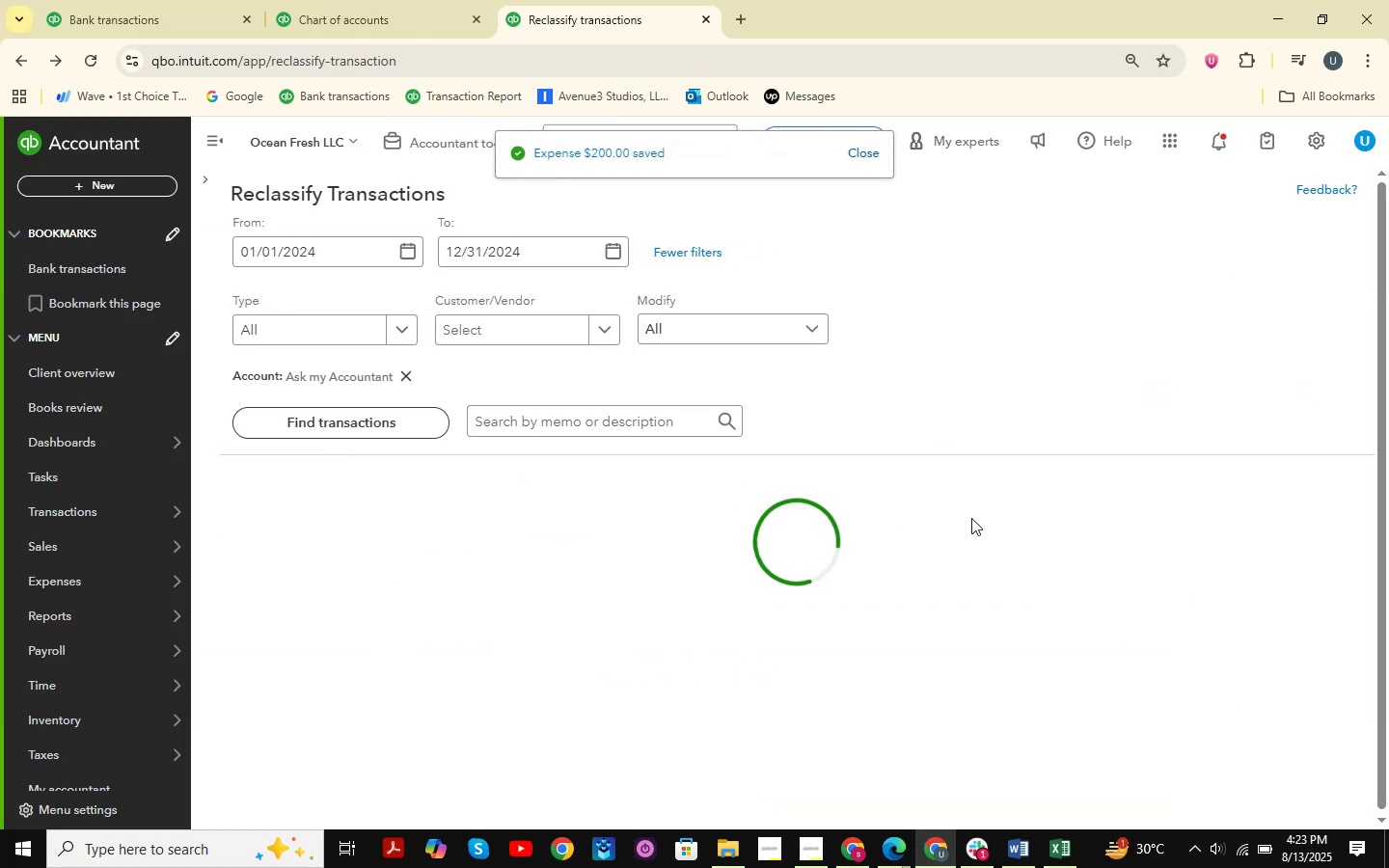 
scroll: coordinate [969, 475], scroll_direction: down, amount: 6.0
 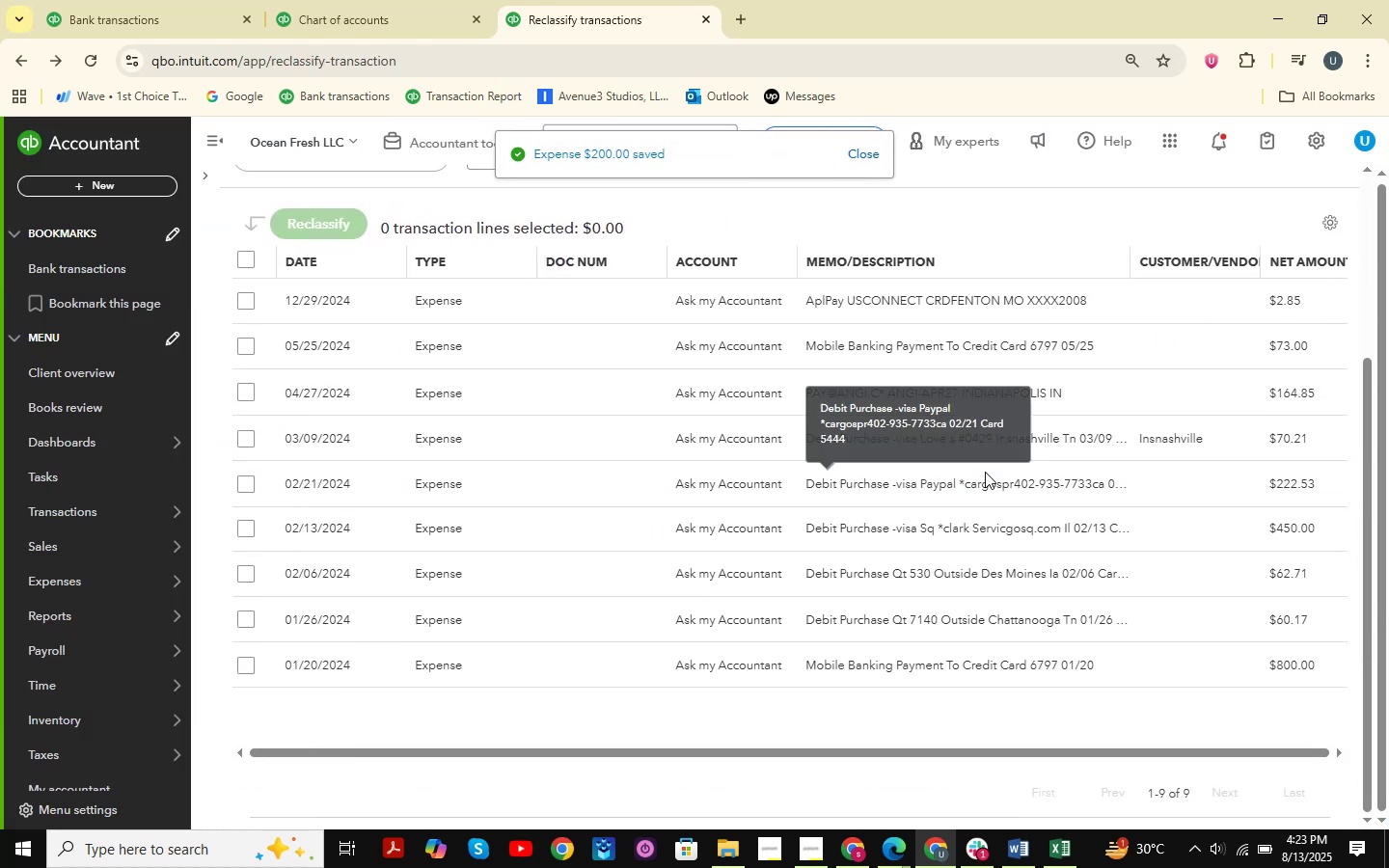 
mouse_move([968, 634])
 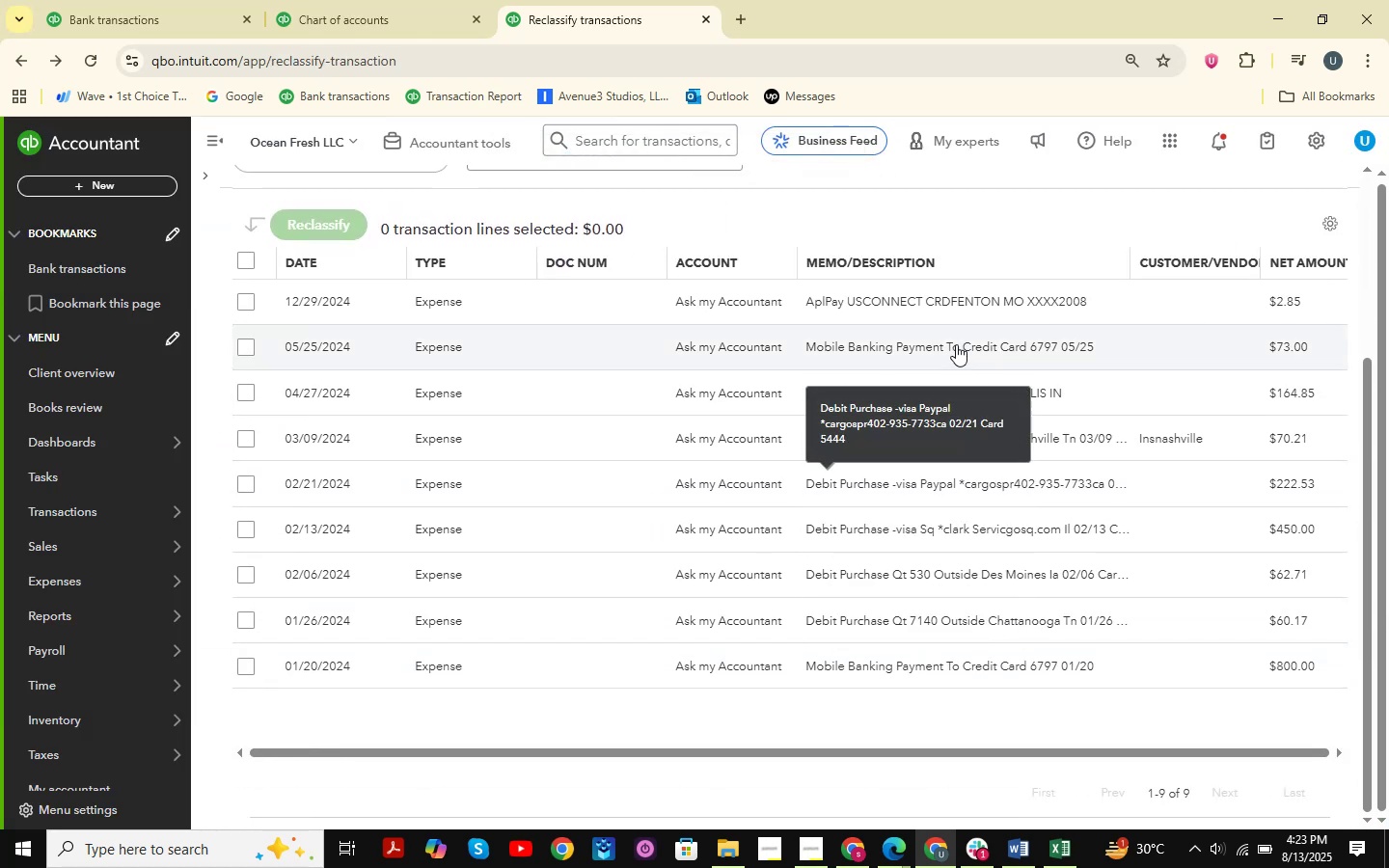 
scroll: coordinate [1063, 478], scroll_direction: down, amount: 2.0
 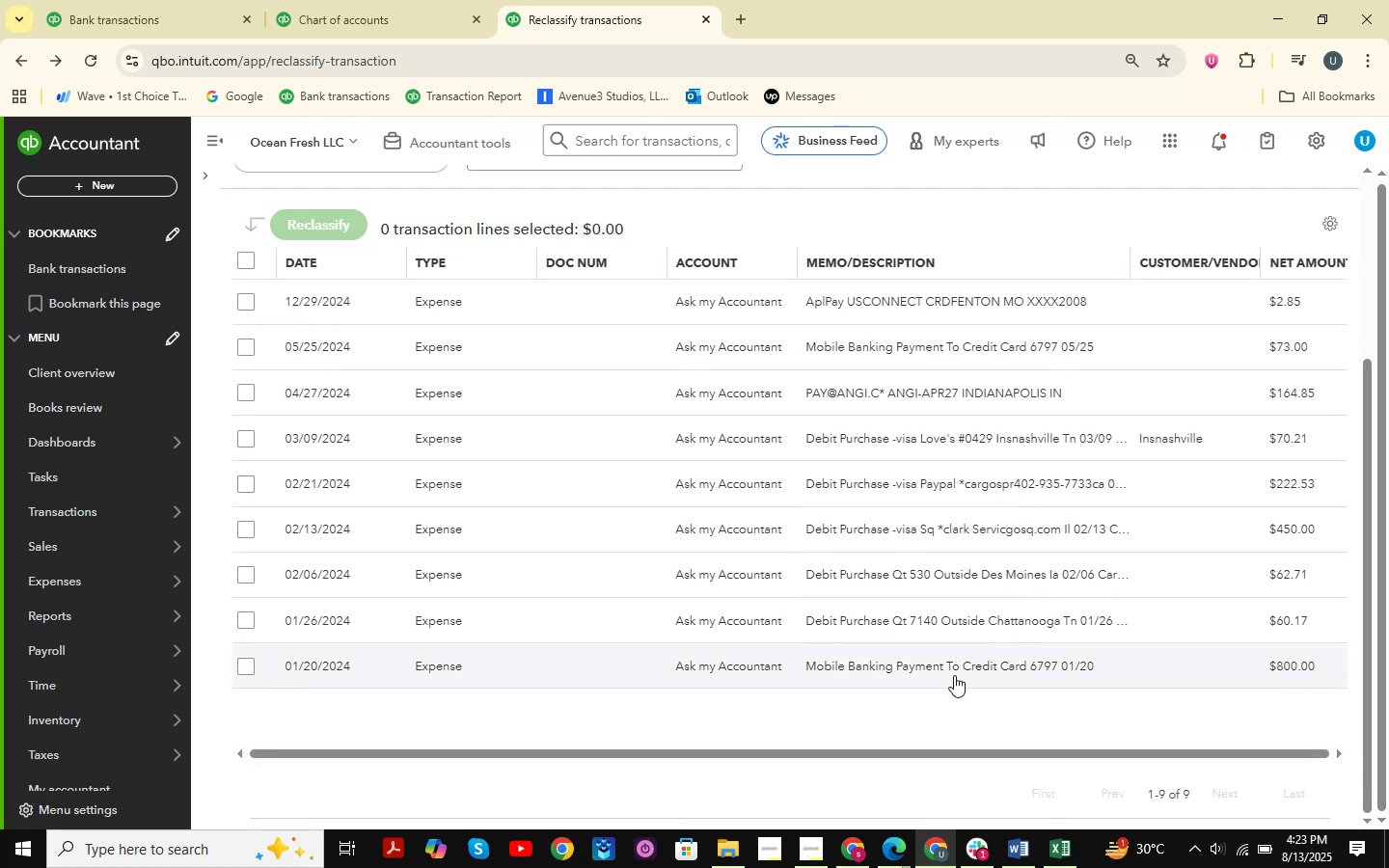 
left_click([970, 668])
 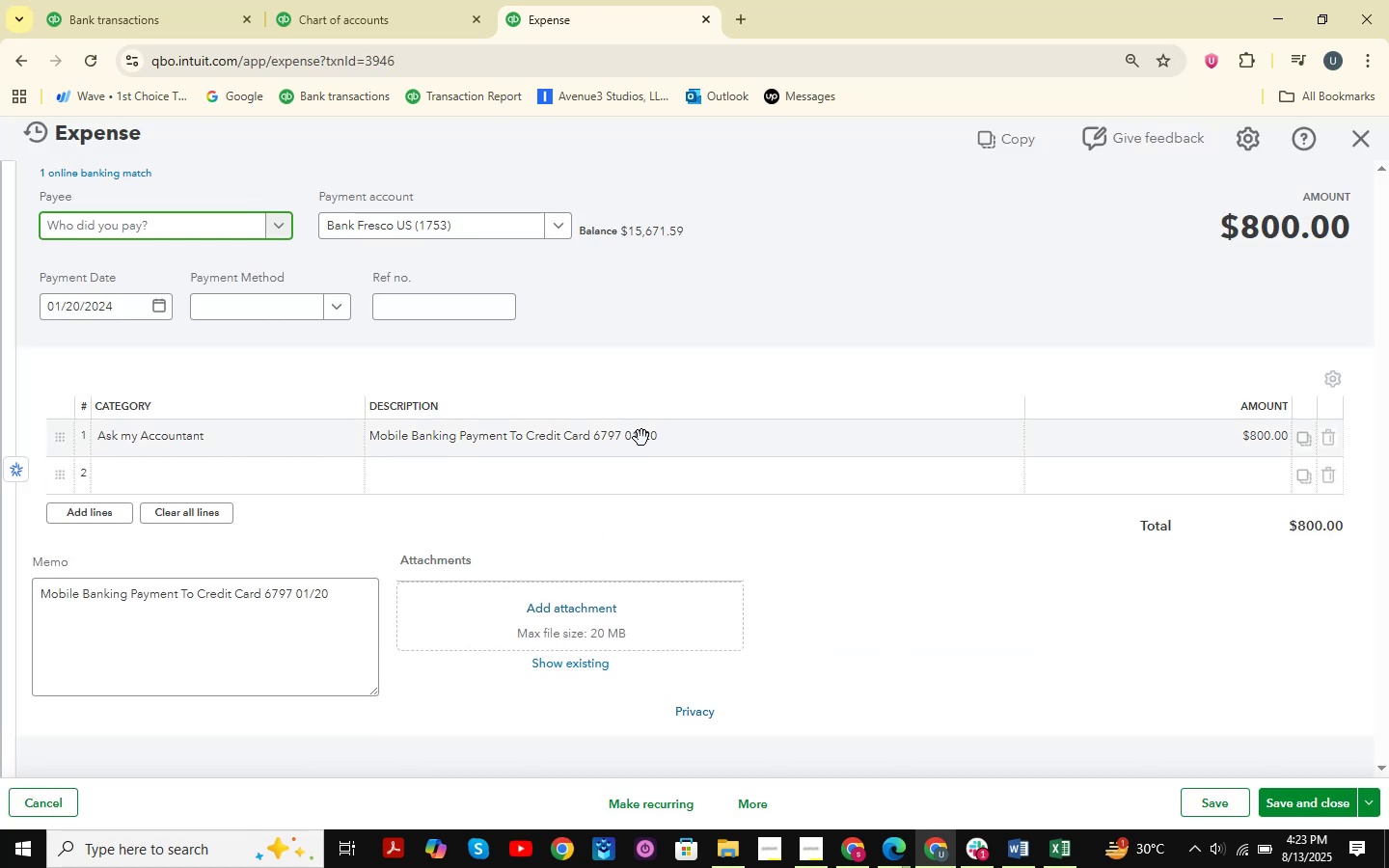 
wait(6.62)
 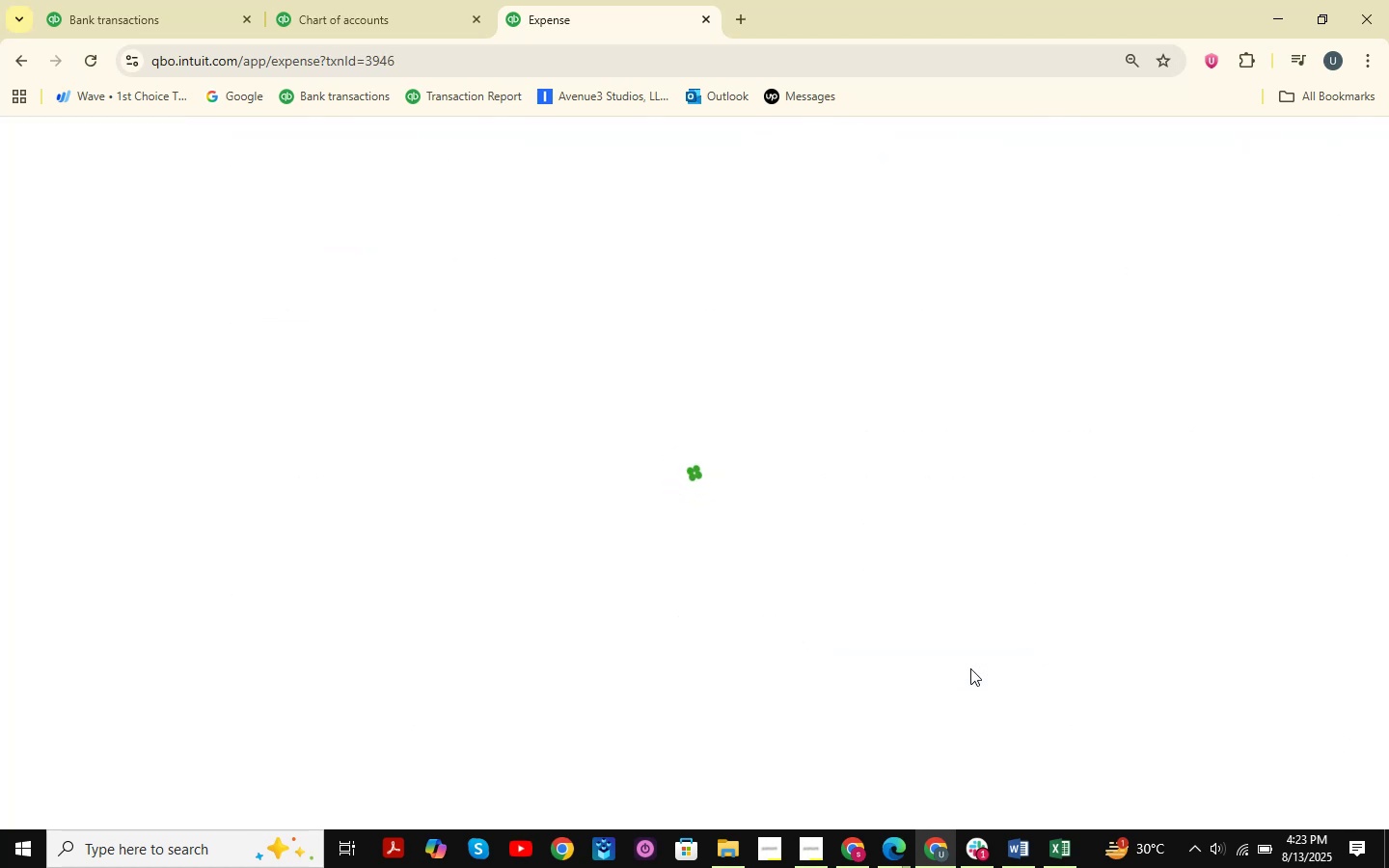 
left_click([512, 445])
 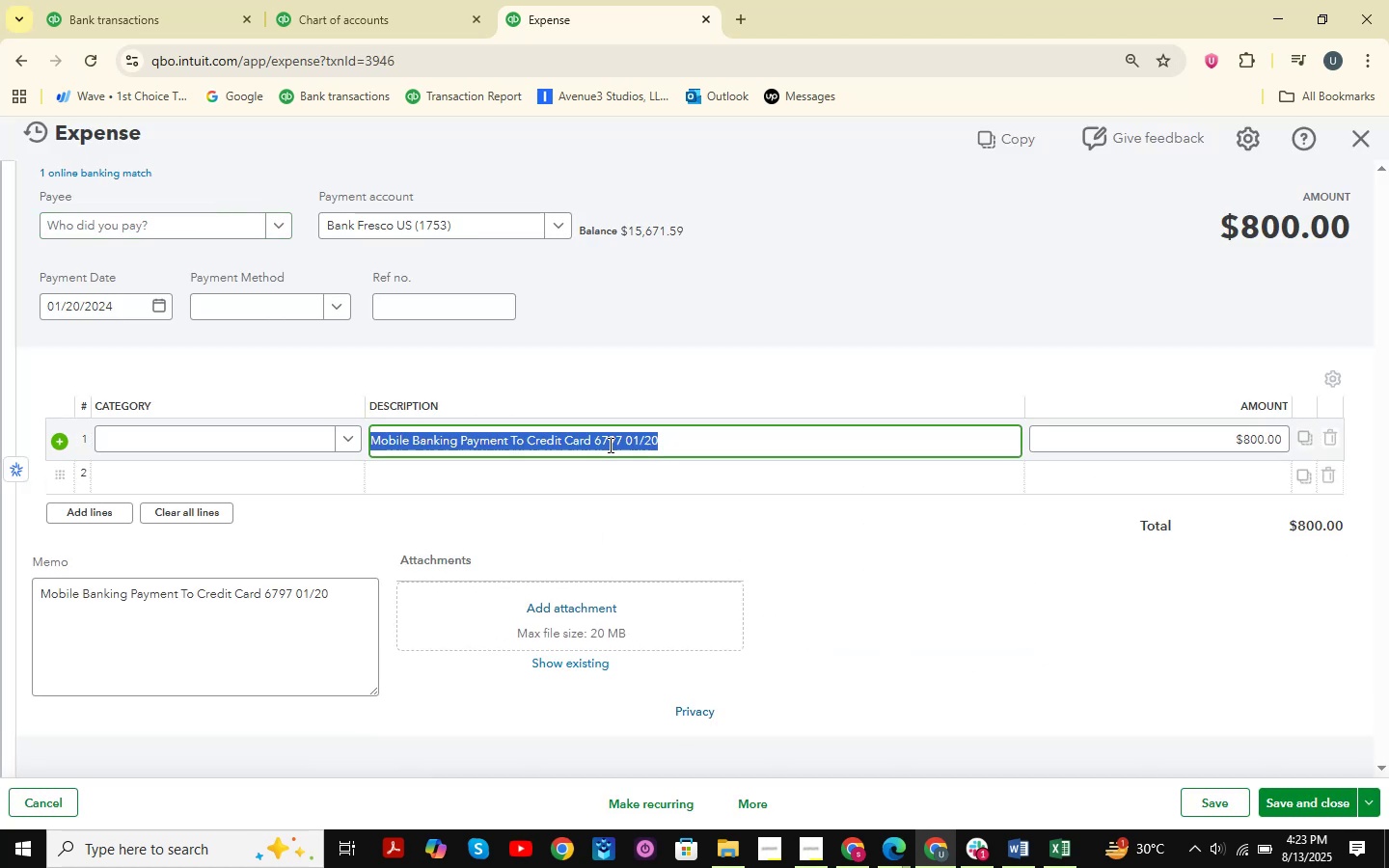 
key(Control+C)
 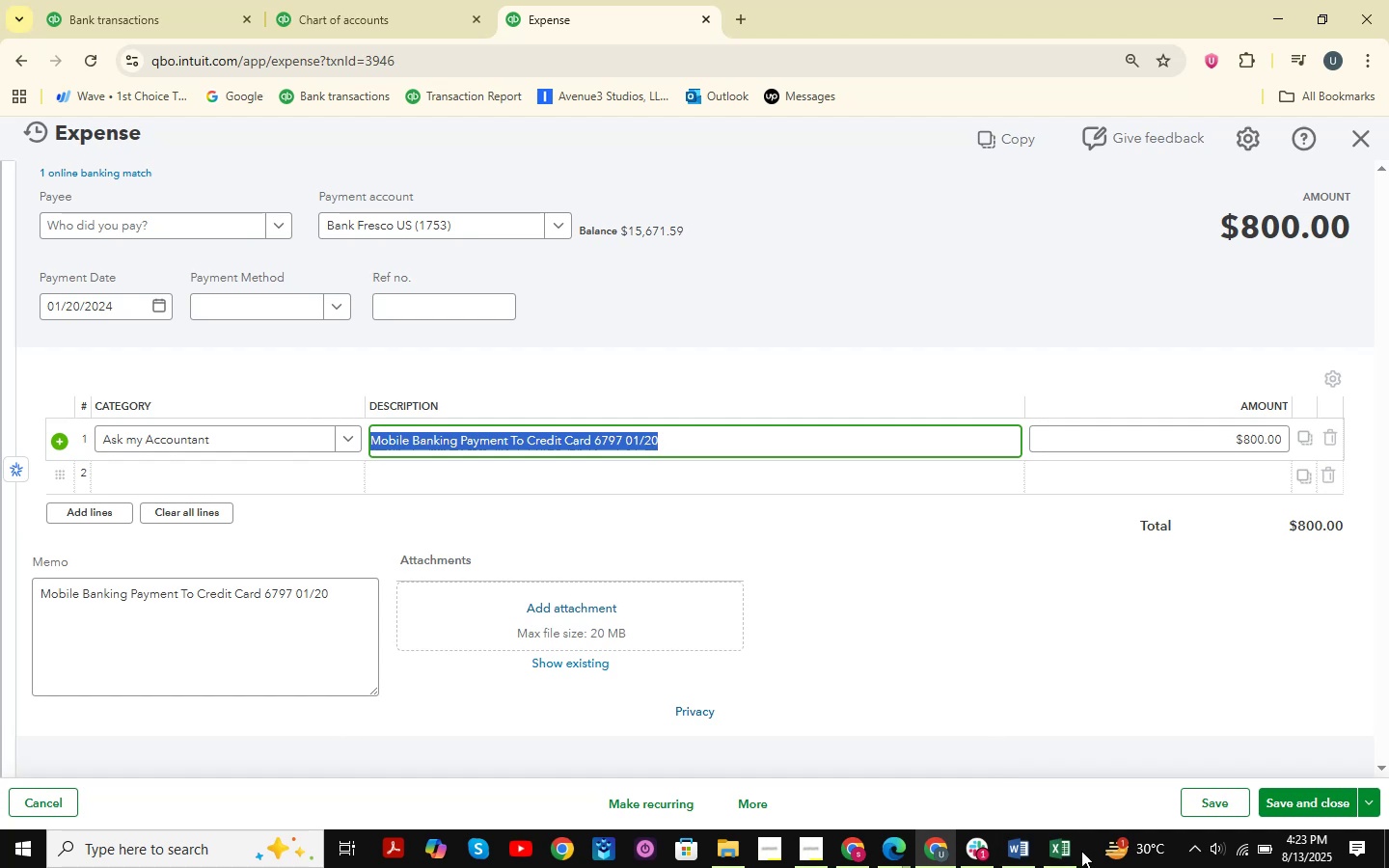 
double_click([1078, 851])
 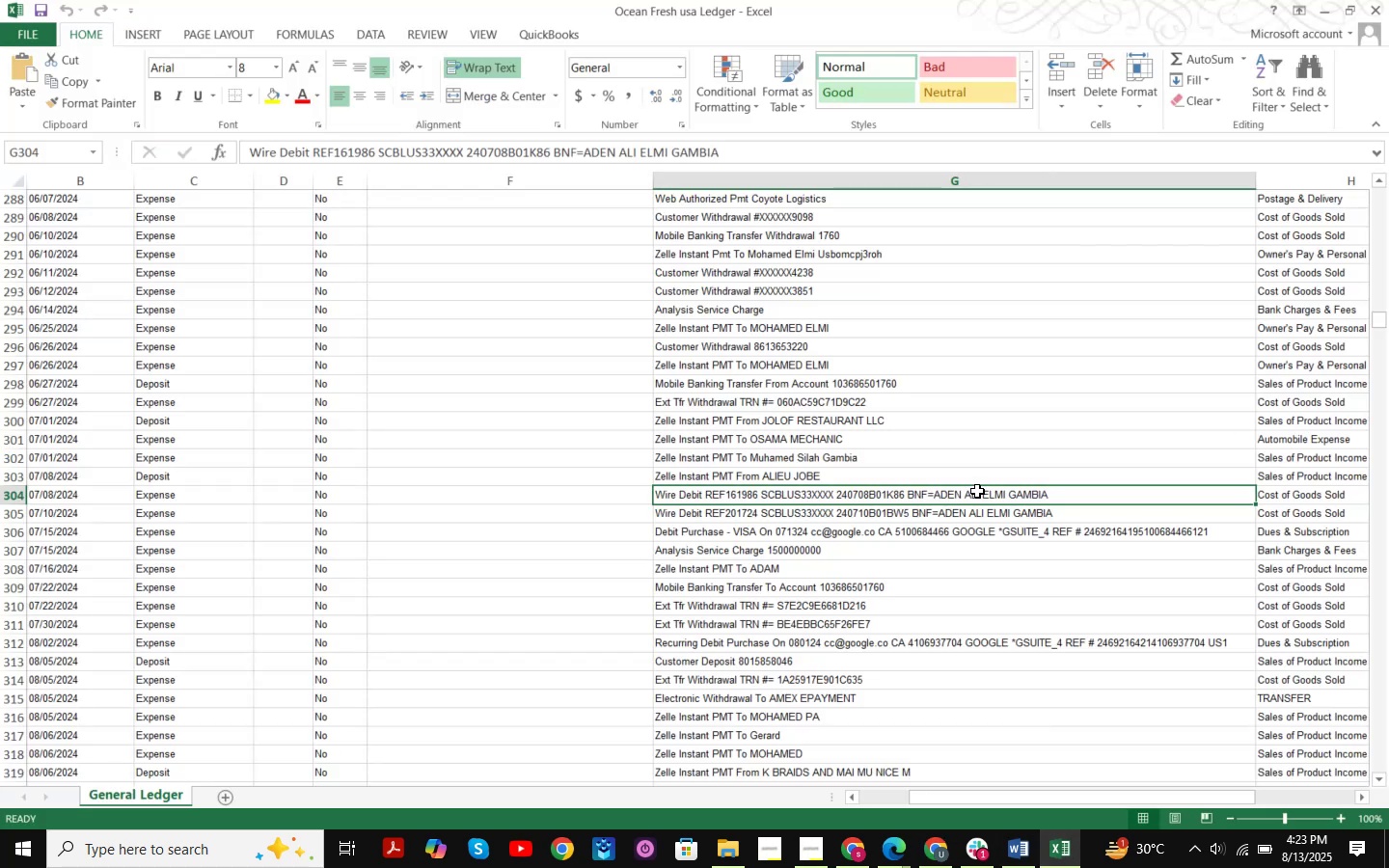 
key(Control+F)
 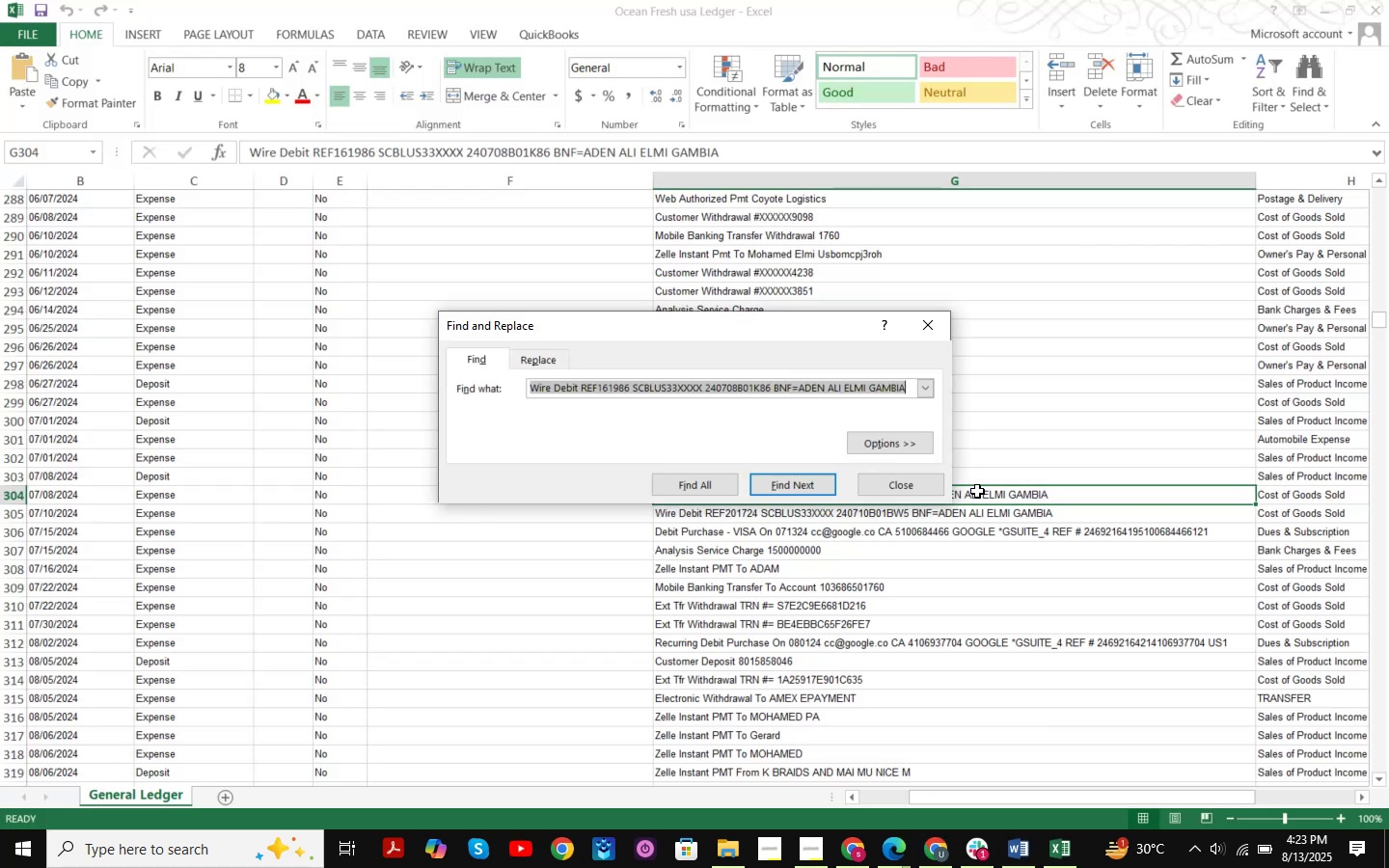 
key(Control+V)
 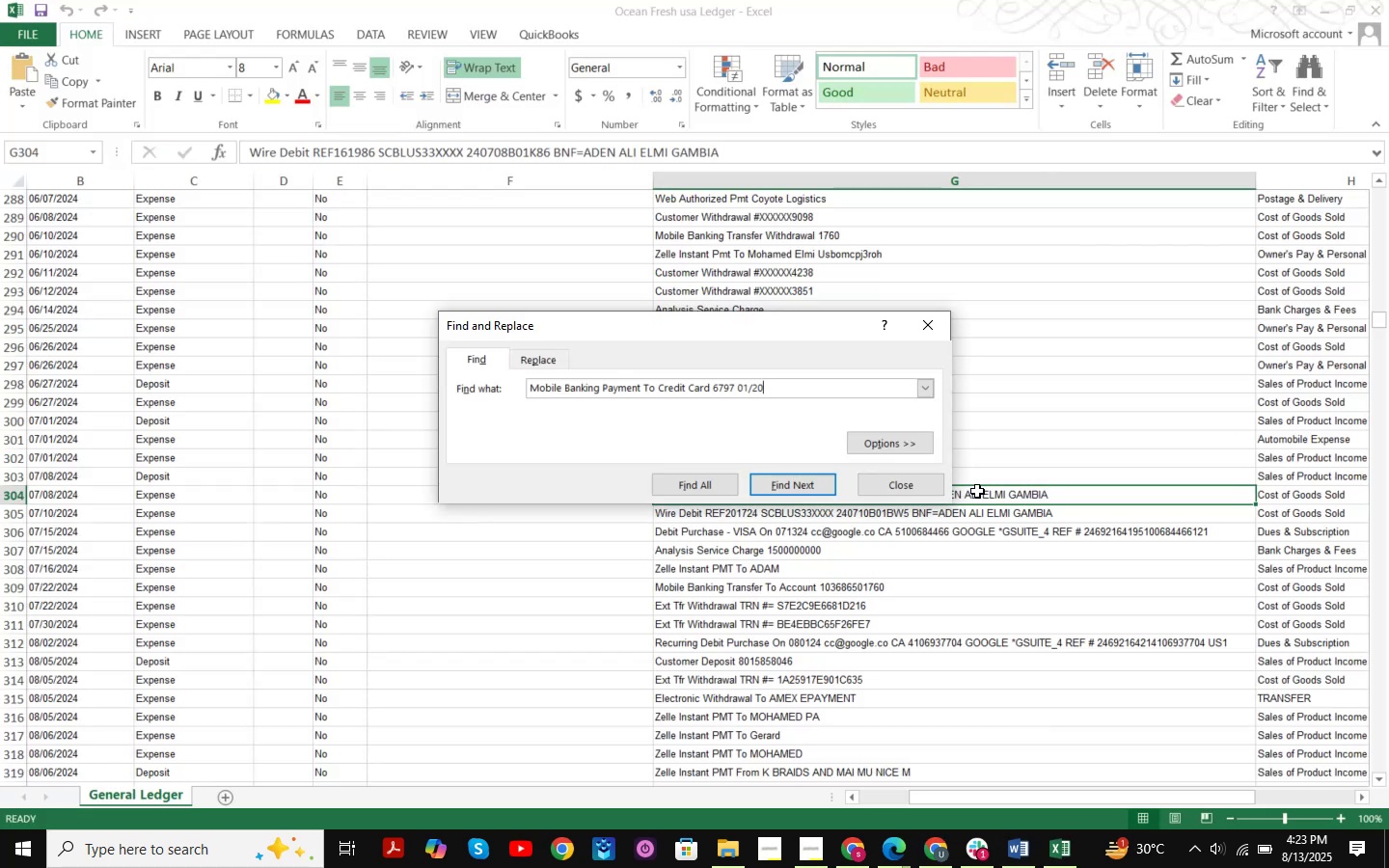 
key(NumpadEnter)
 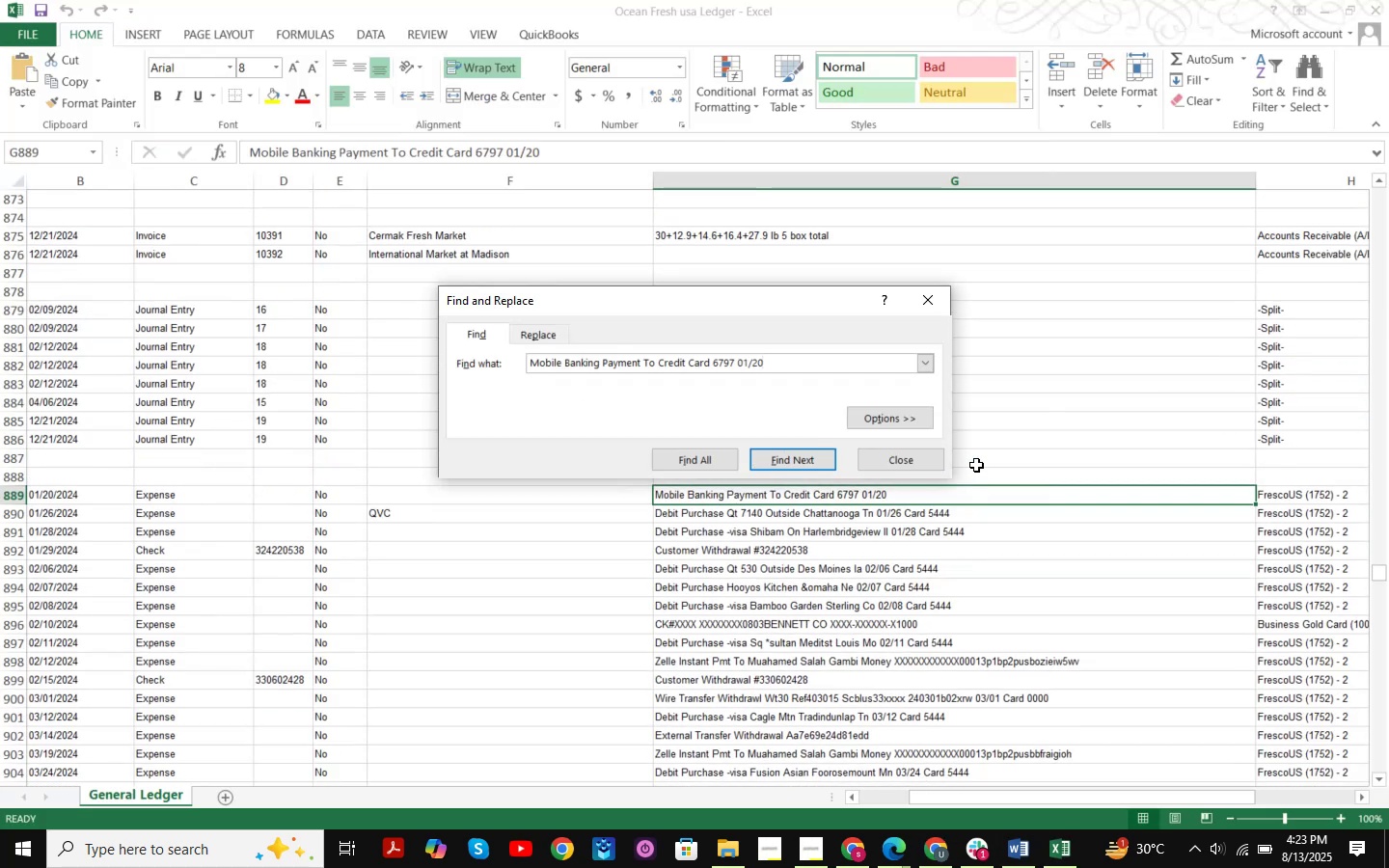 
key(NumpadEnter)
 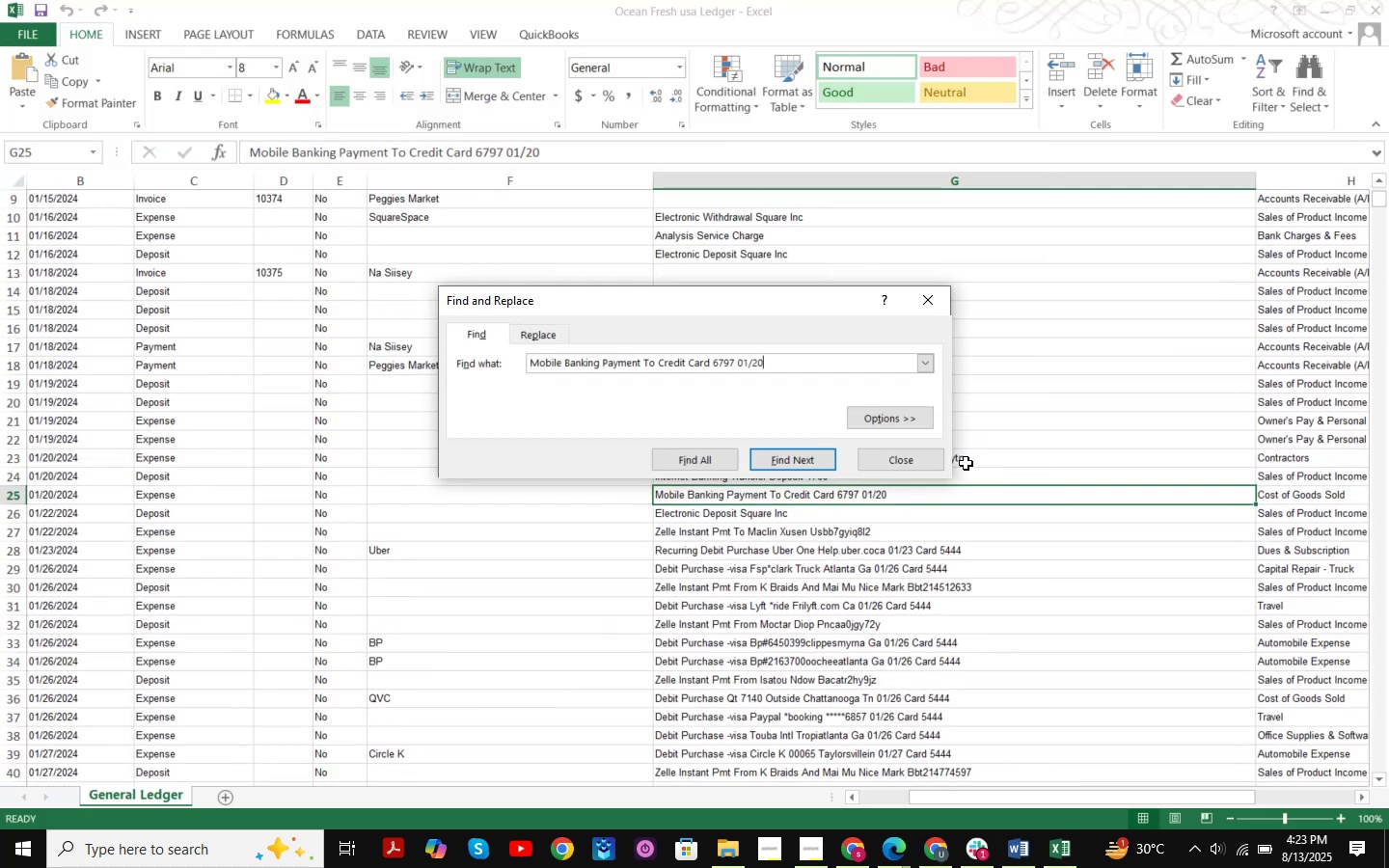 
left_click([934, 463])
 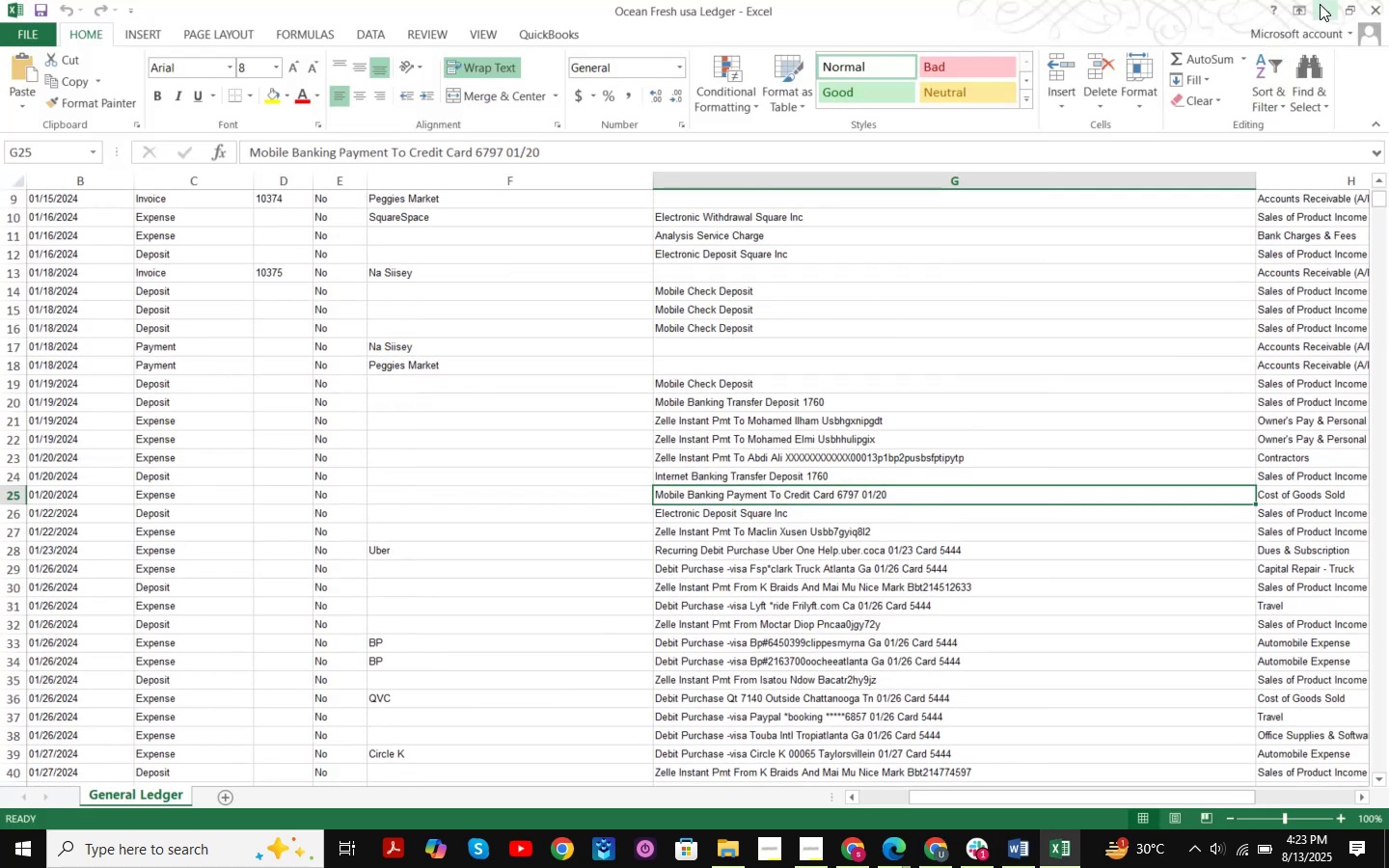 
left_click([1320, 4])
 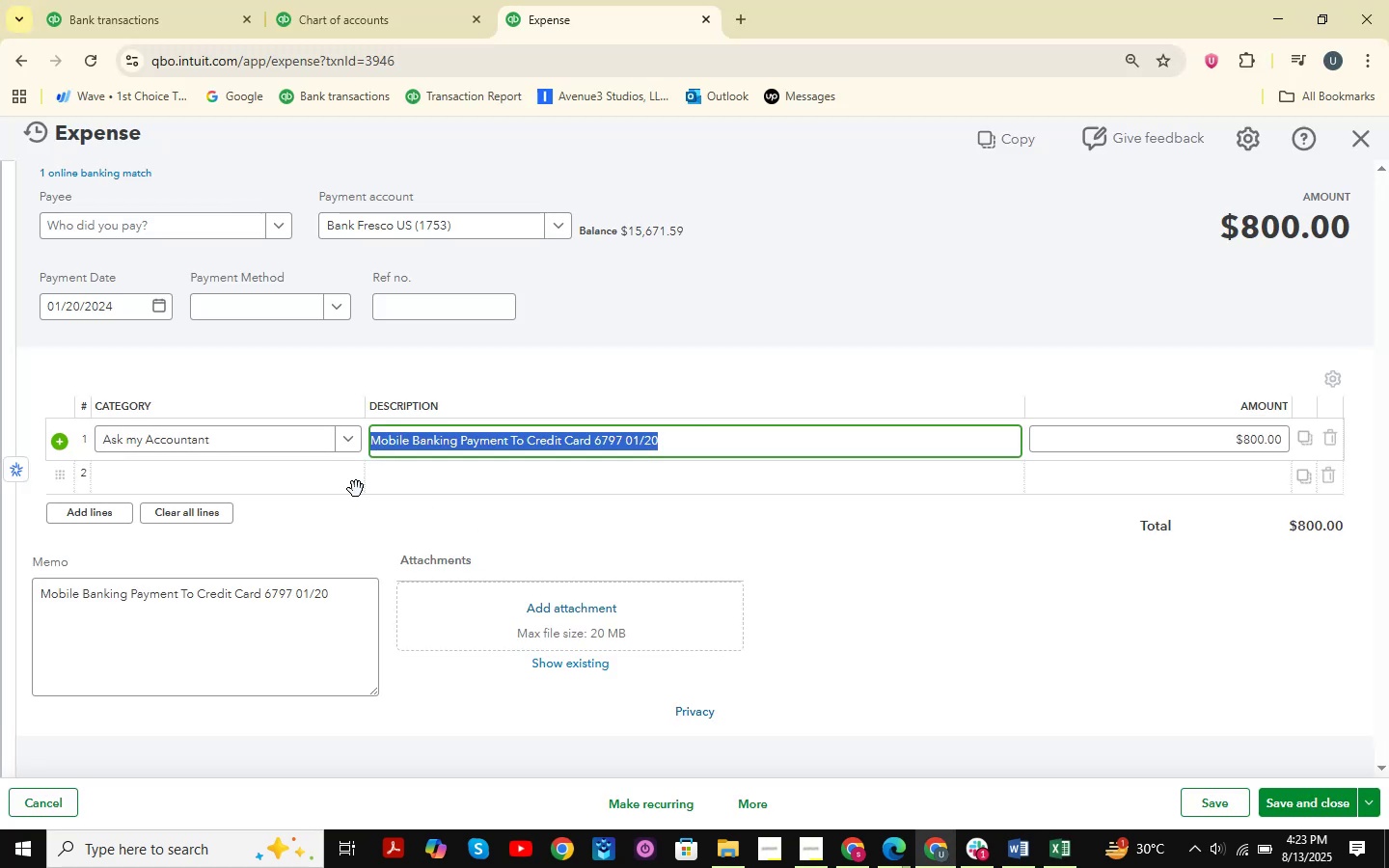 
left_click([174, 448])
 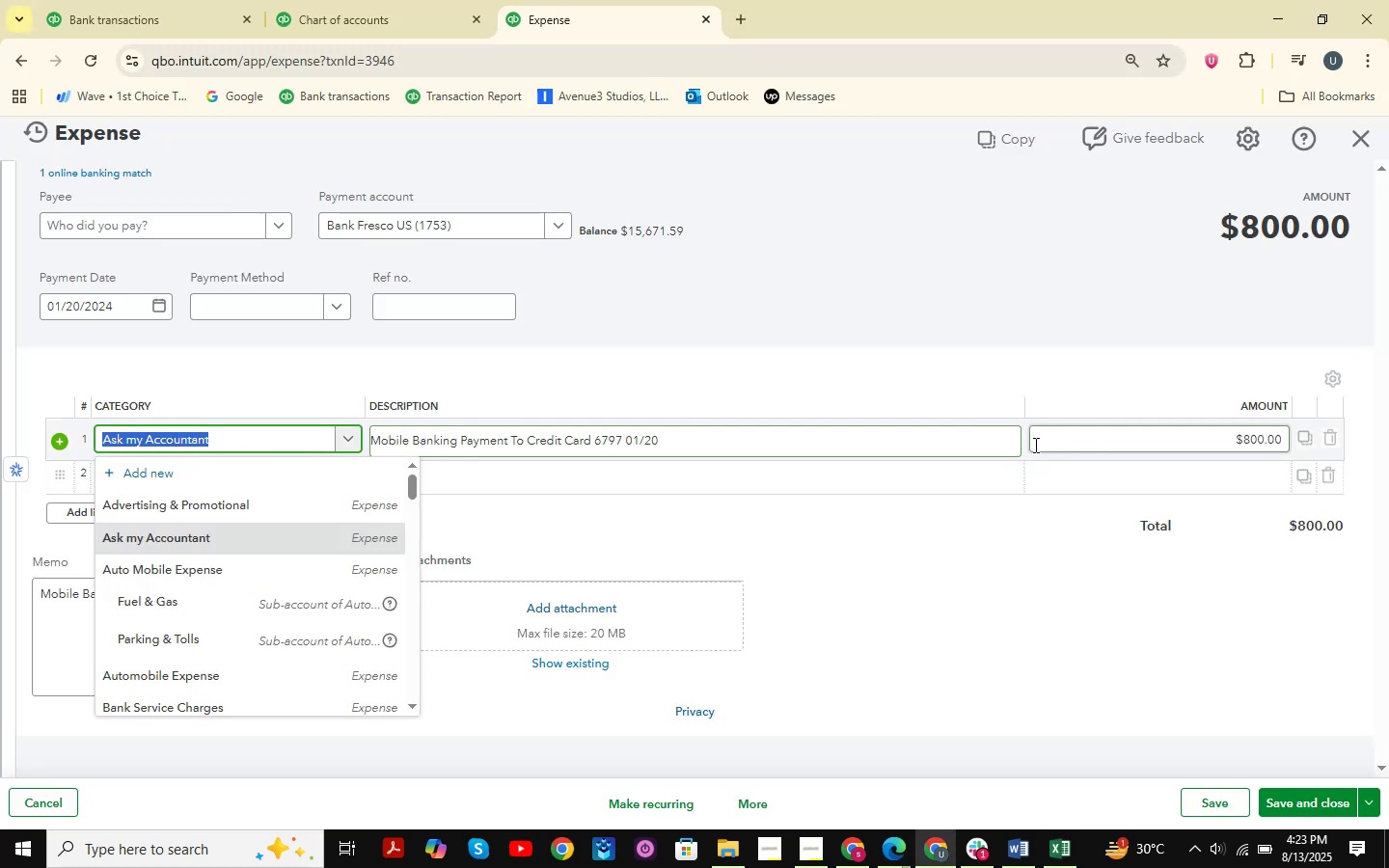 
type(cost )
 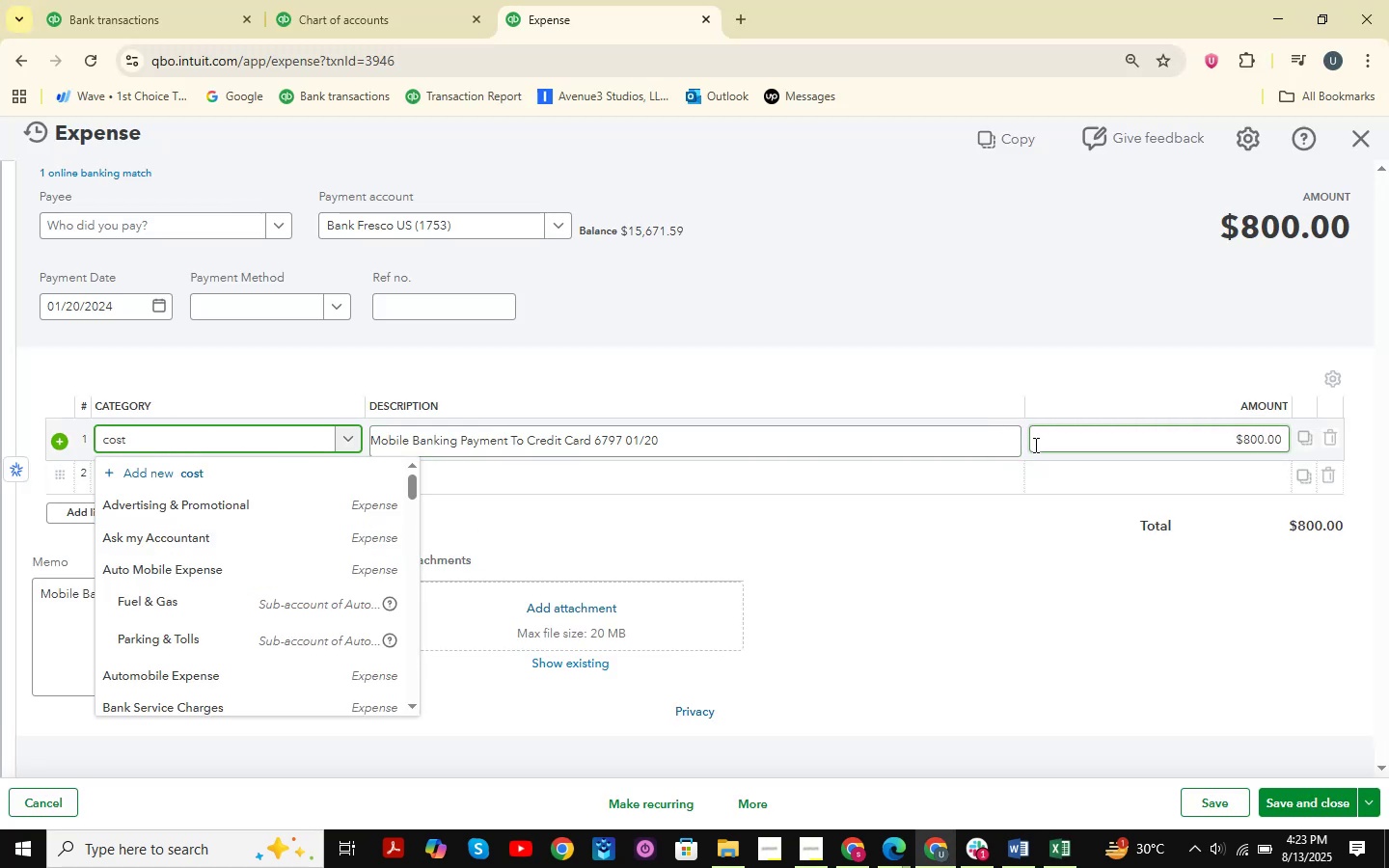 
key(ArrowDown)
 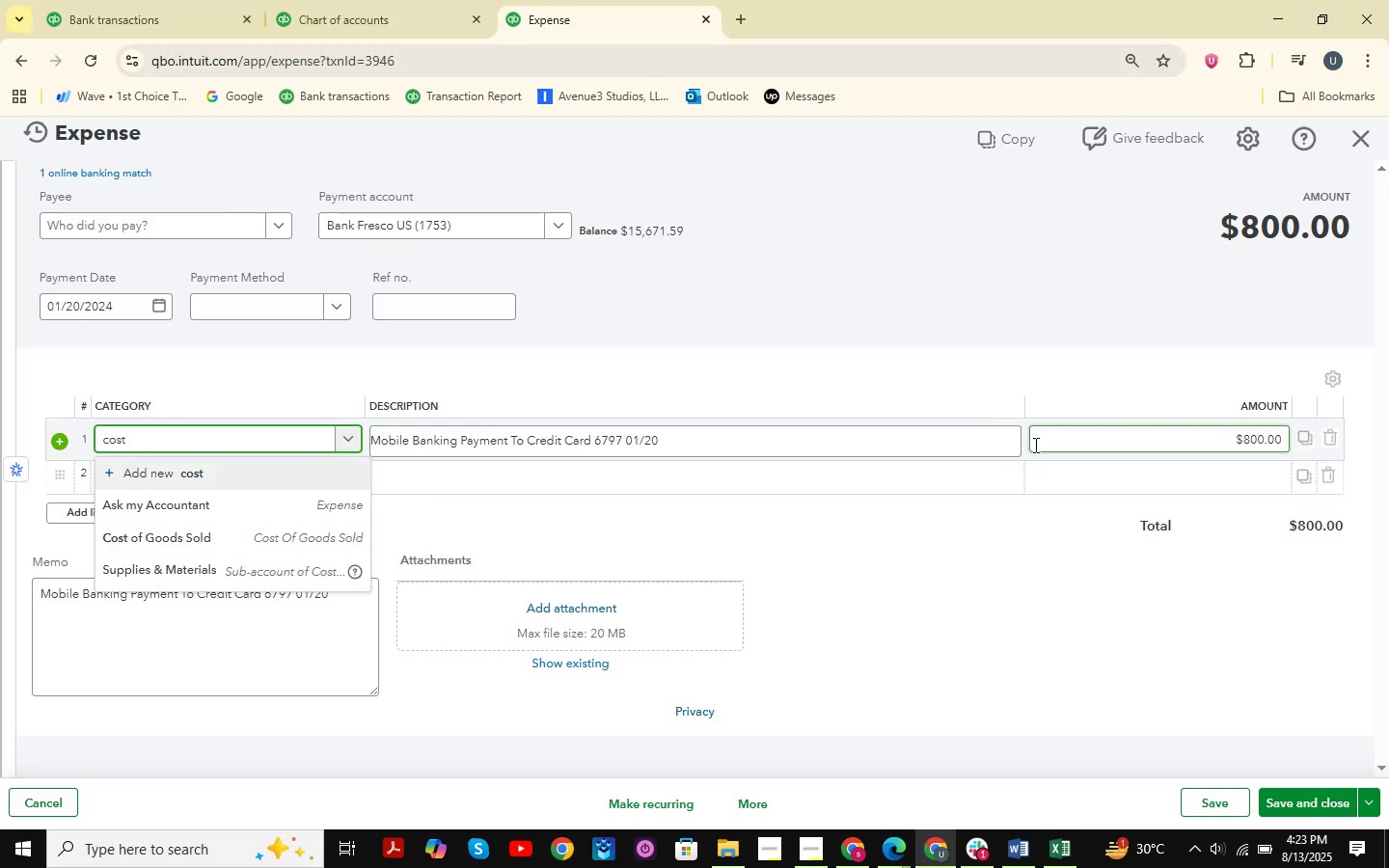 
key(ArrowDown)
 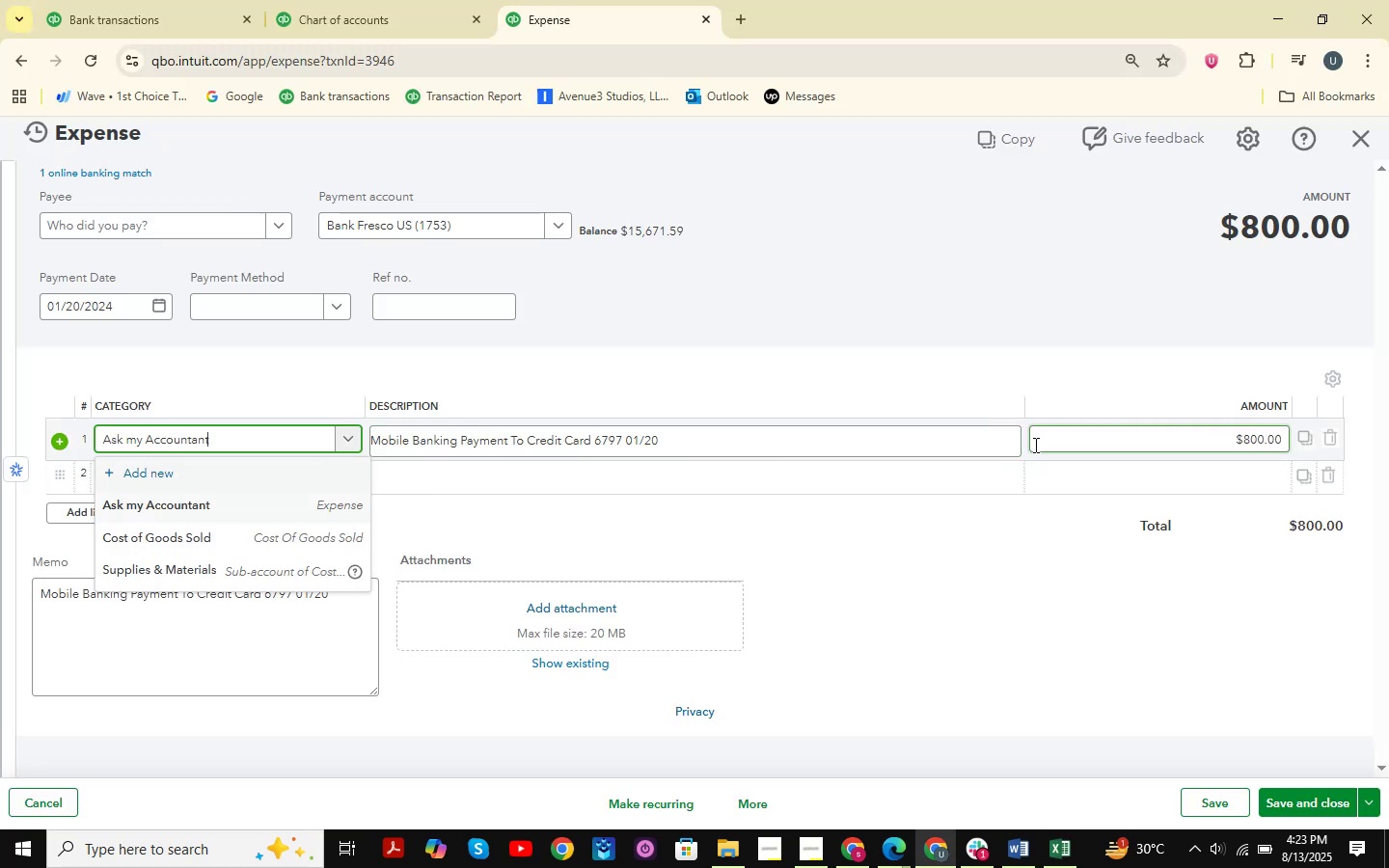 
key(ArrowDown)
 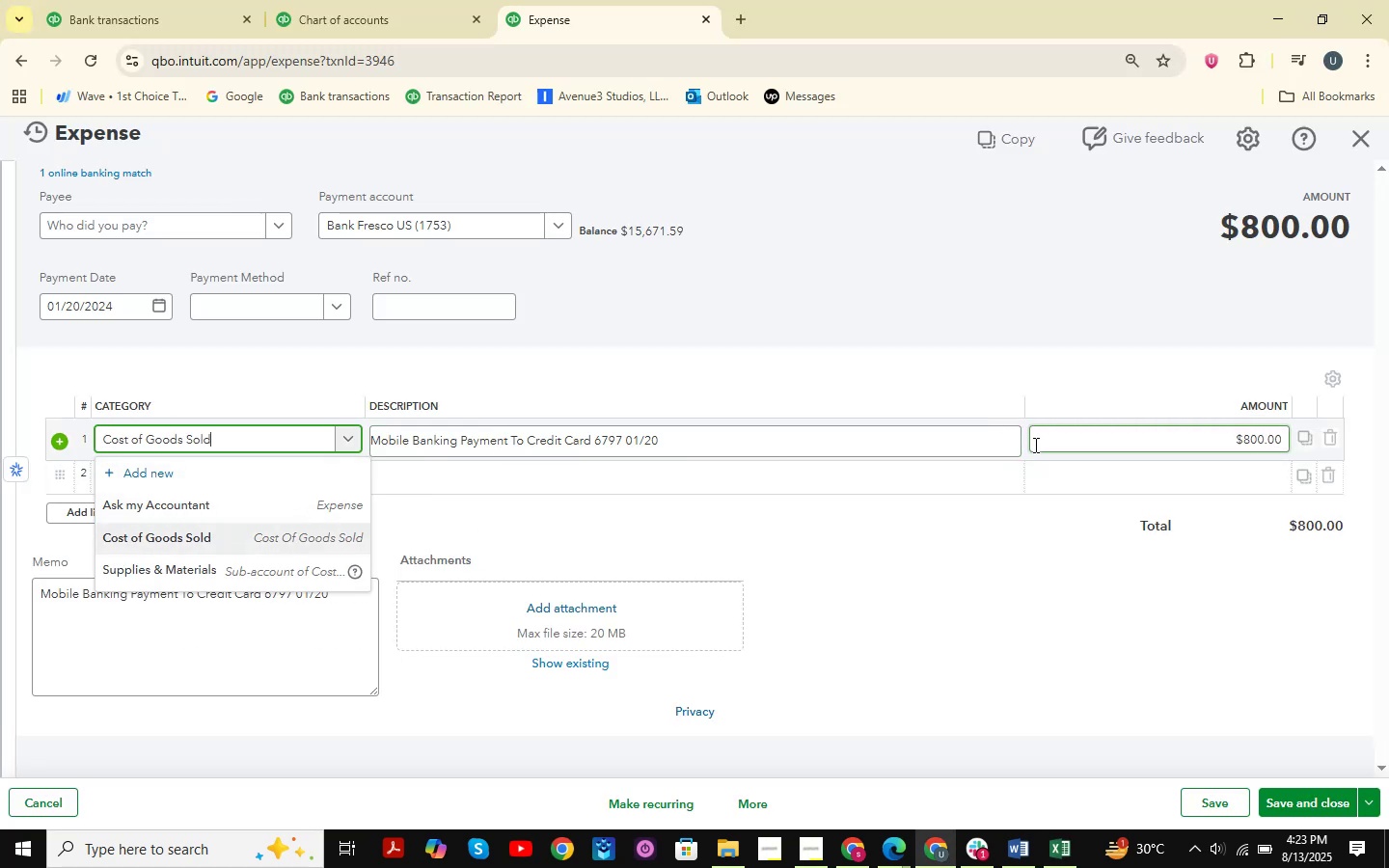 
key(Enter)
 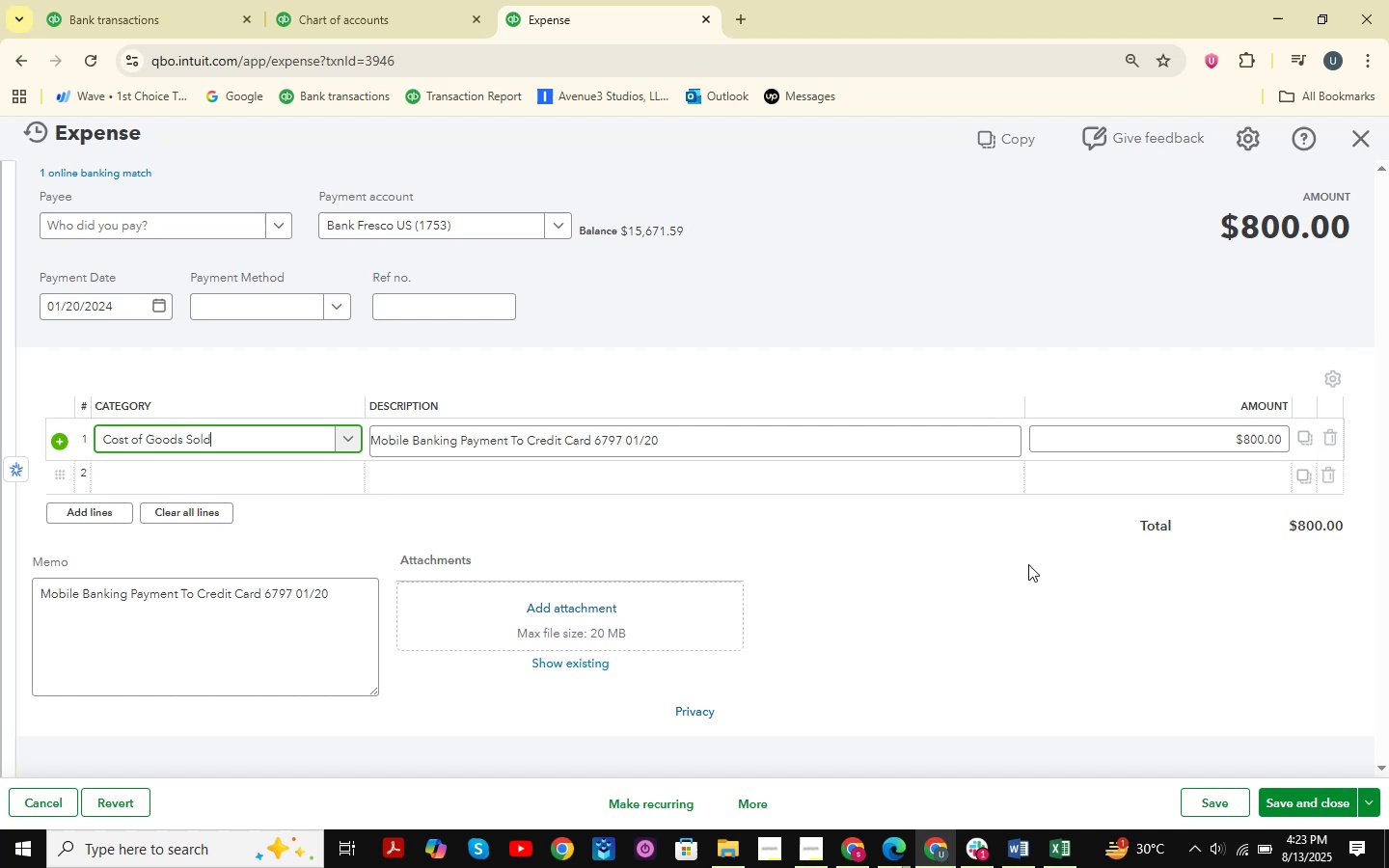 
left_click([1028, 564])
 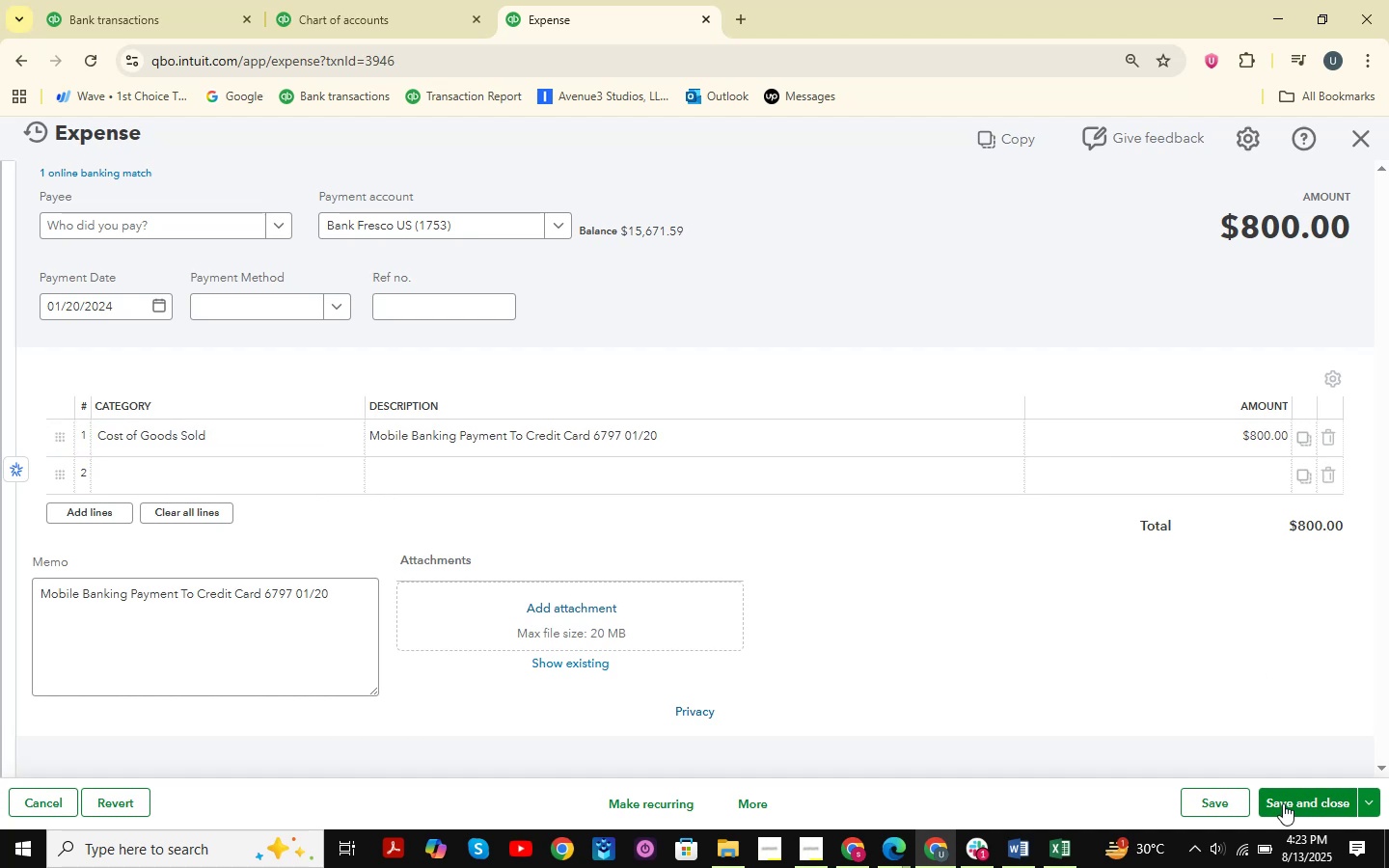 
left_click([1290, 797])
 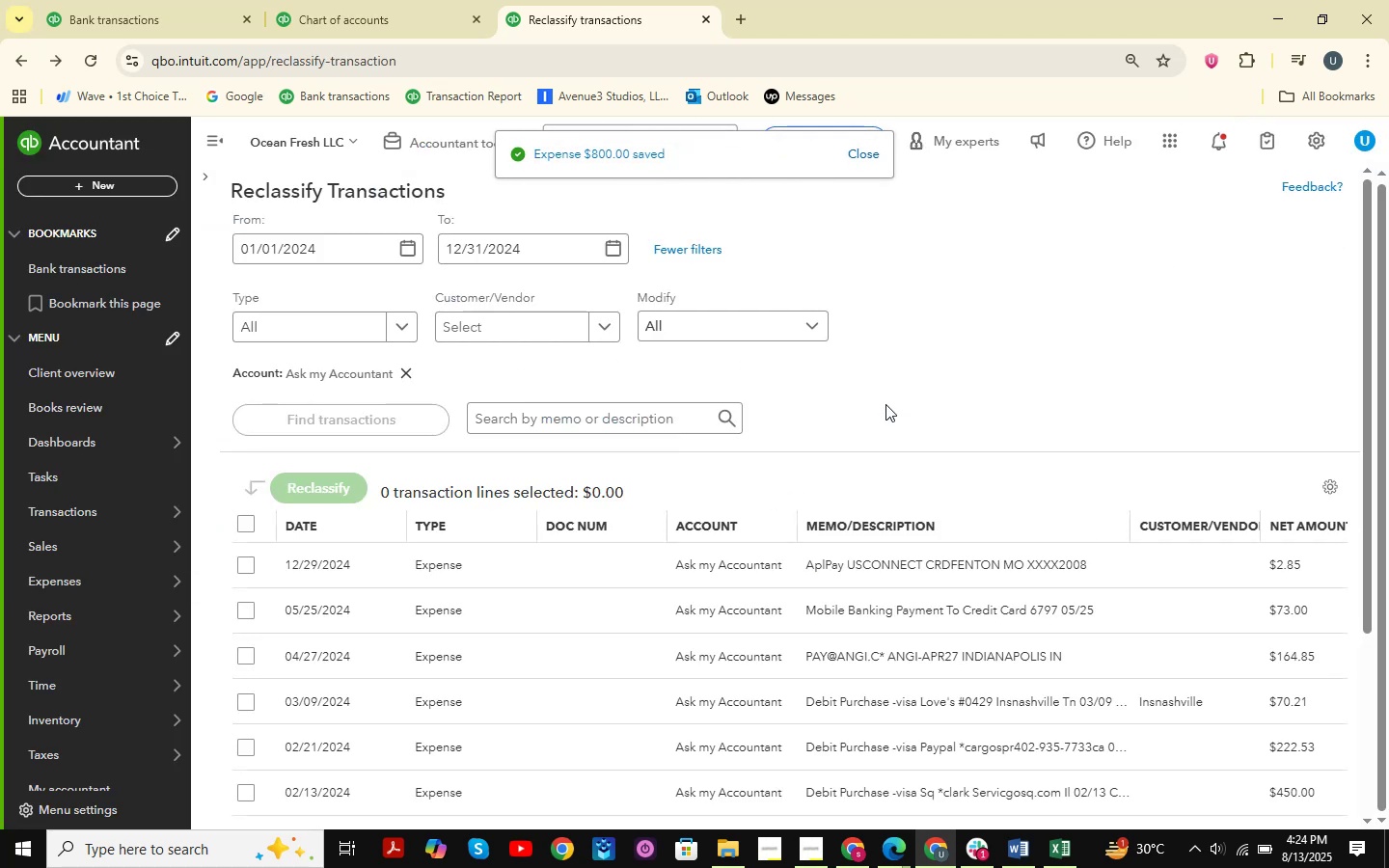 
wait(7.93)
 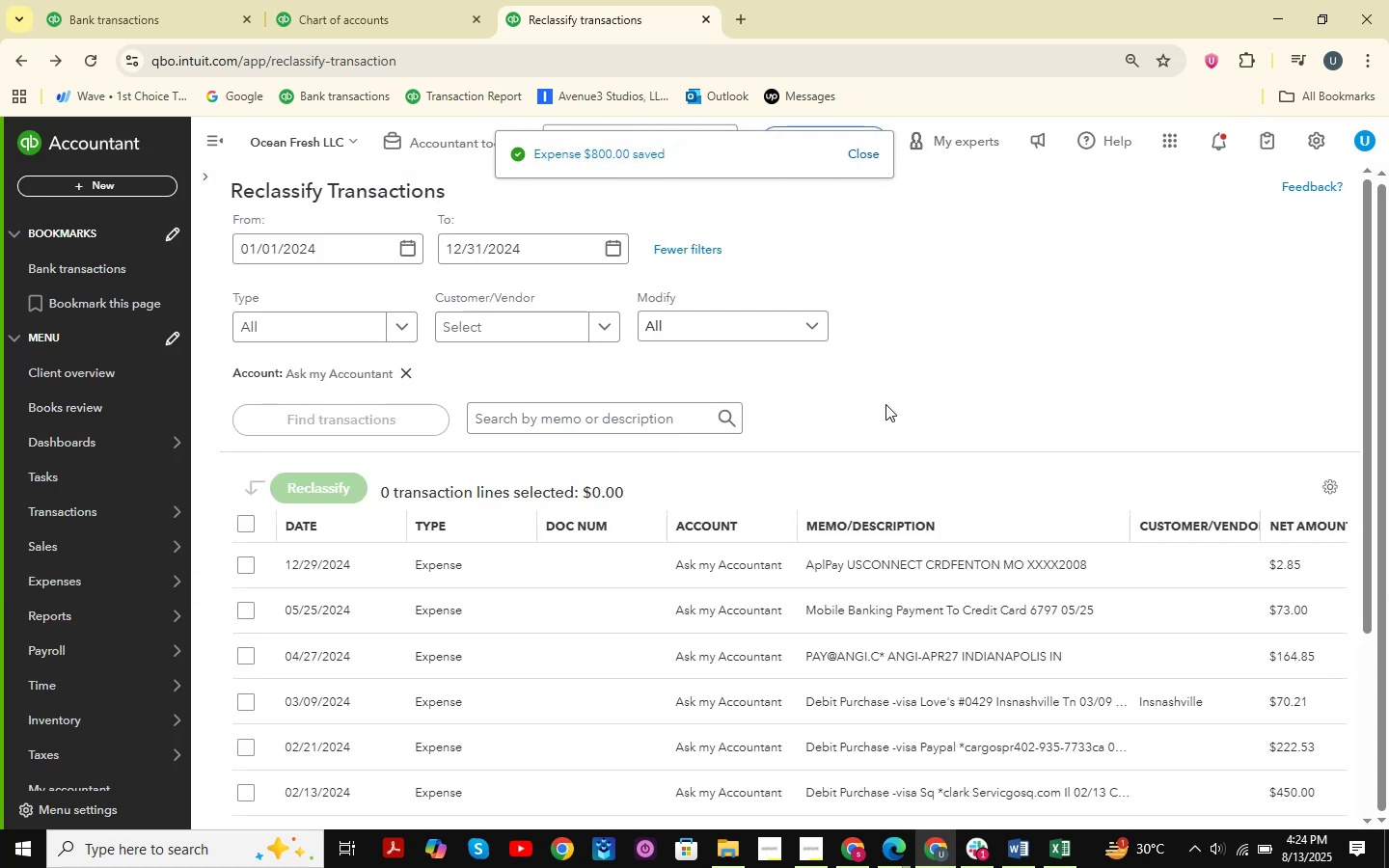 
scroll: coordinate [948, 429], scroll_direction: down, amount: 4.0
 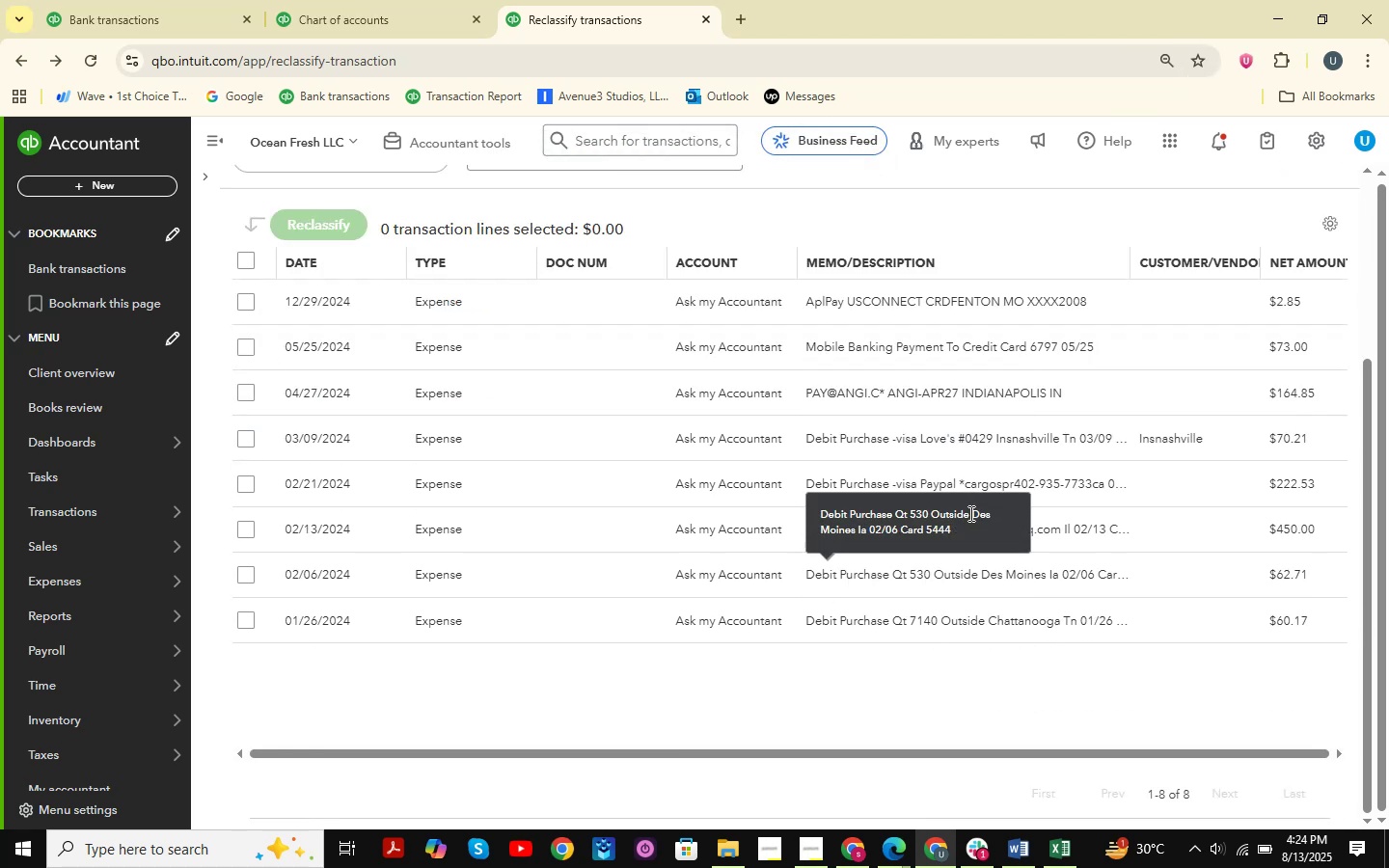 
wait(5.01)
 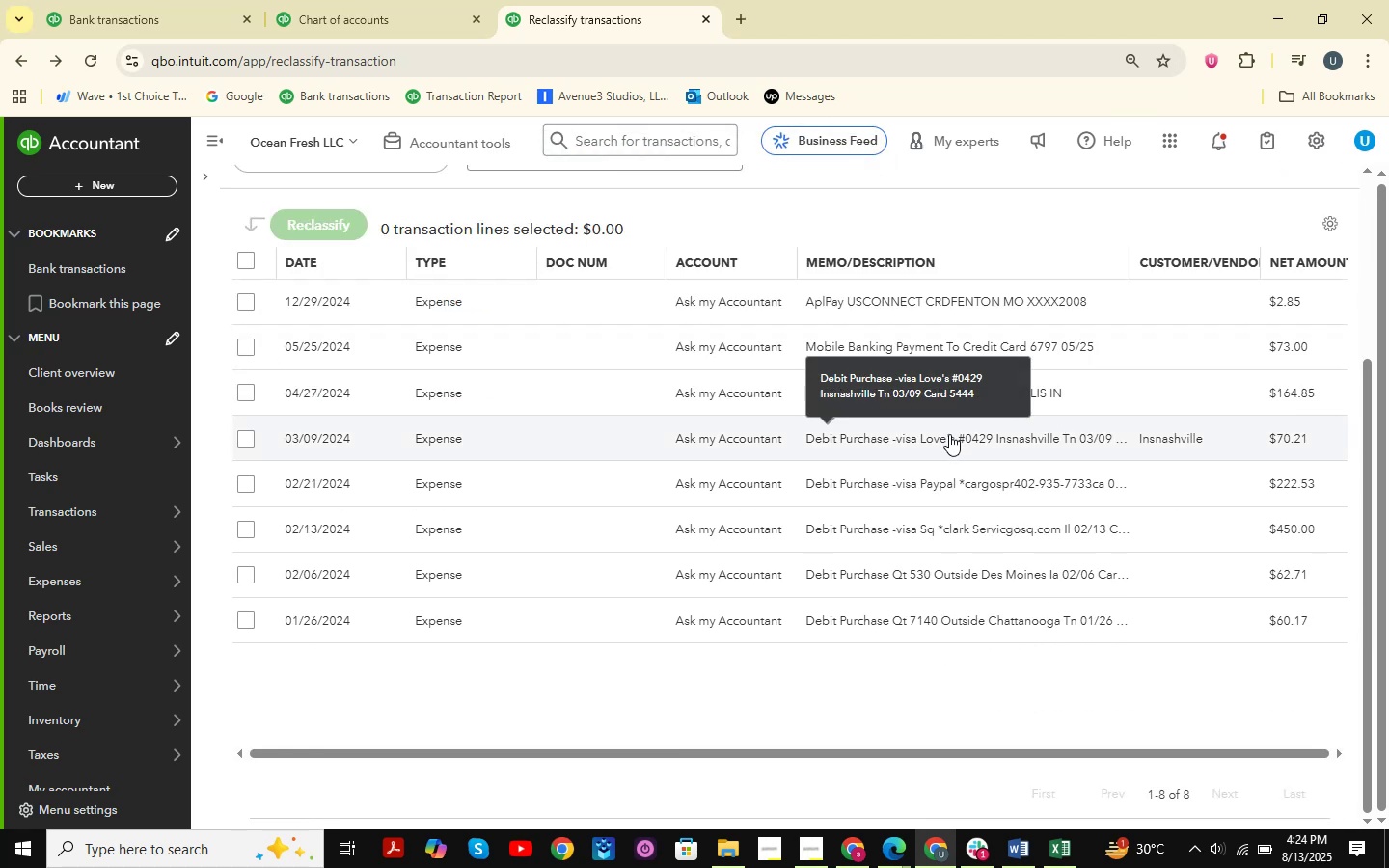 
left_click([1054, 538])
 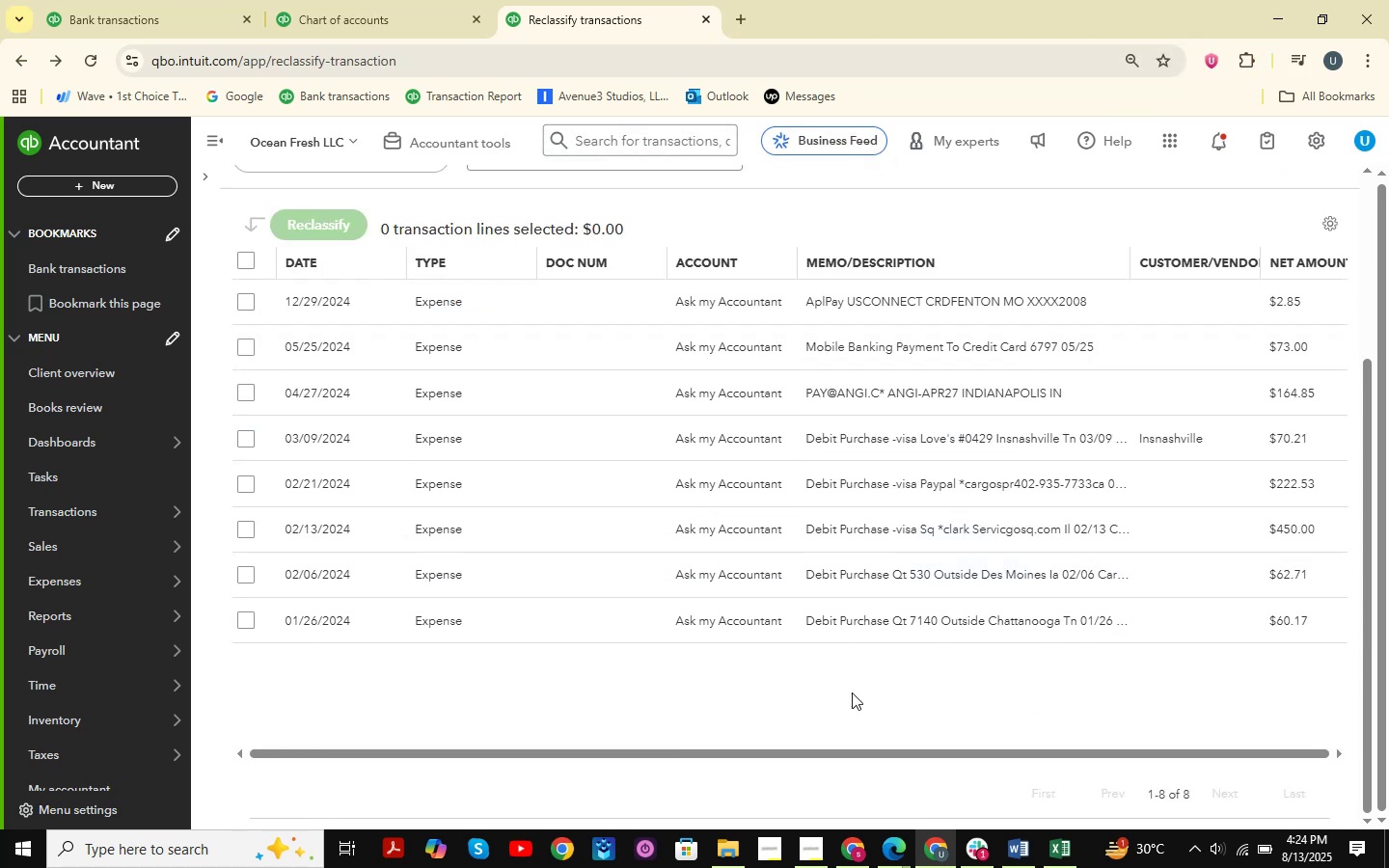 
left_click([876, 552])
 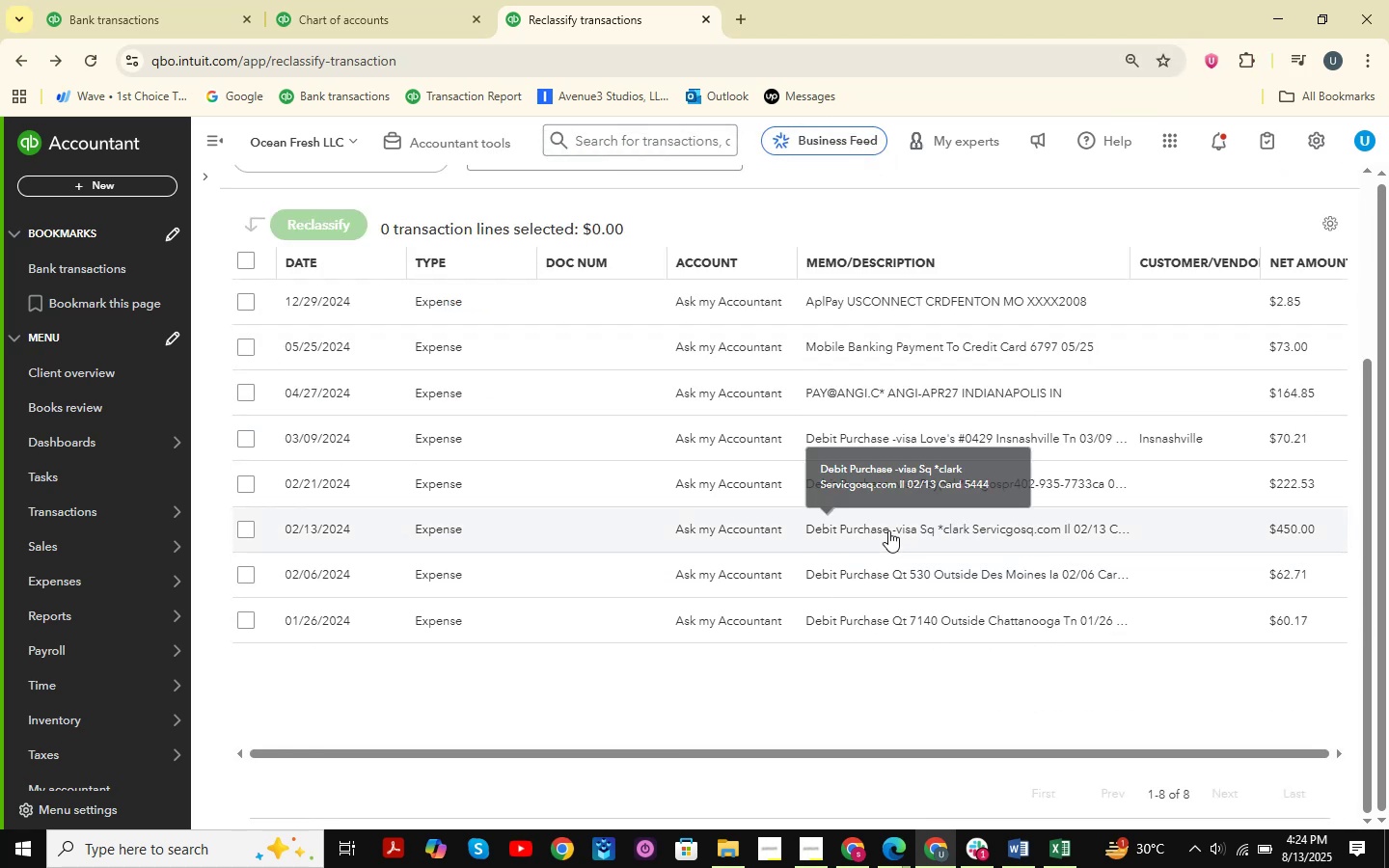 
left_click([888, 528])
 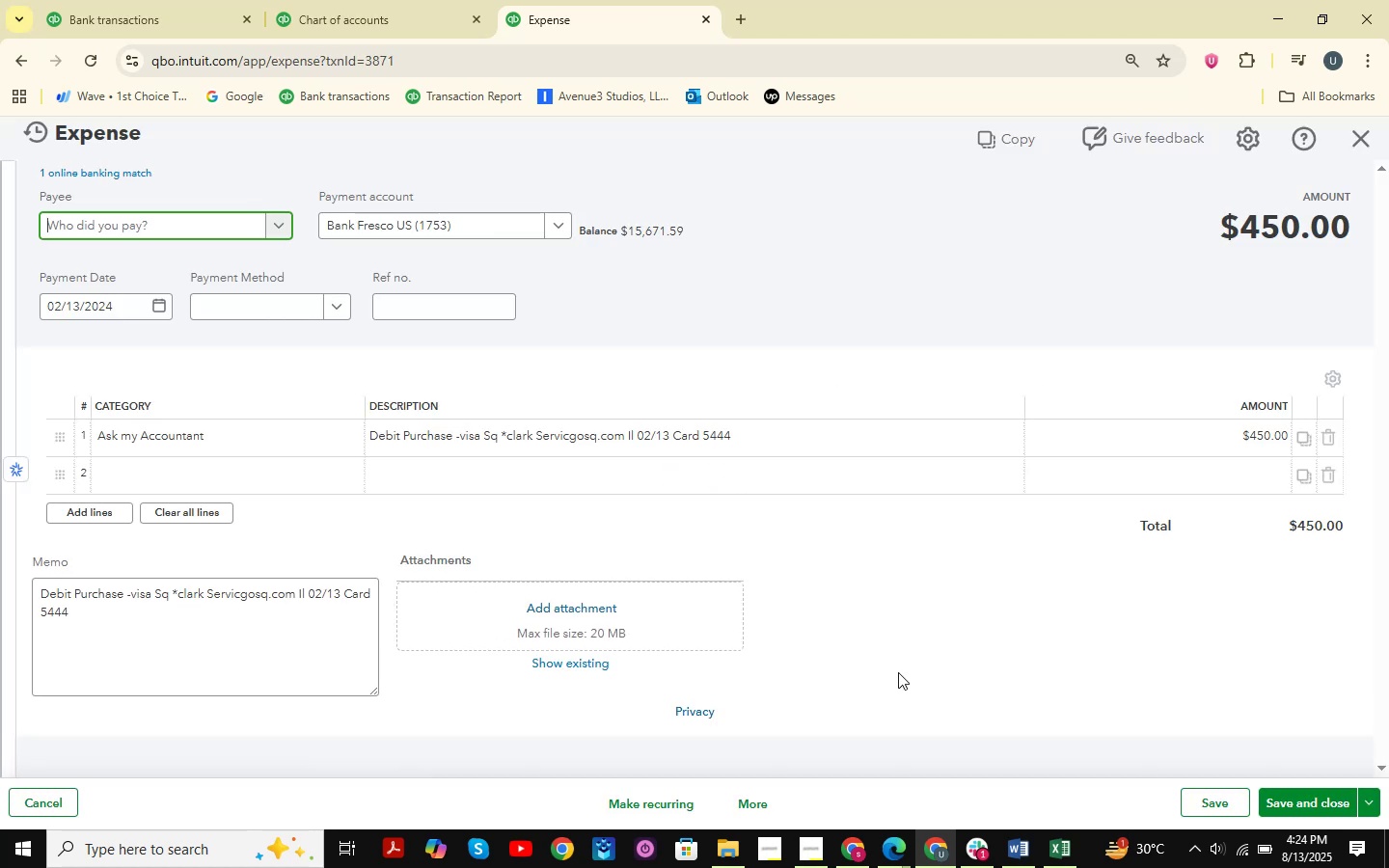 
left_click([650, 448])
 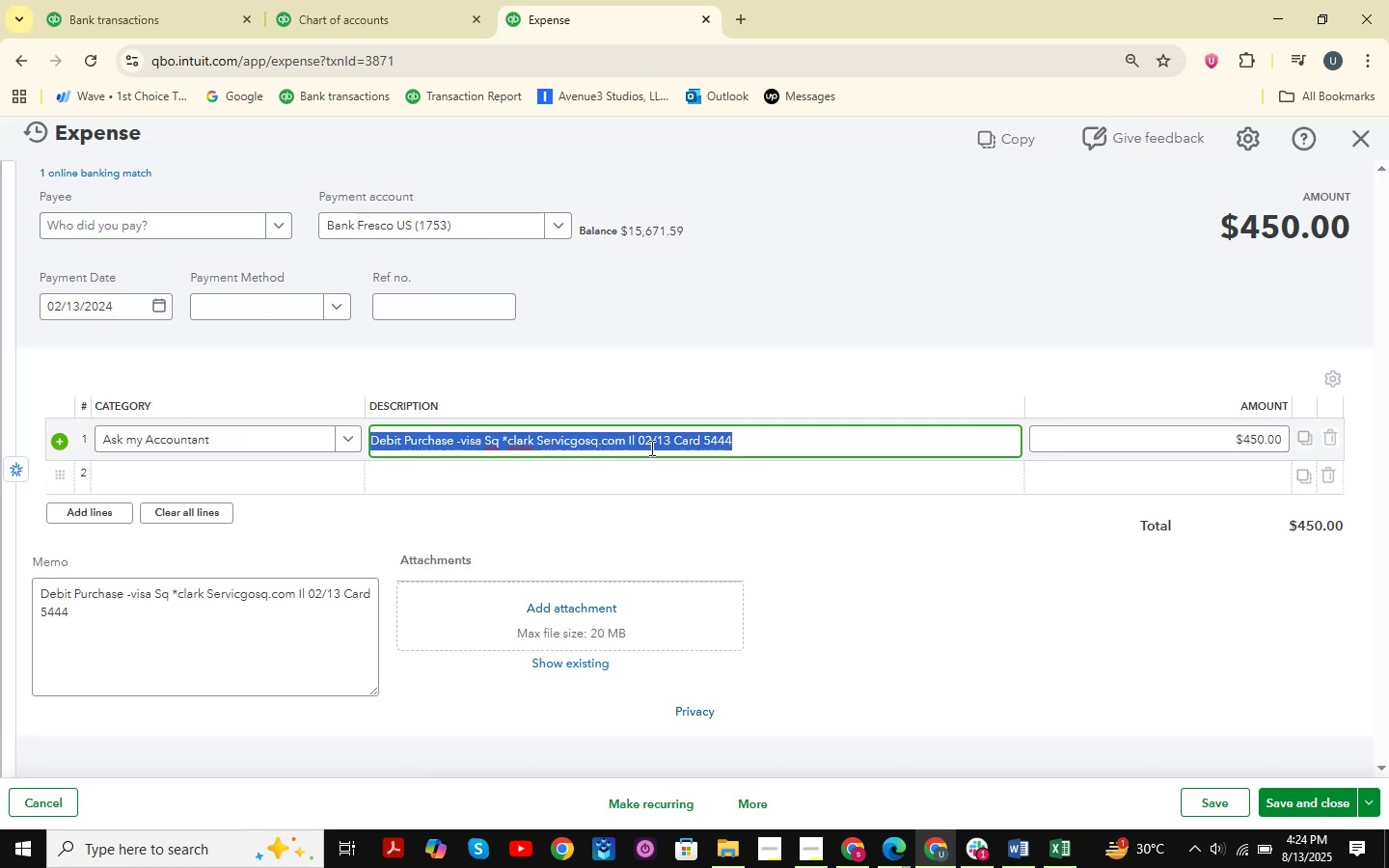 
key(Control+C)
 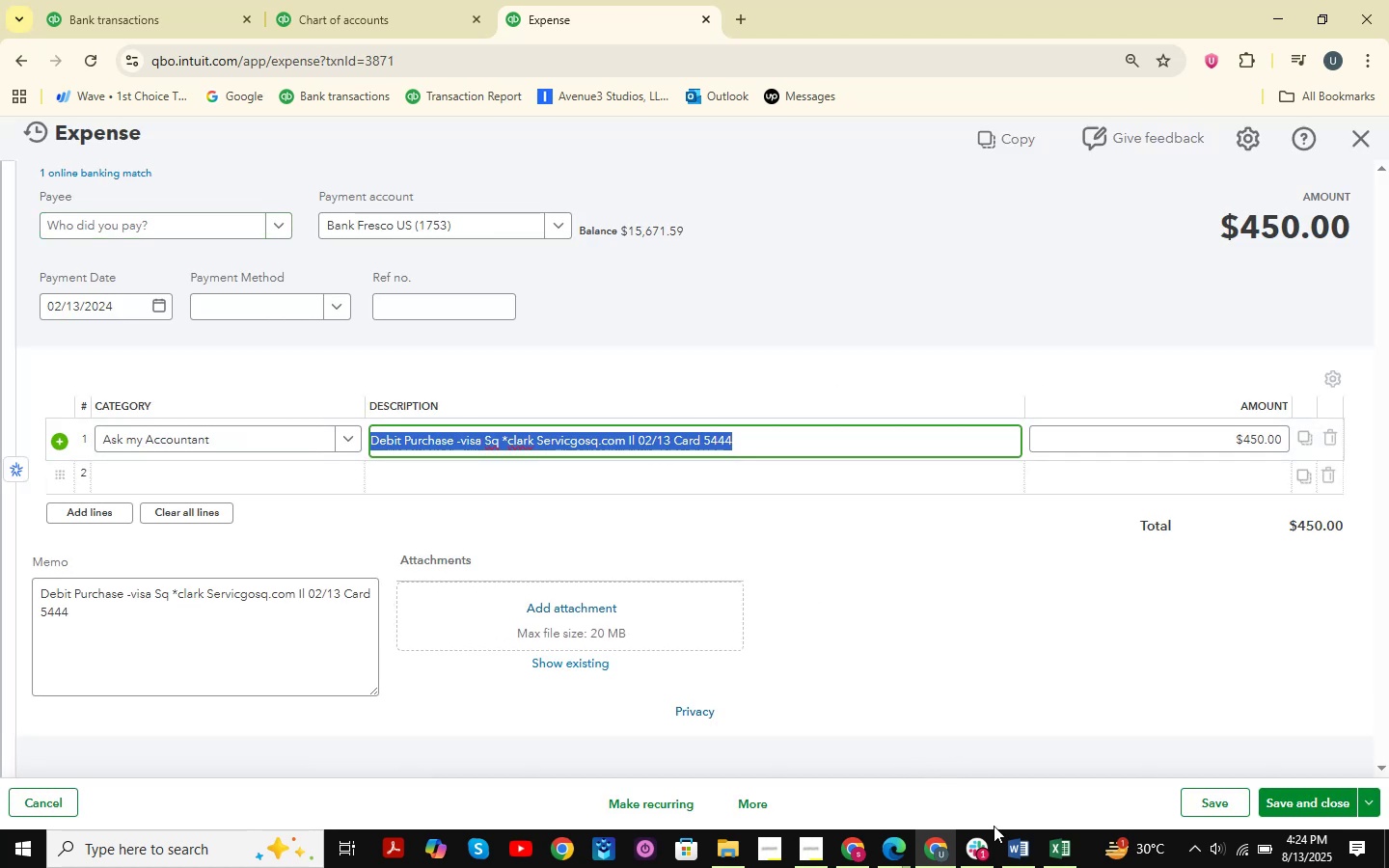 
left_click([1075, 852])
 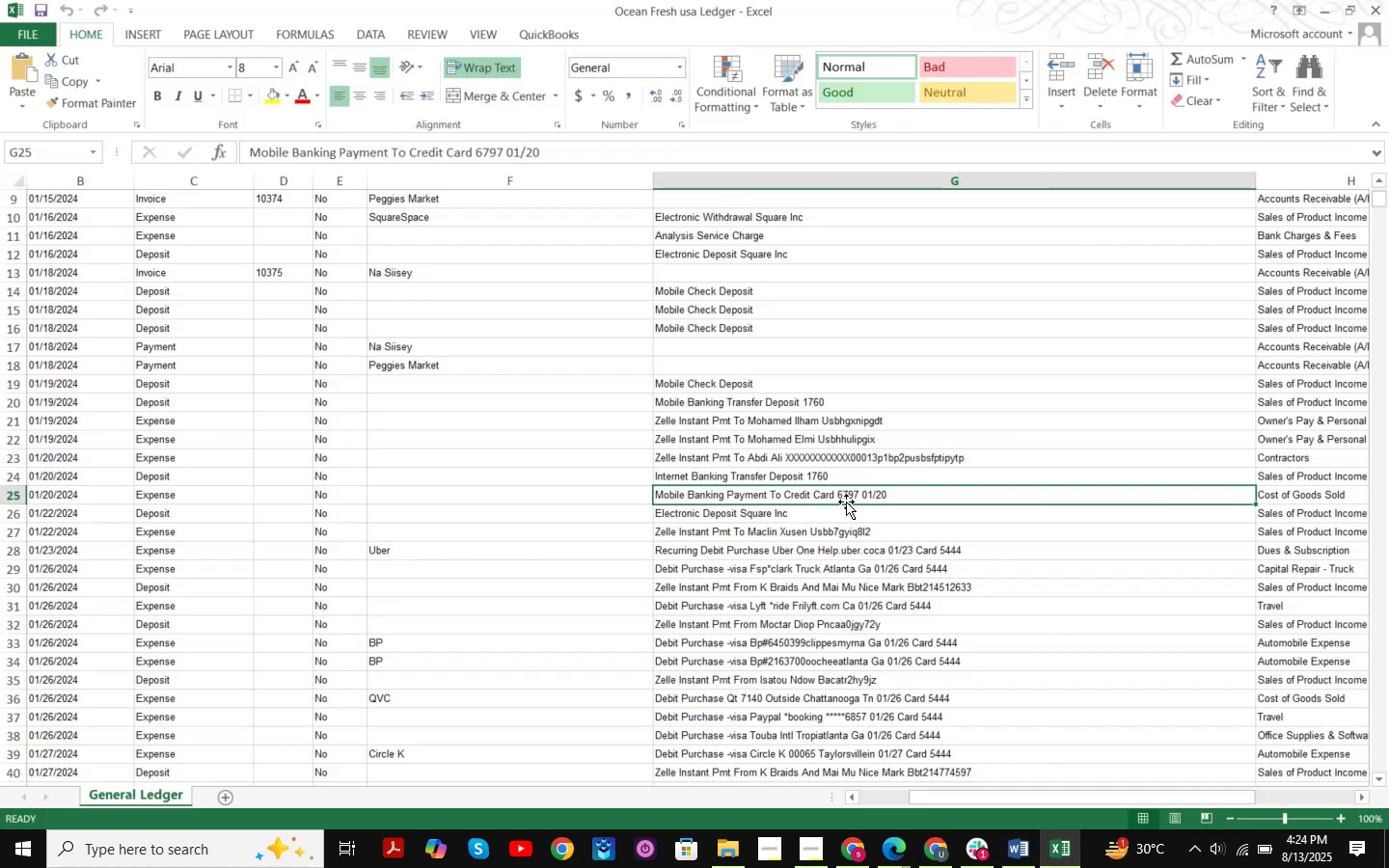 
key(Control+F)
 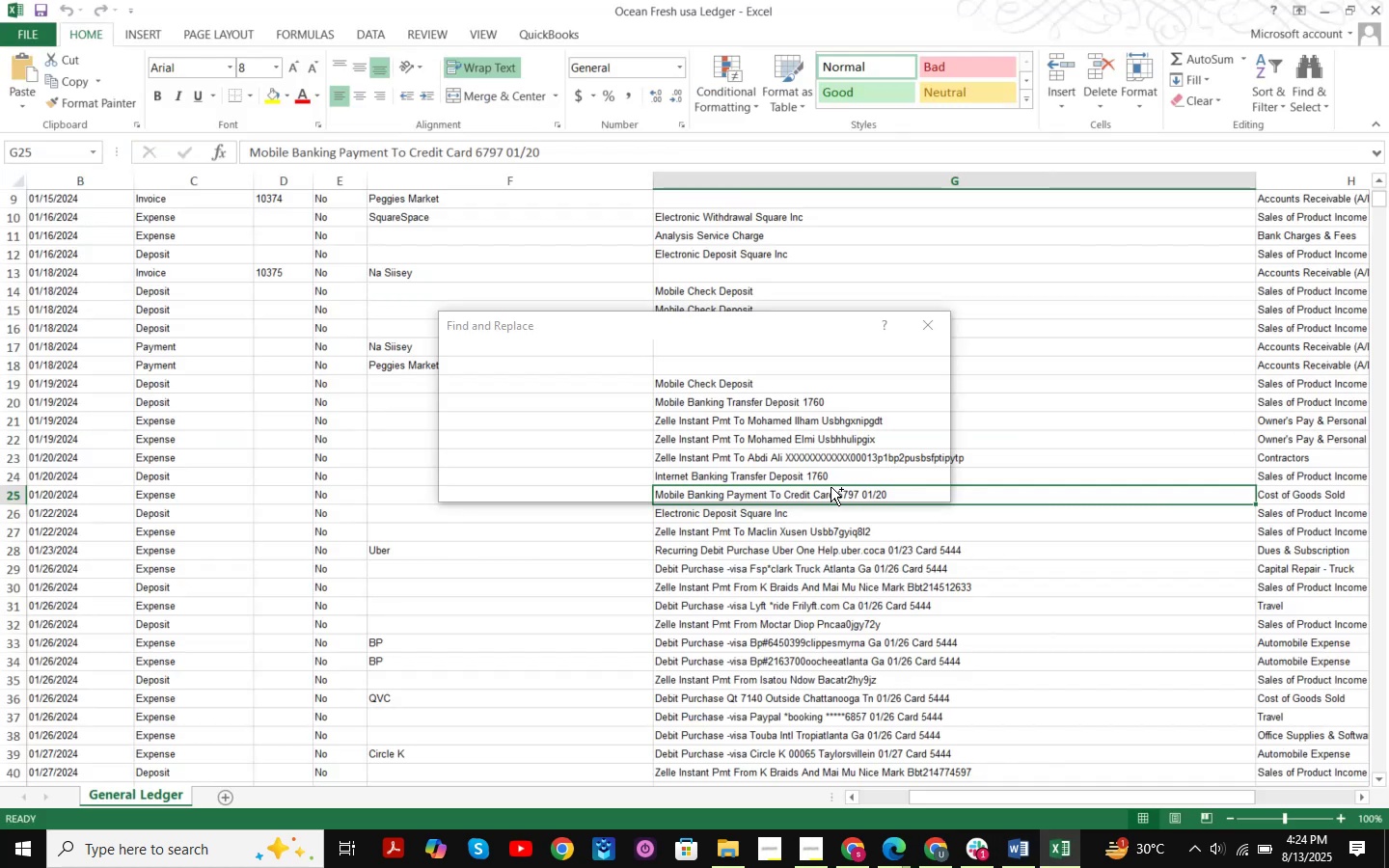 
key(Control+ControlLeft)
 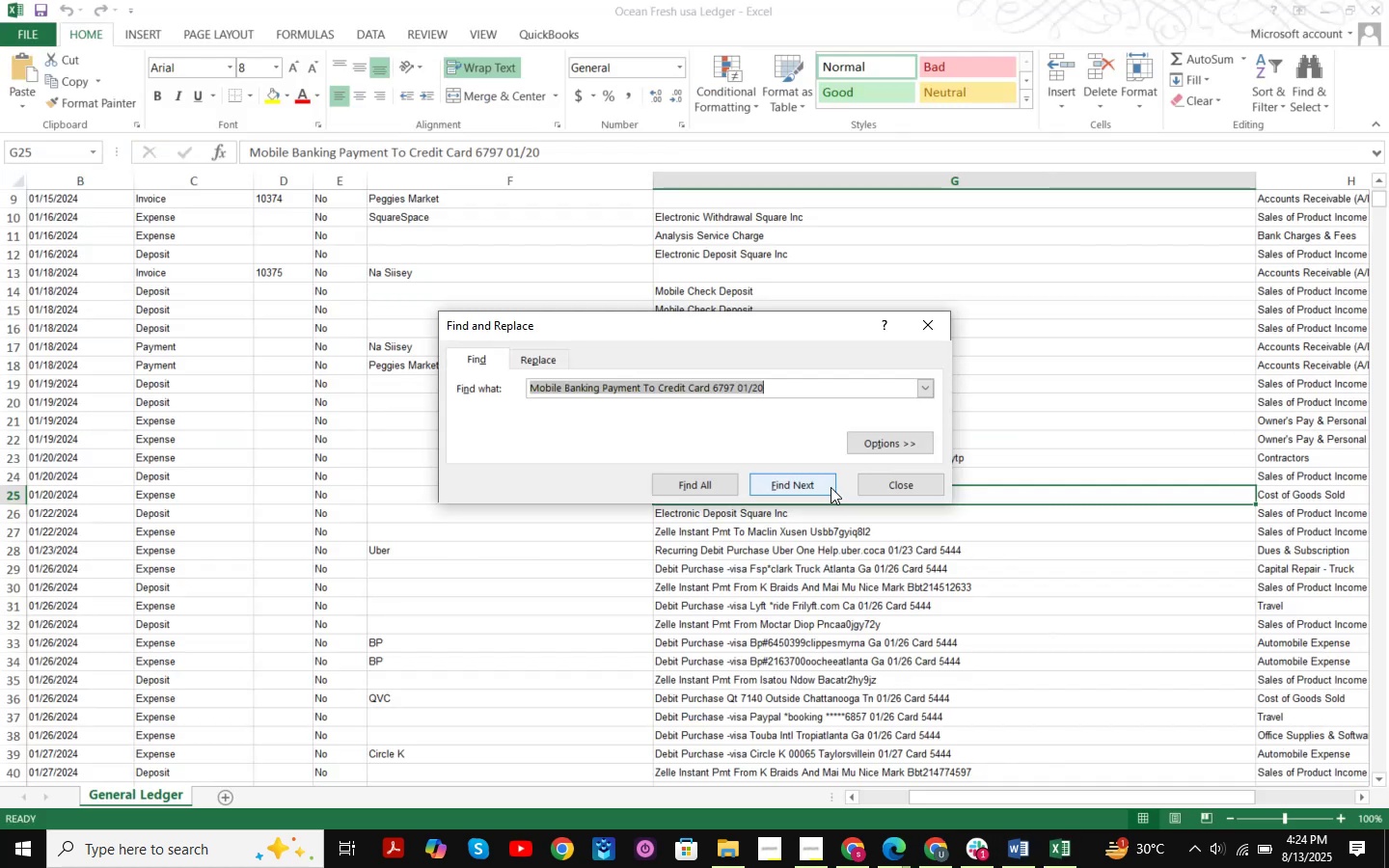 
key(Control+V)
 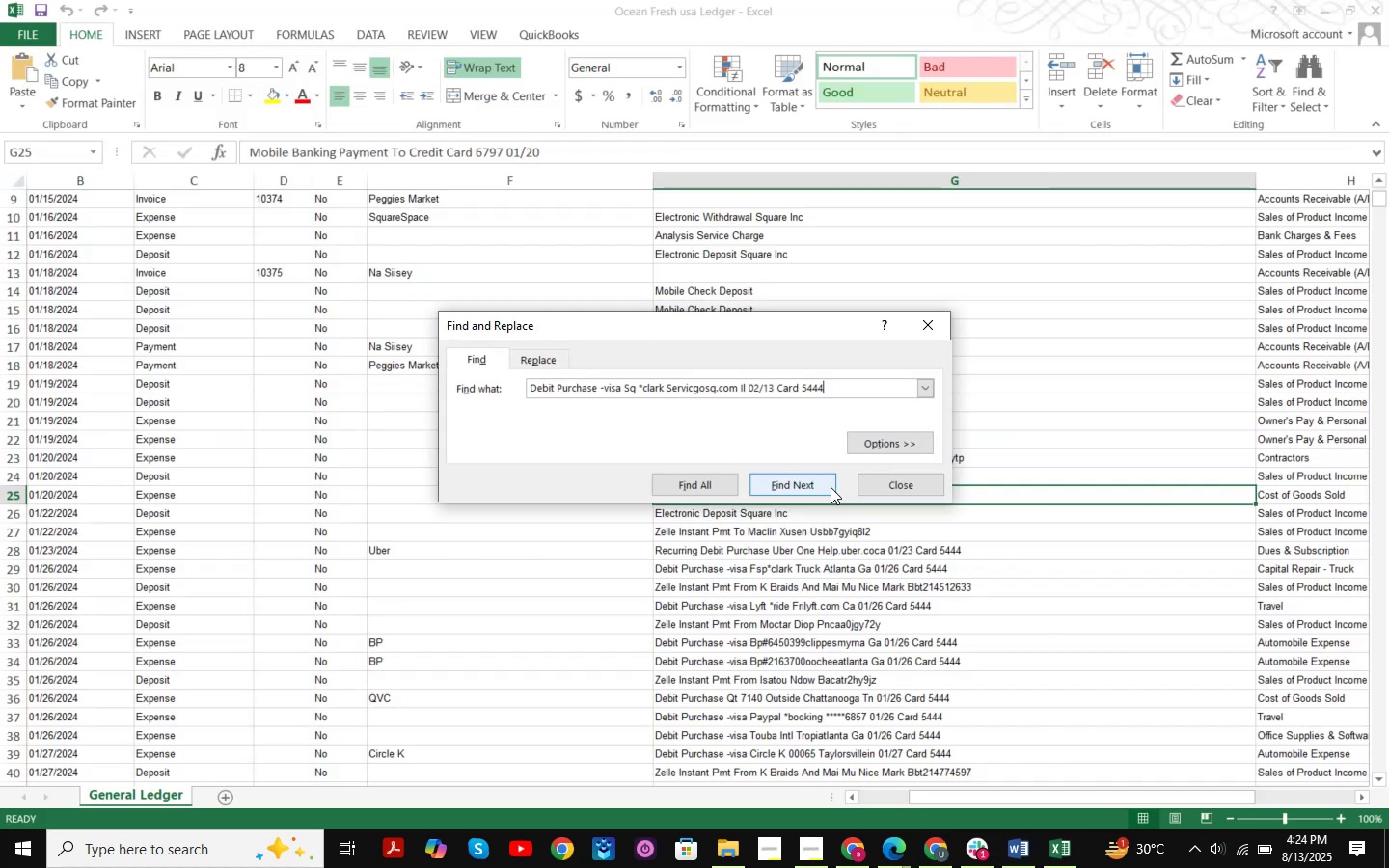 
key(NumpadEnter)
 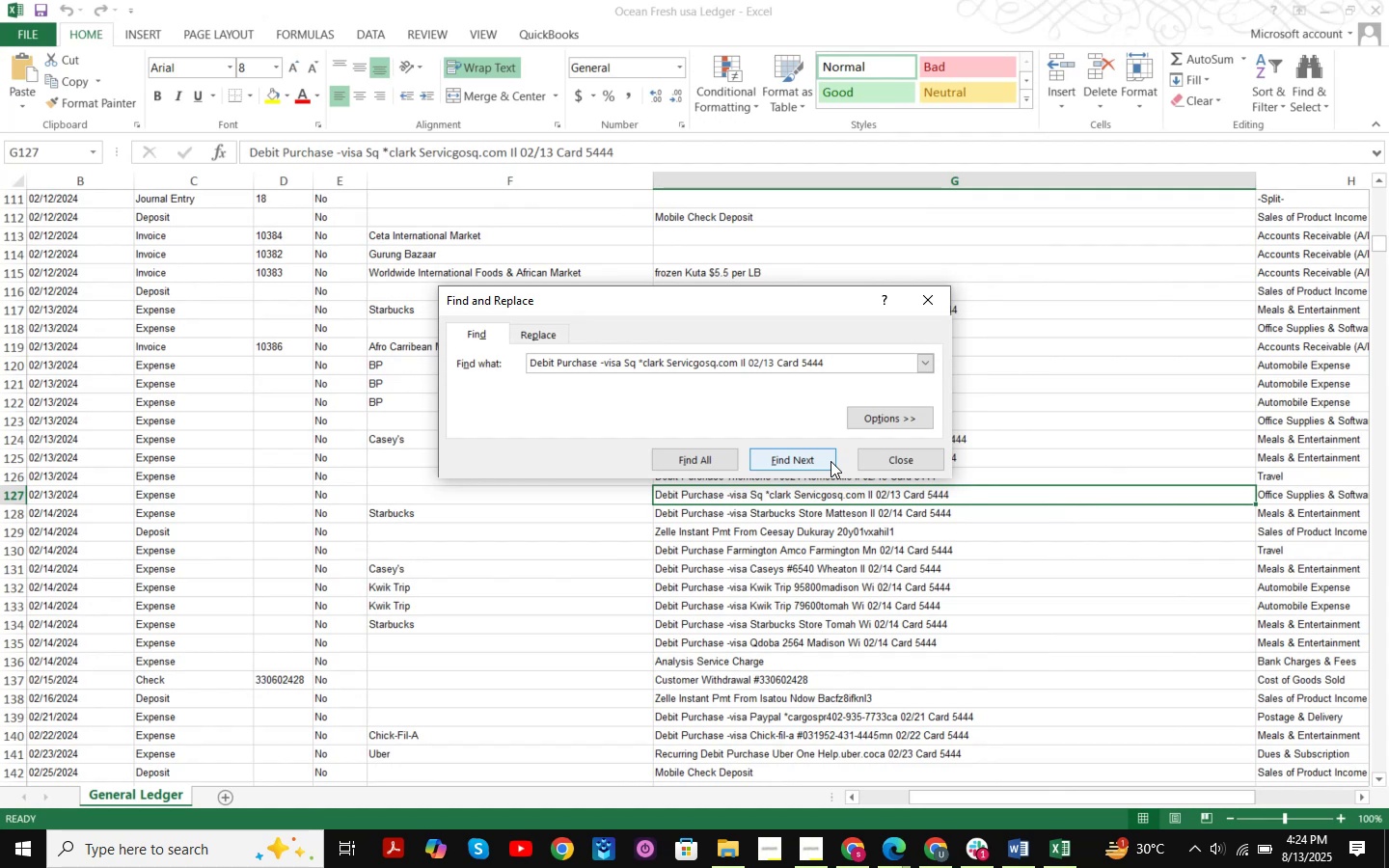 
left_click([862, 465])
 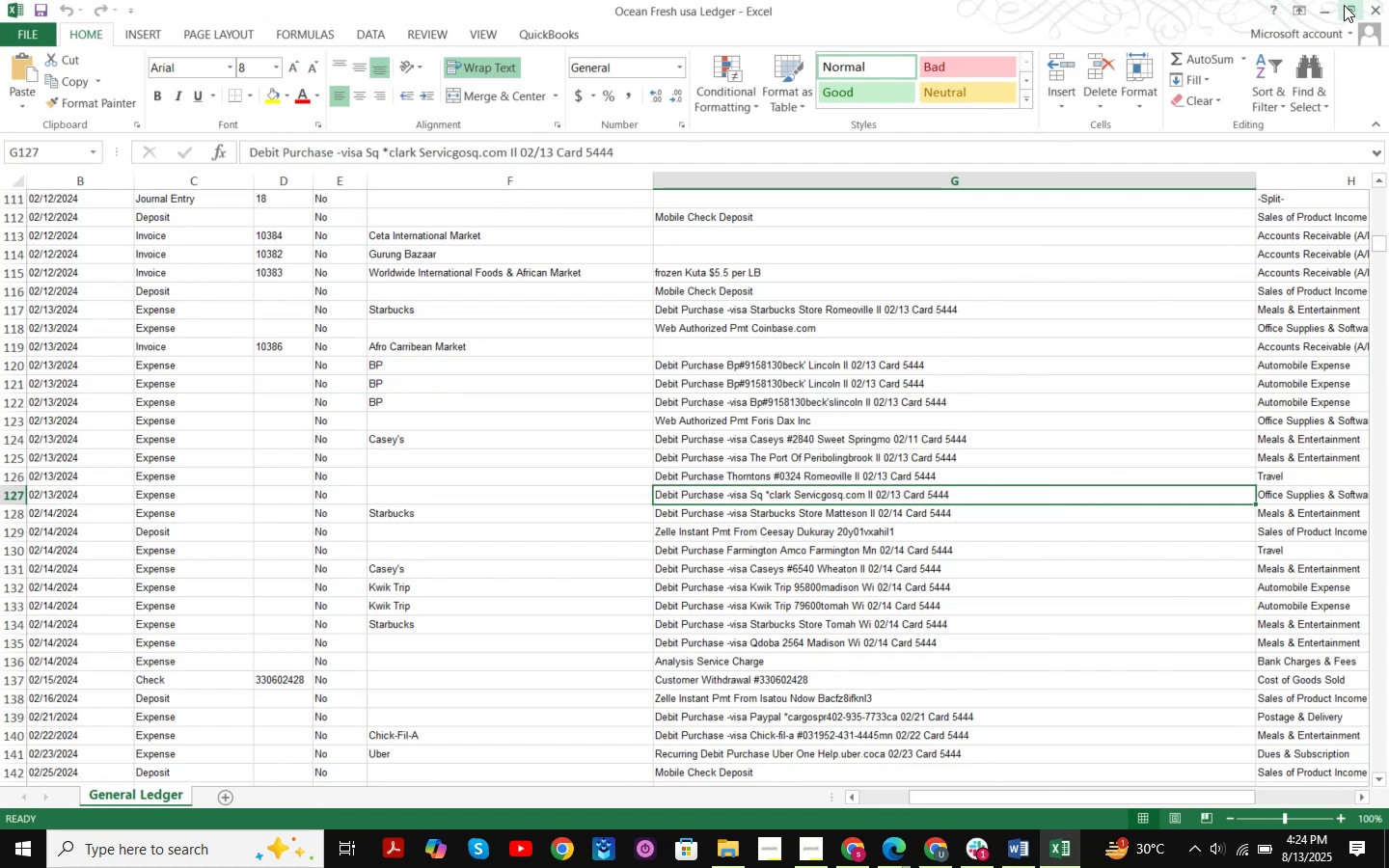 
left_click([1331, 15])
 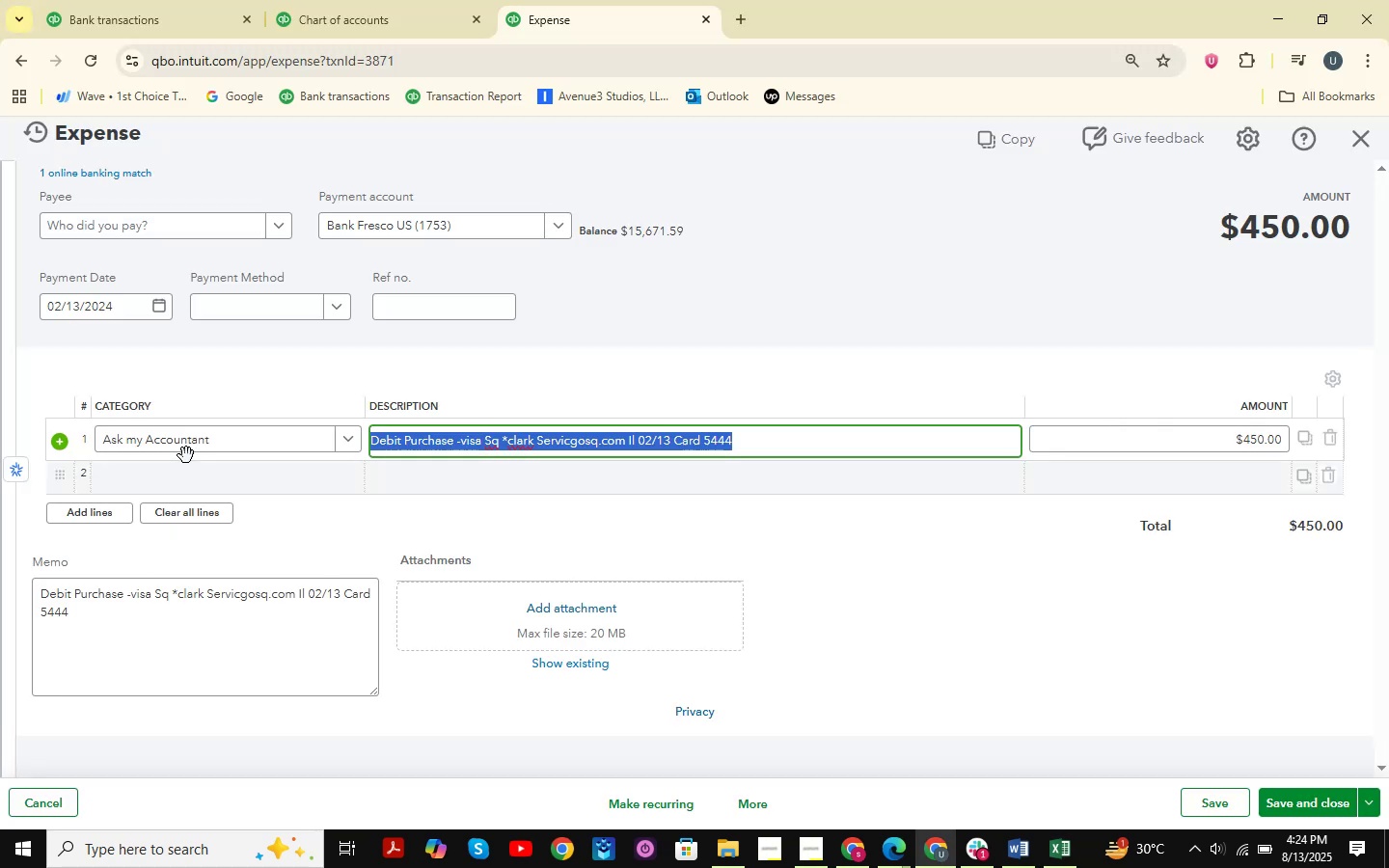 
left_click([222, 433])
 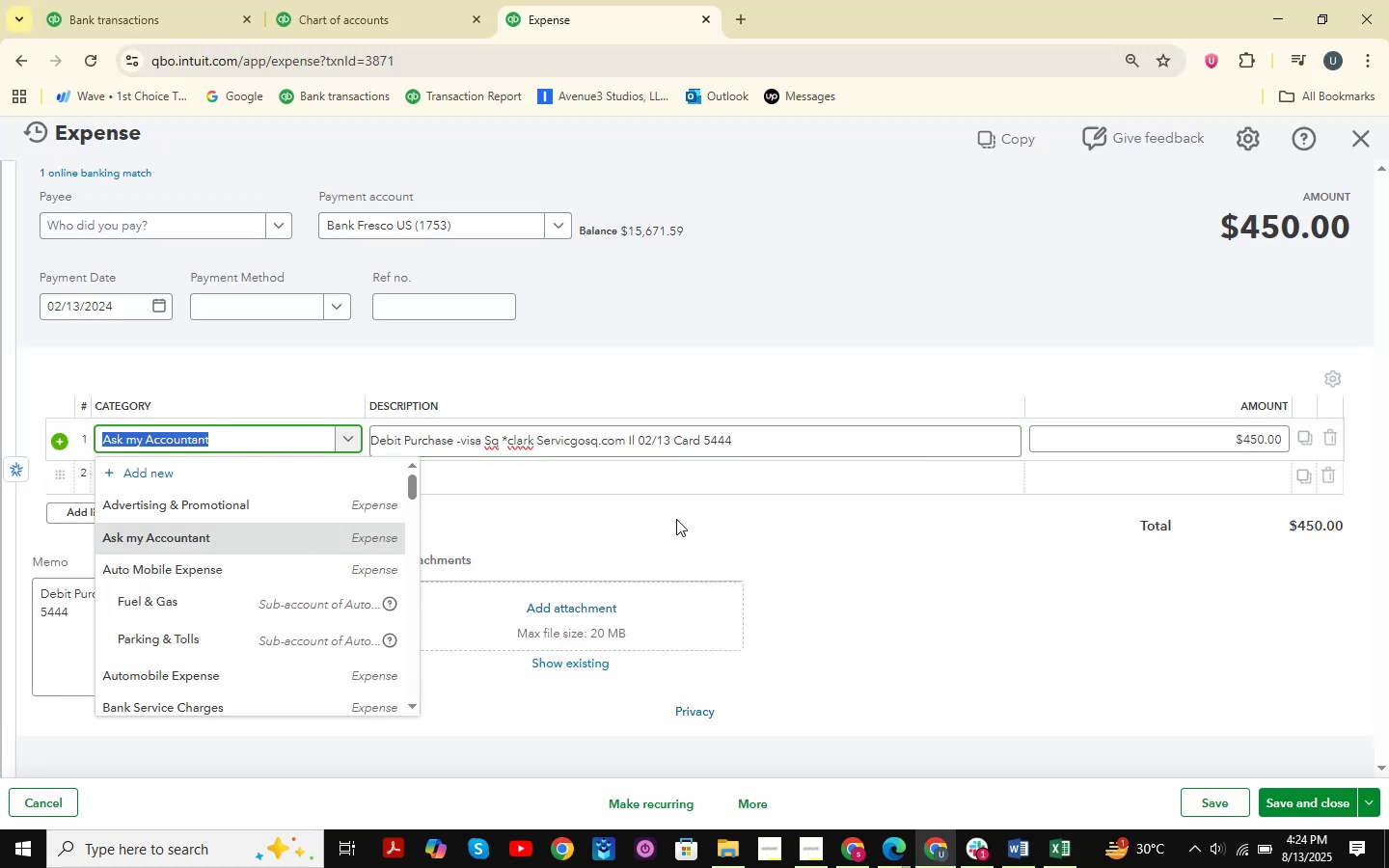 
type(office )
 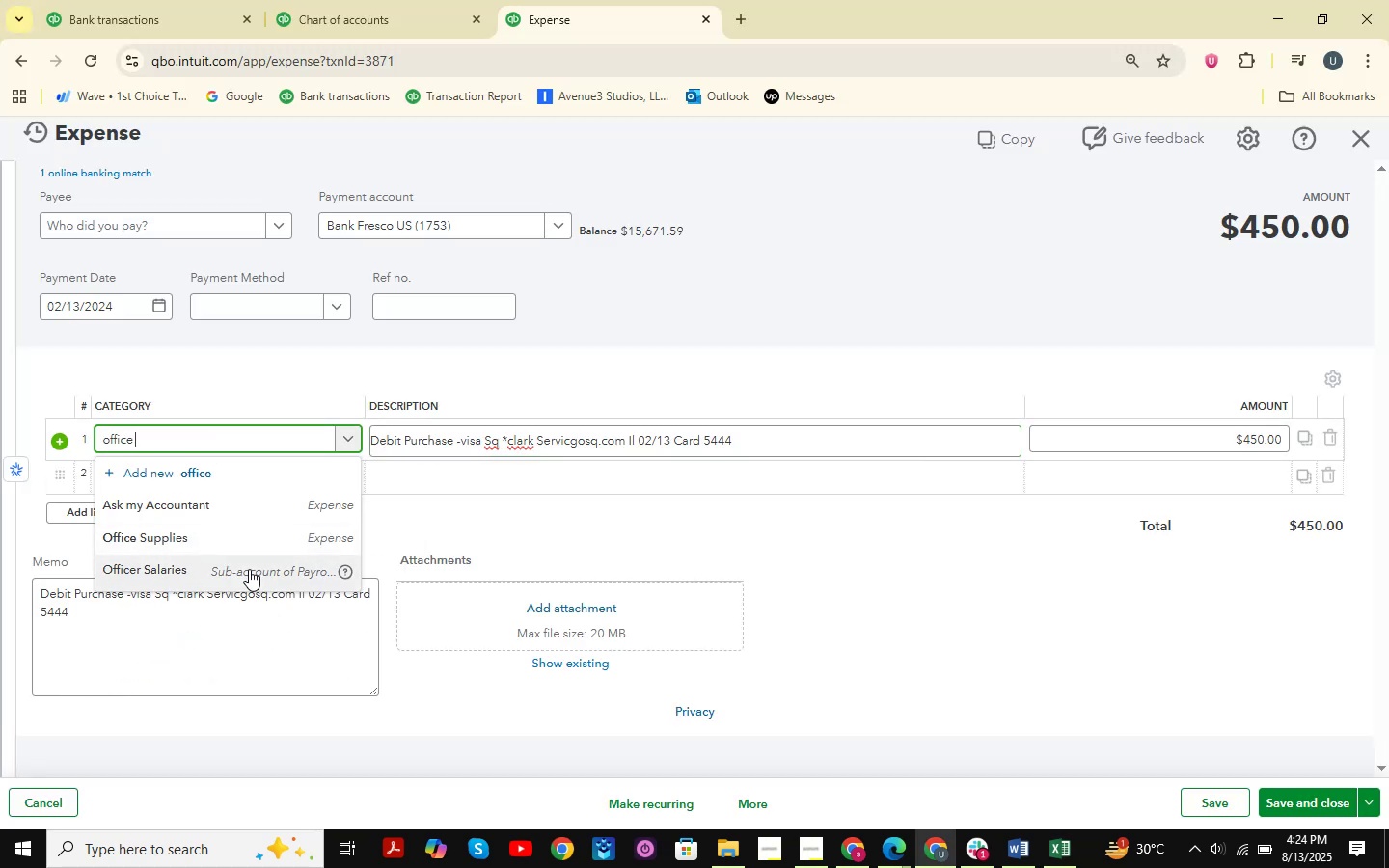 
left_click([218, 535])
 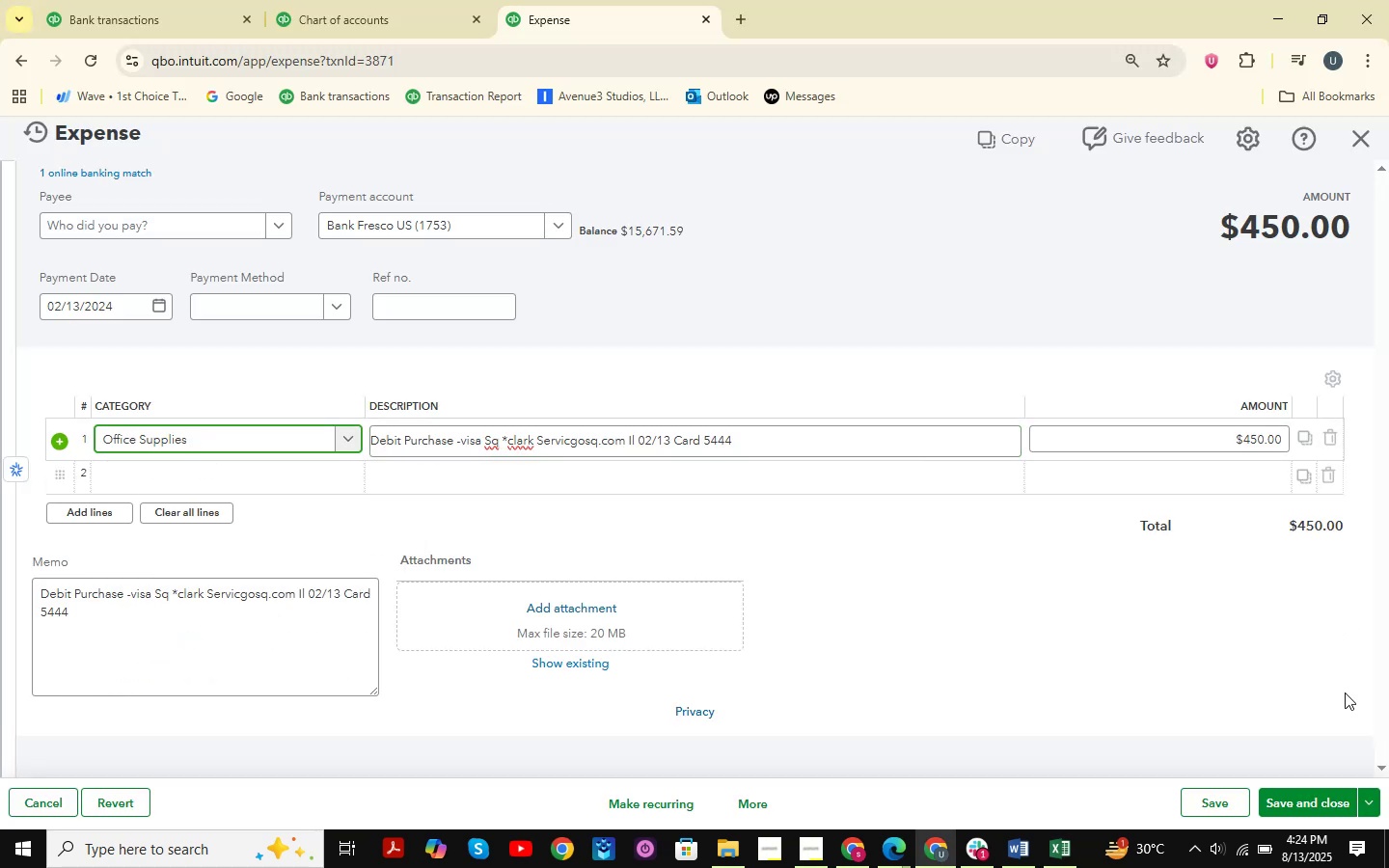 
left_click([1319, 808])
 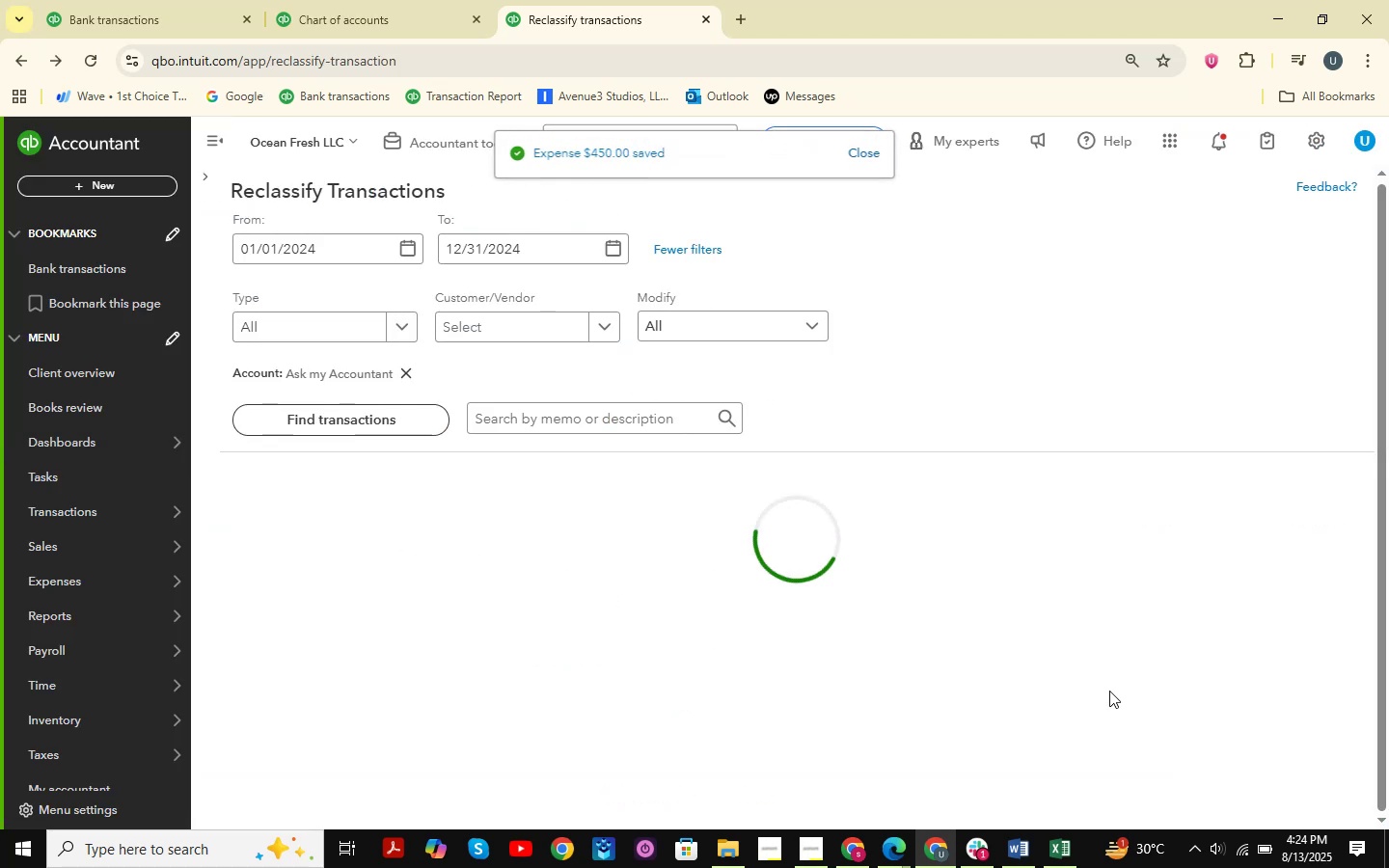 
scroll: coordinate [1044, 471], scroll_direction: down, amount: 7.0
 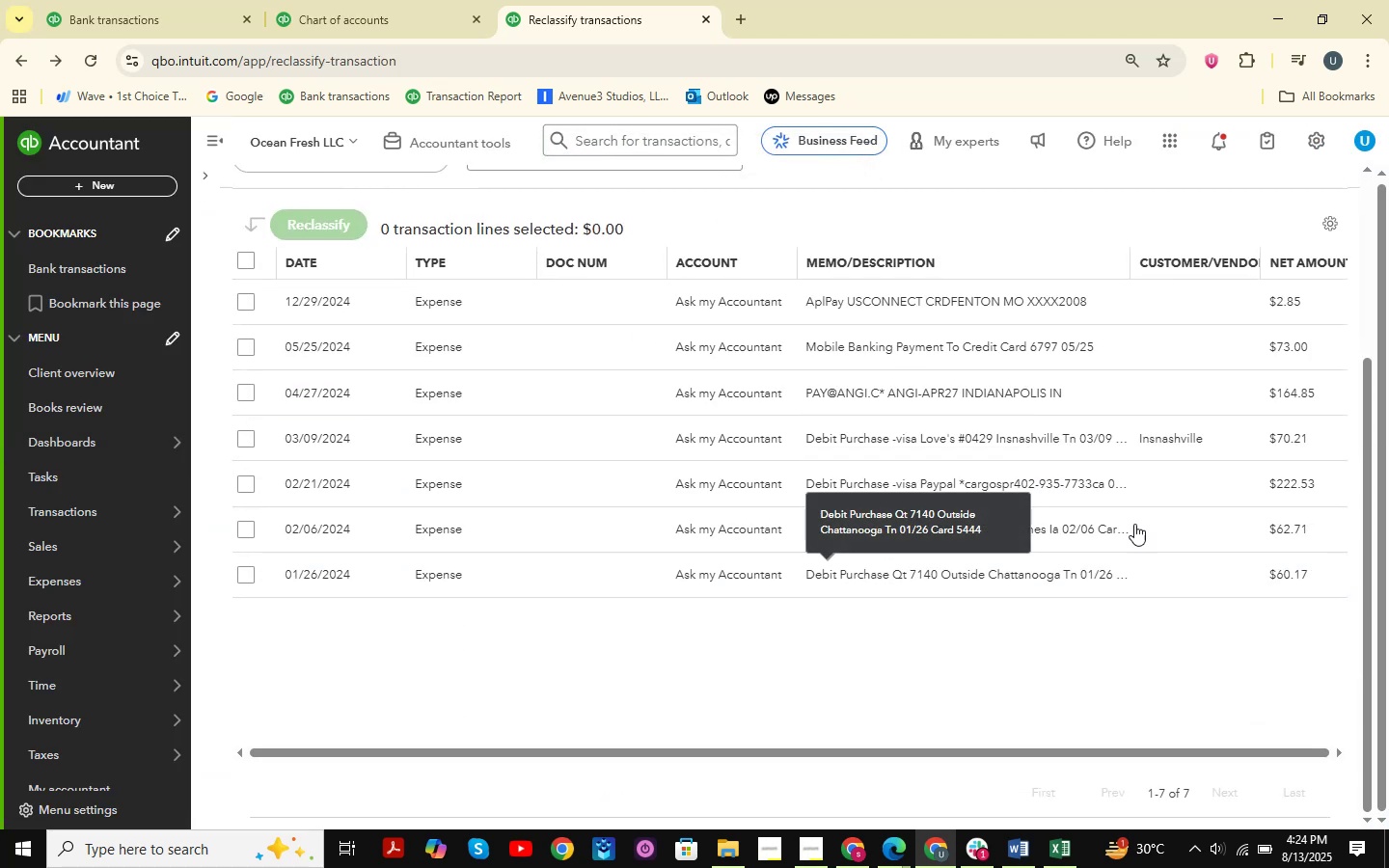 
wait(5.08)
 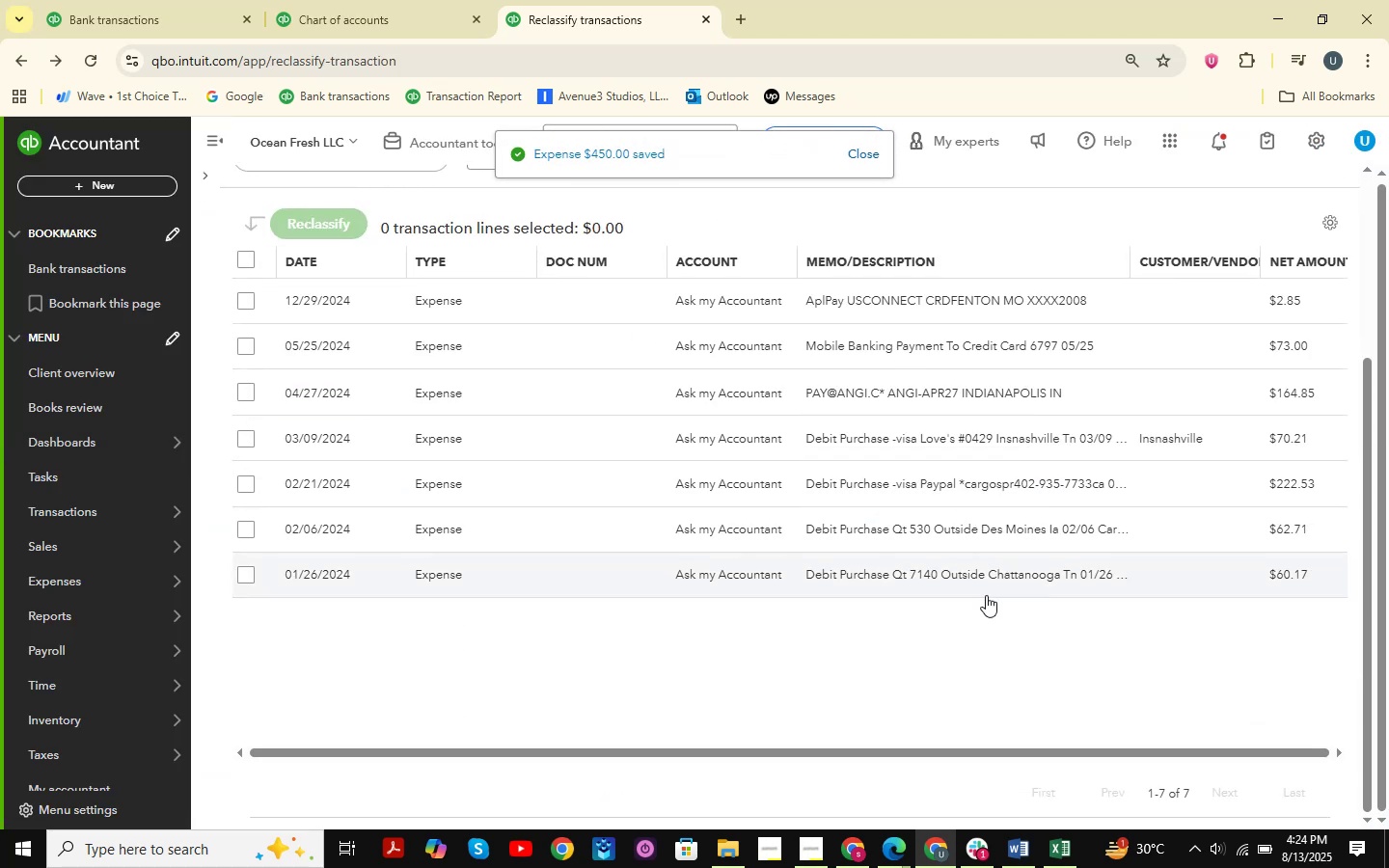 
left_click([991, 490])
 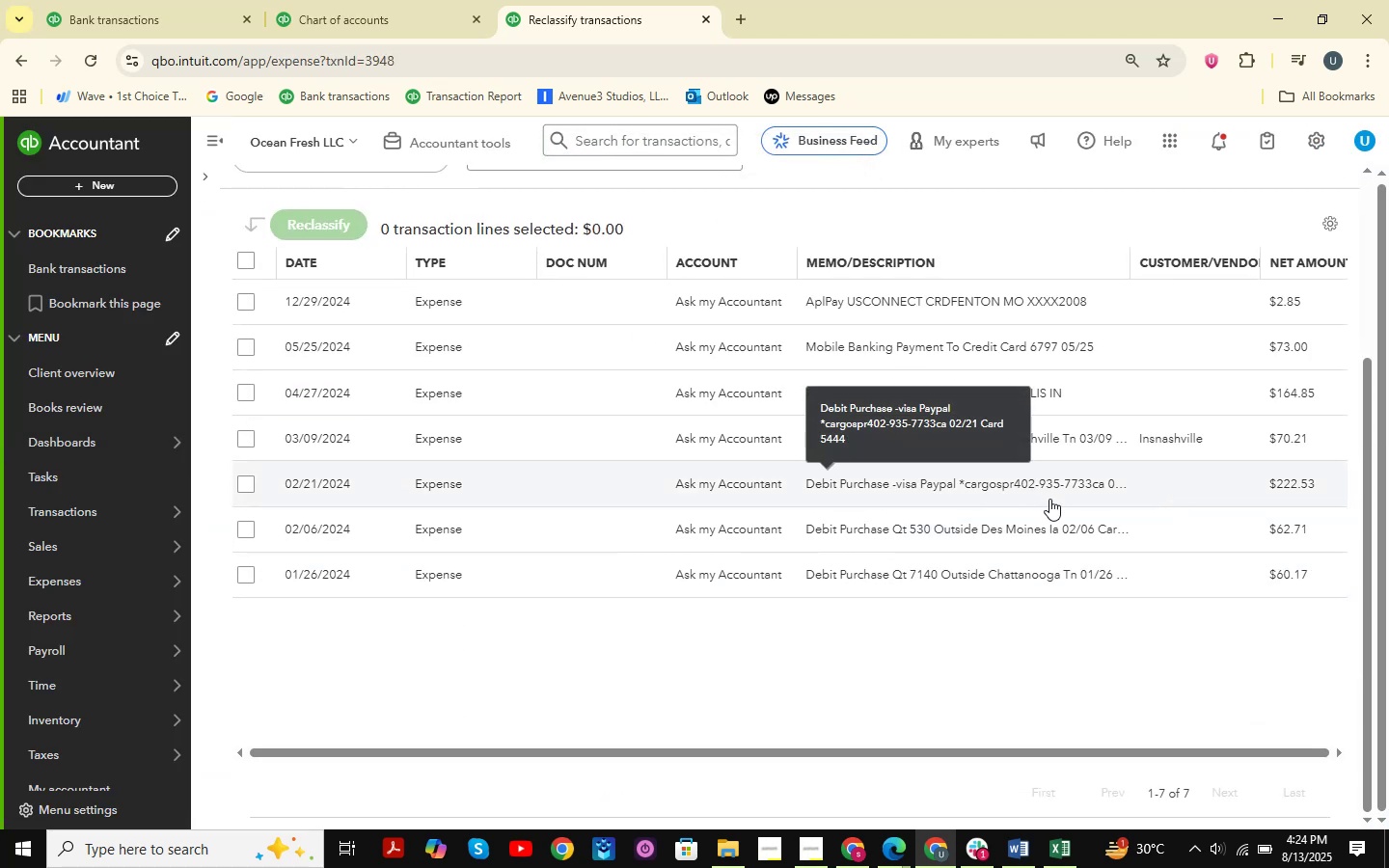 
mouse_move([503, 529])
 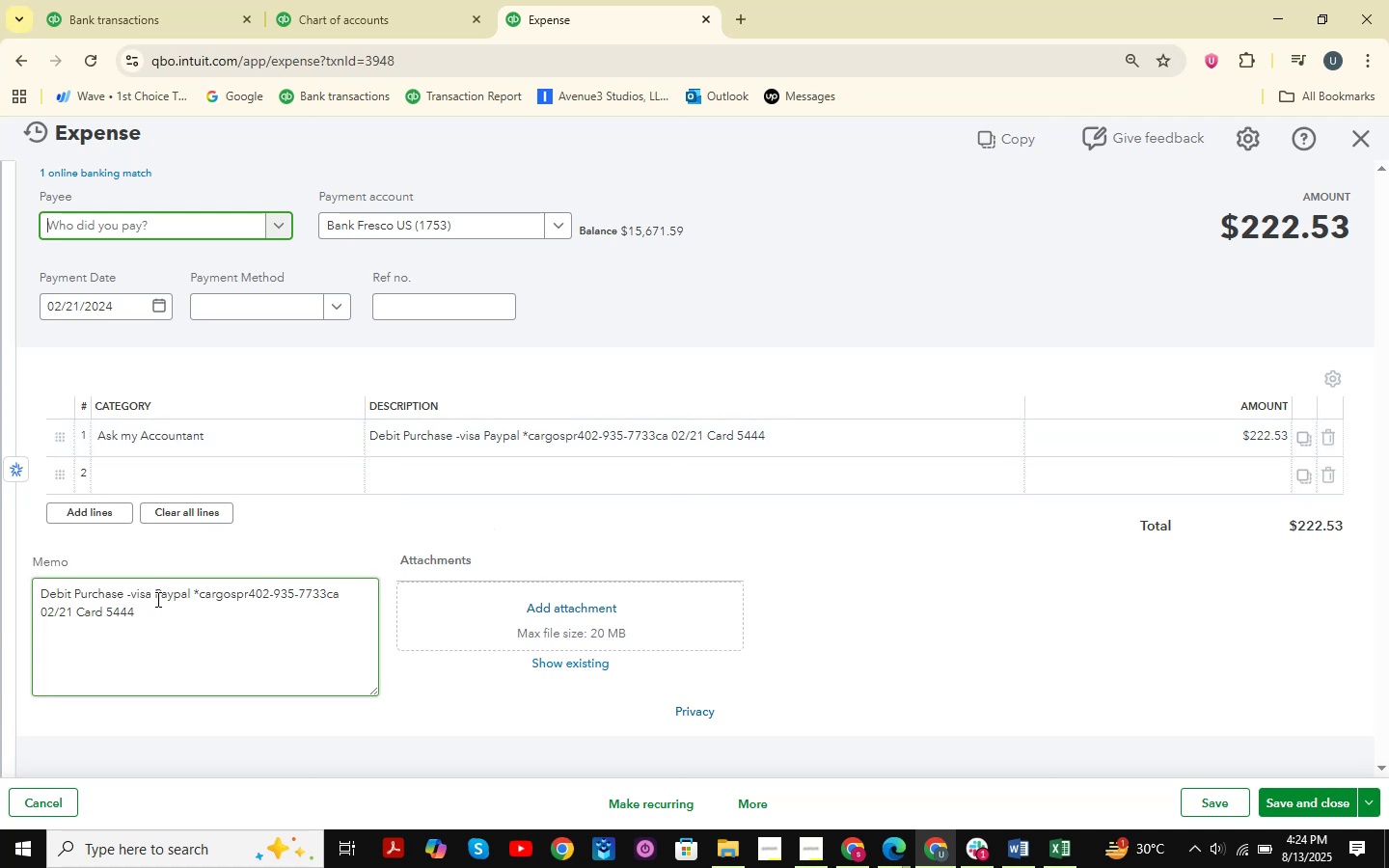 
left_click_drag(start_coordinate=[188, 597], to_coordinate=[164, 602])
 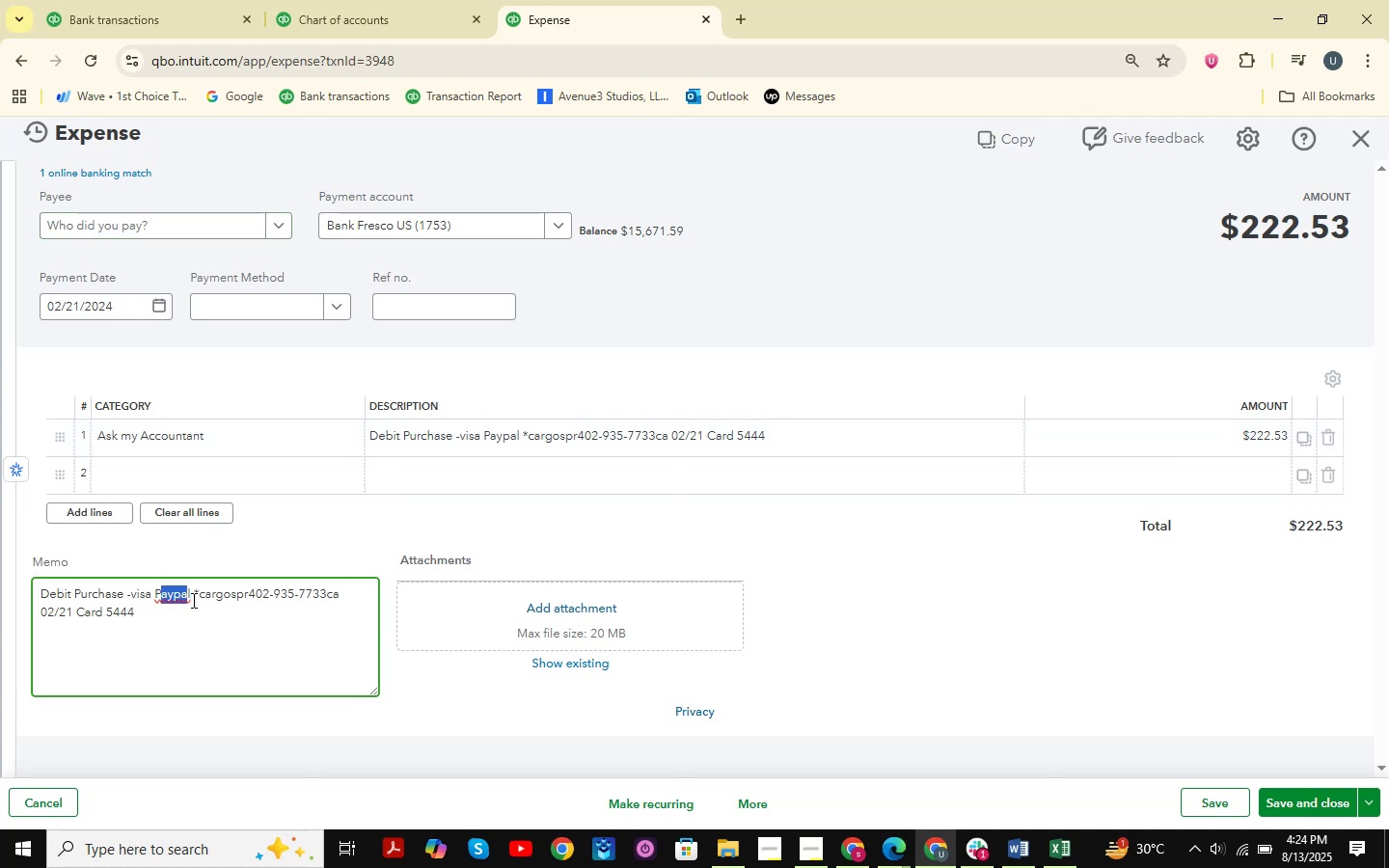 
left_click_drag(start_coordinate=[192, 600], to_coordinate=[155, 603])
 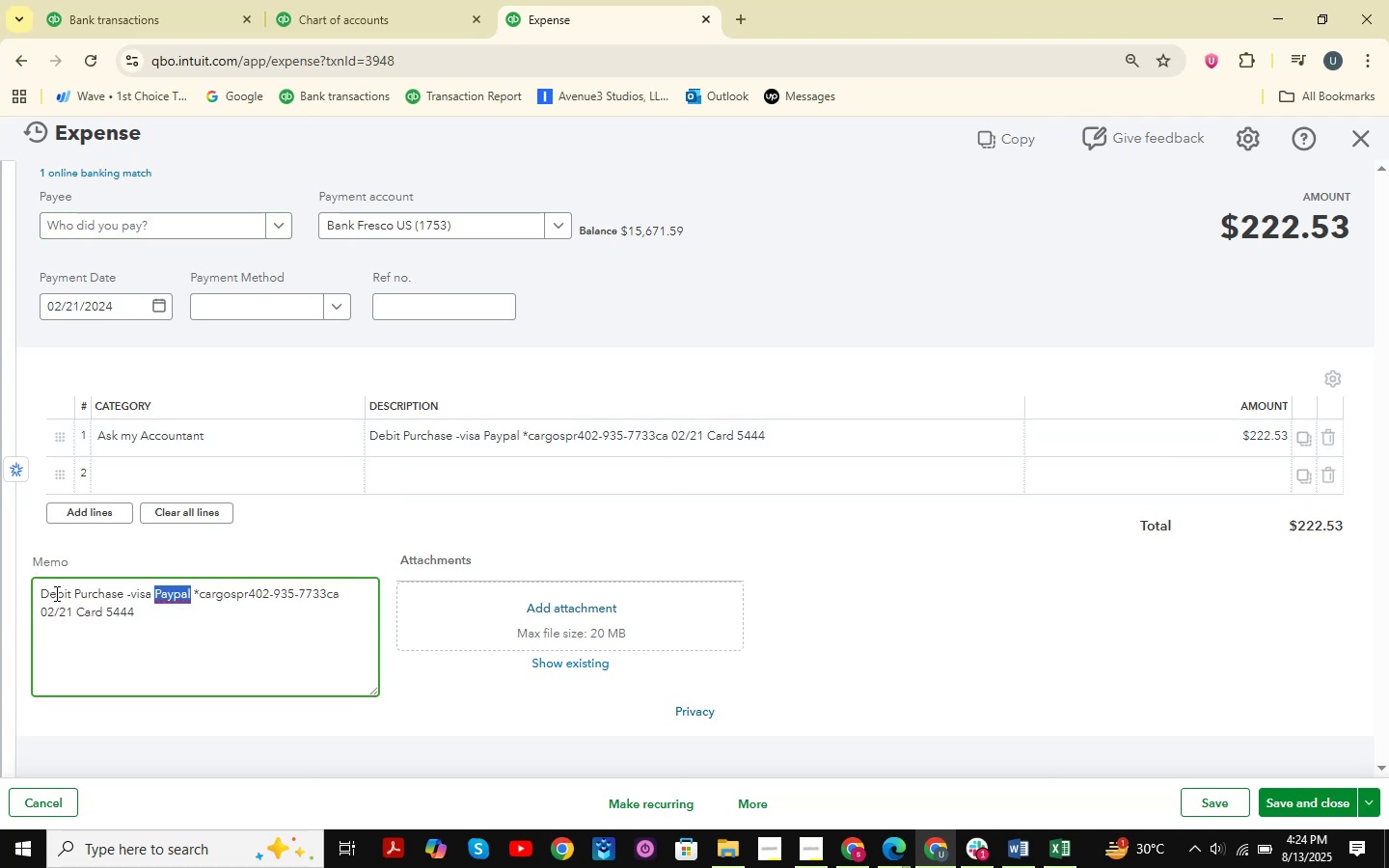 
left_click_drag(start_coordinate=[42, 592], to_coordinate=[269, 624])
 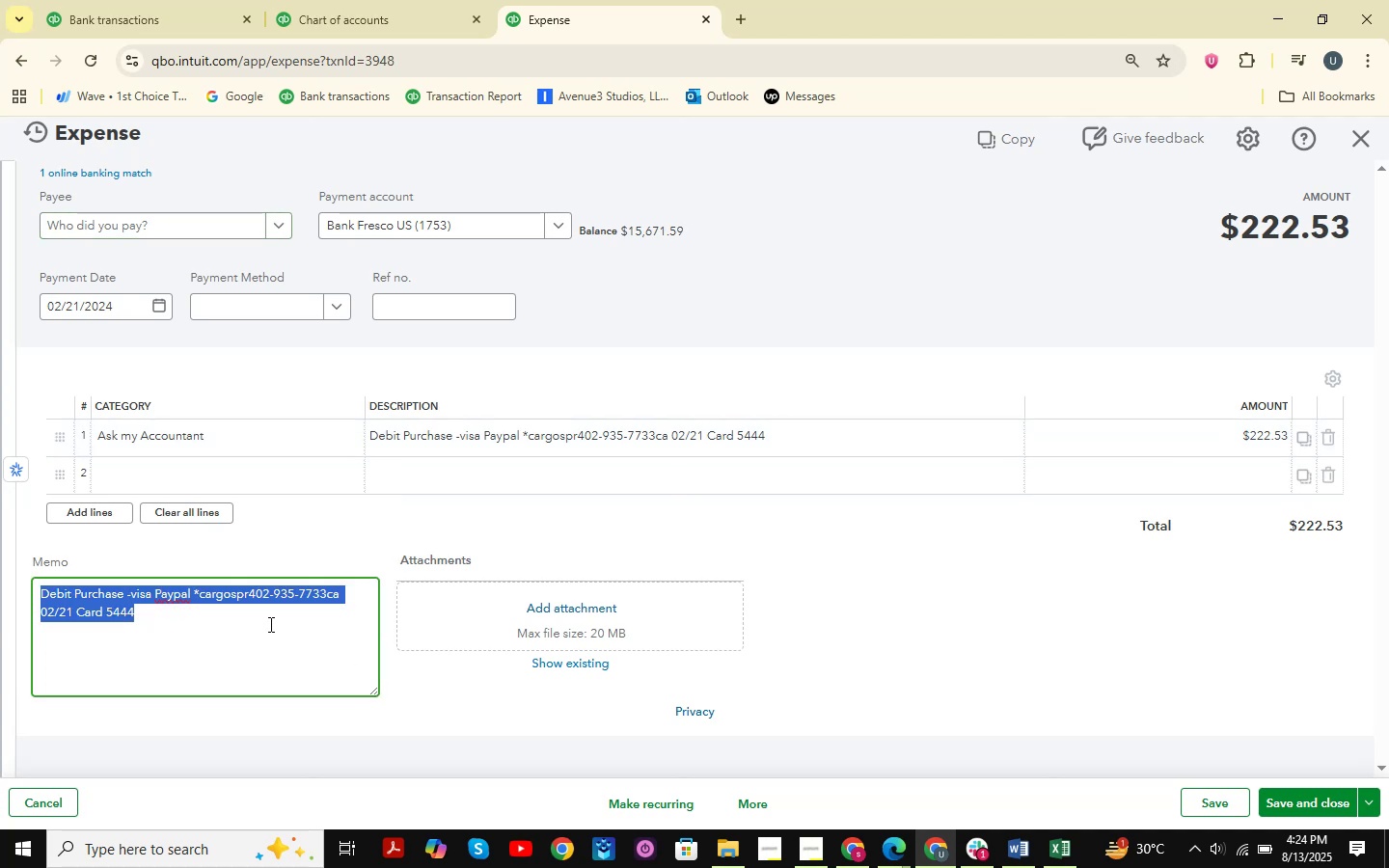 
key(Control+C)
 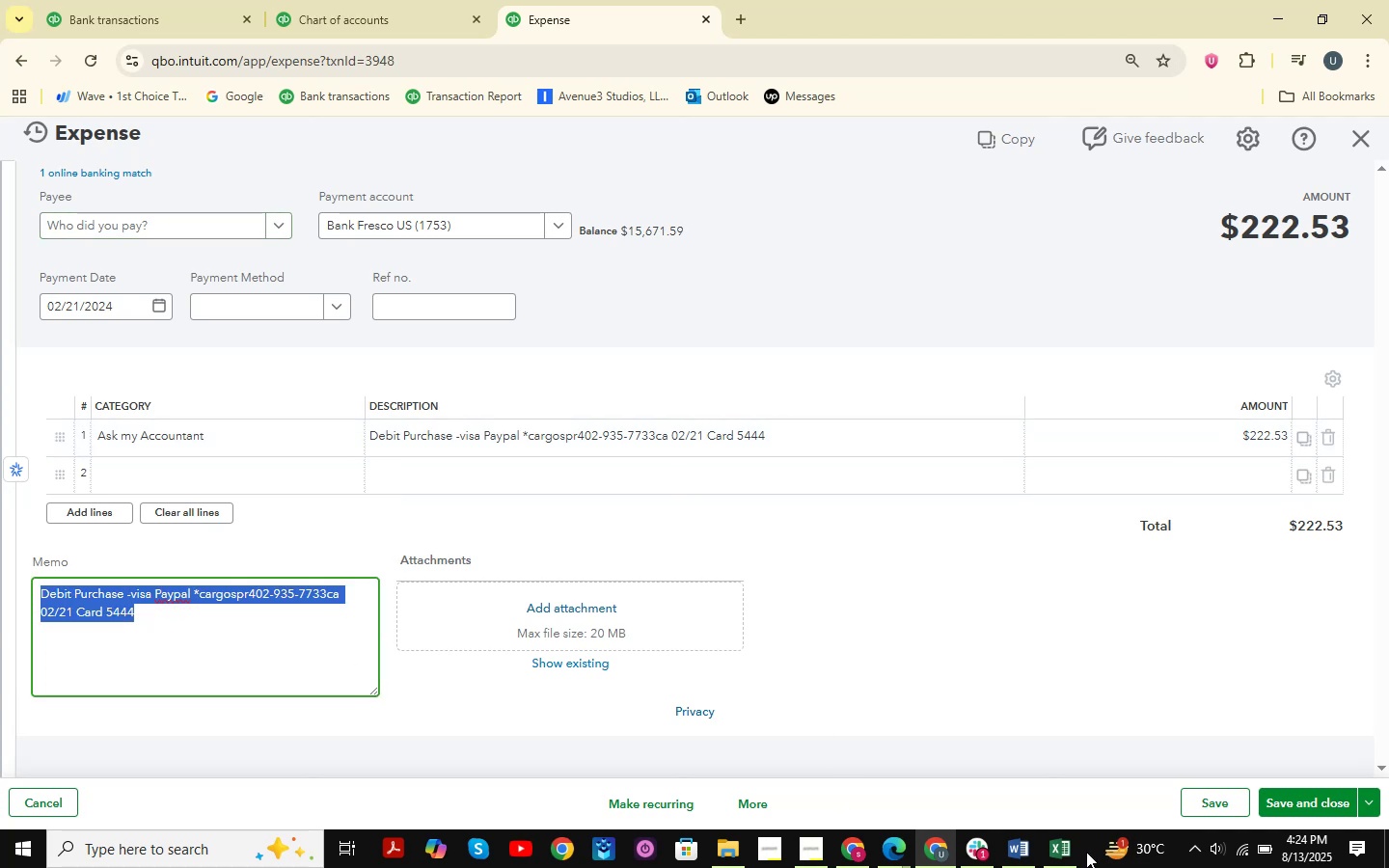 
double_click([1061, 852])
 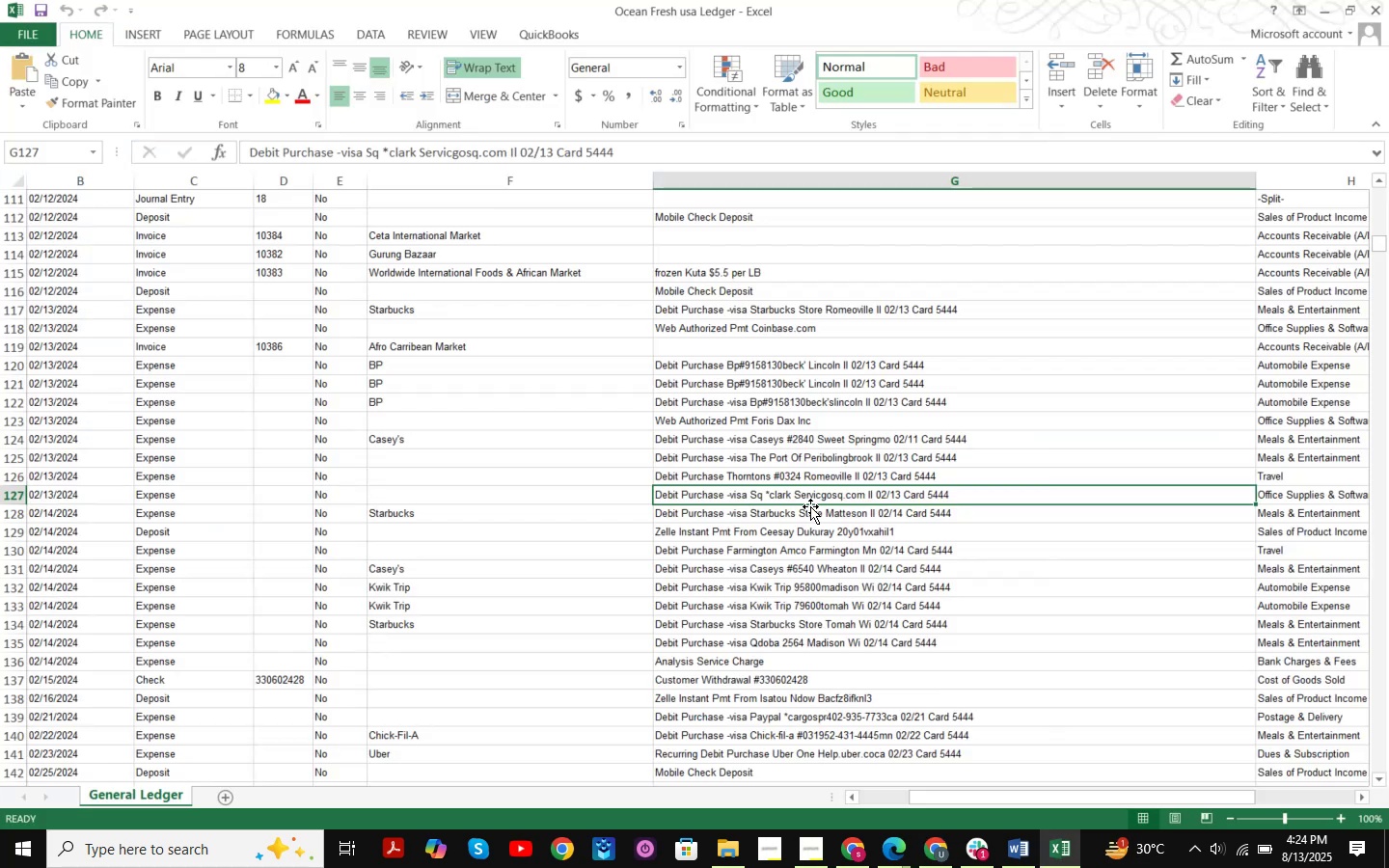 
key(Control+F)
 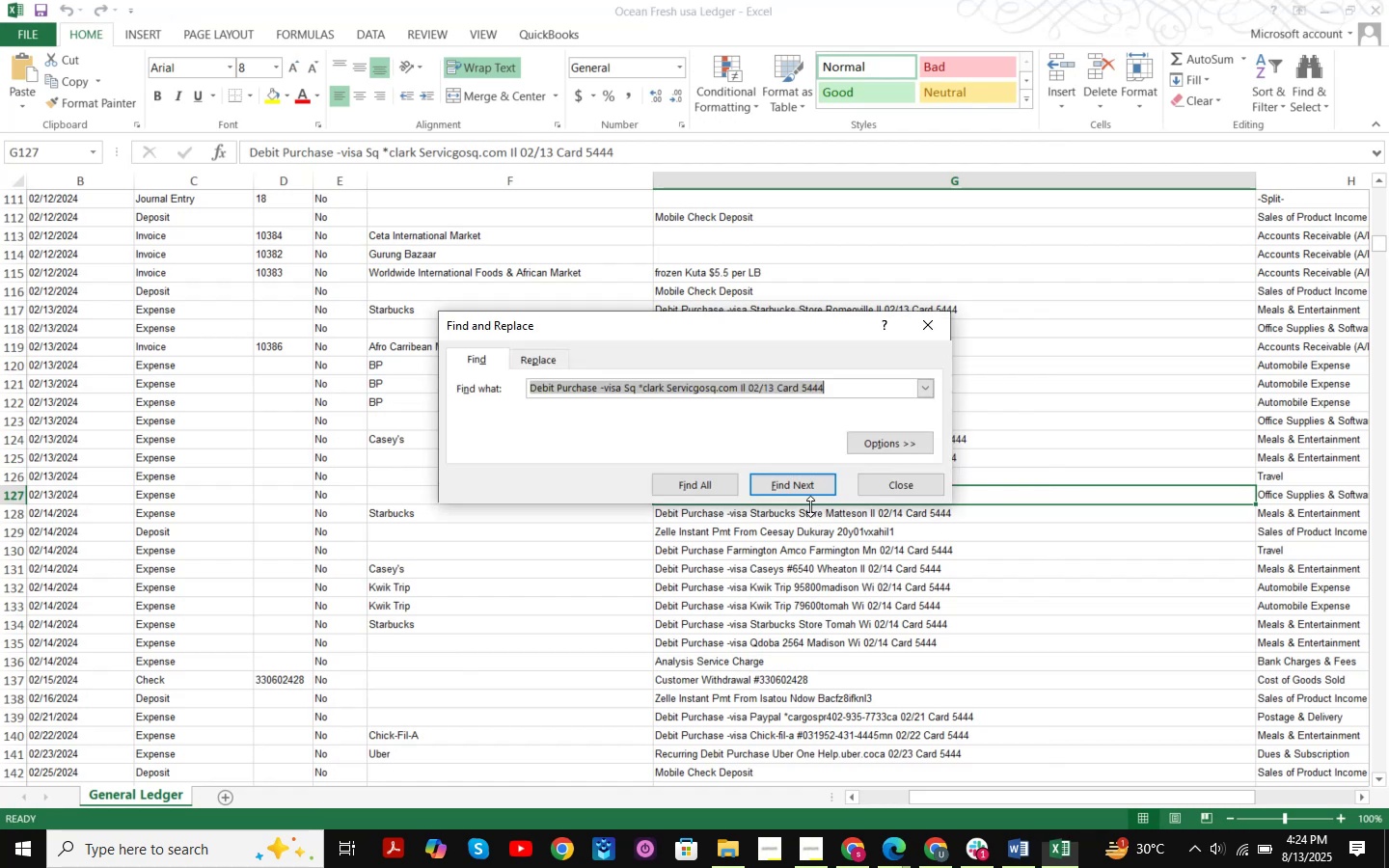 
key(Control+ControlLeft)
 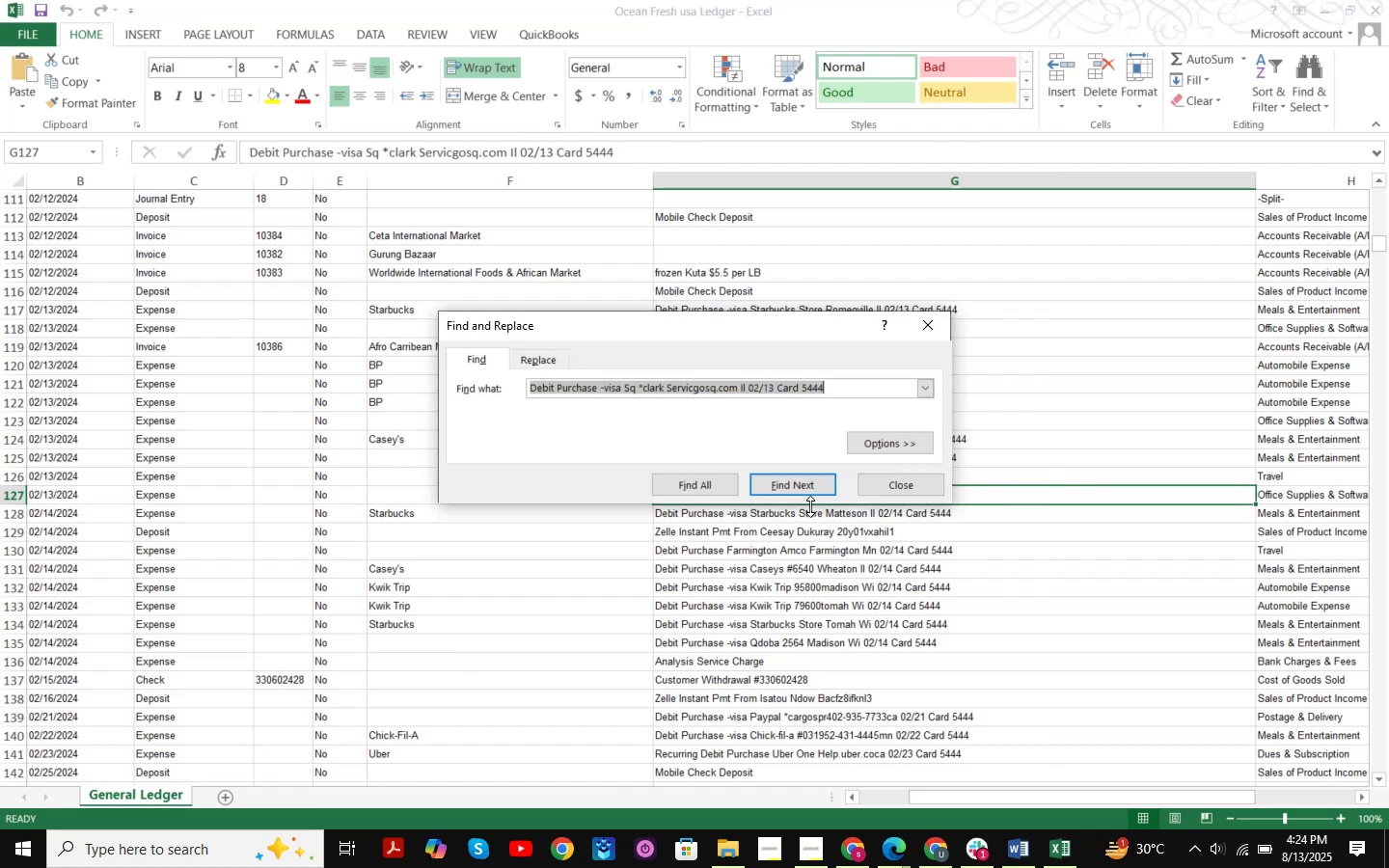 
key(Control+V)
 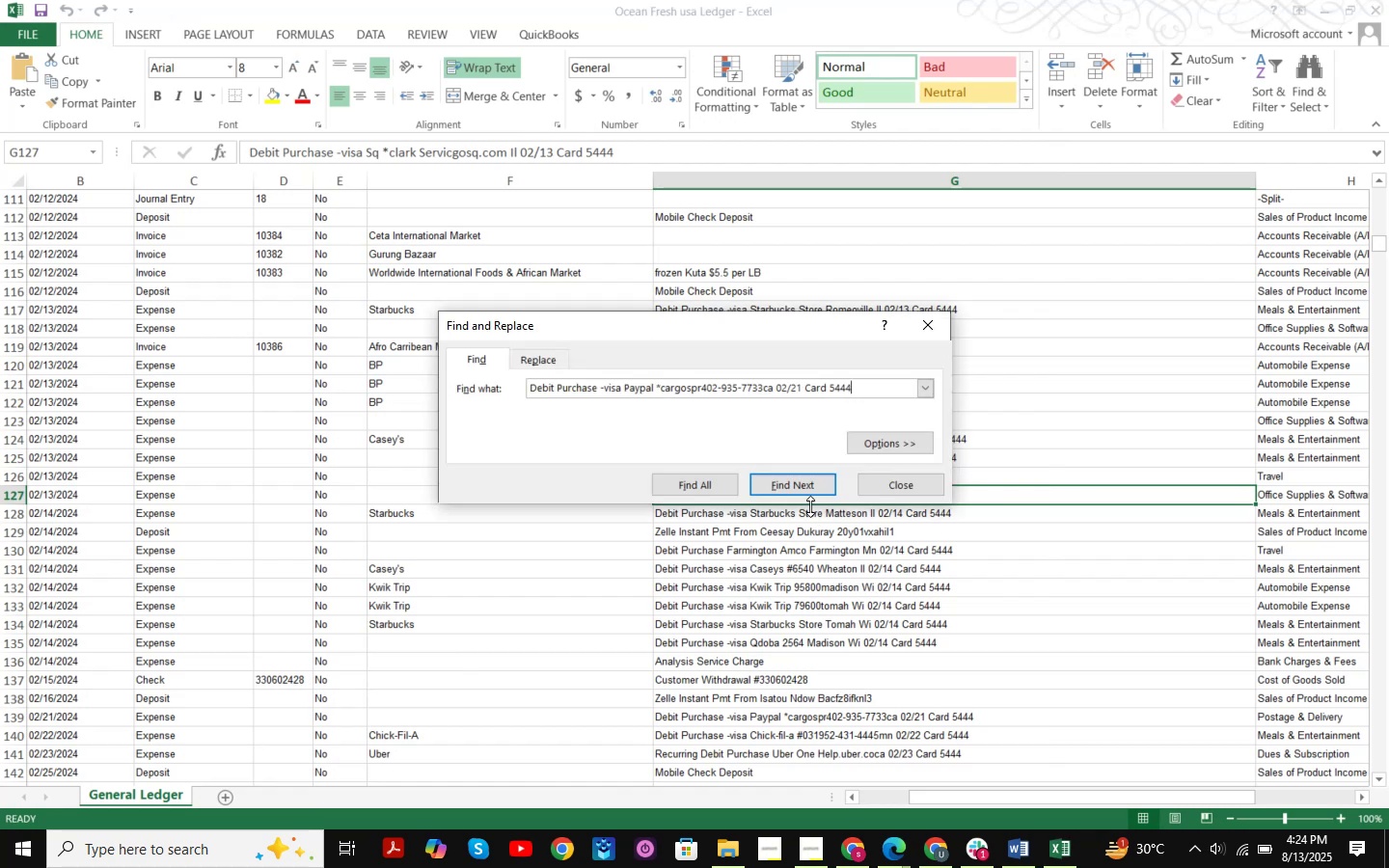 
key(NumpadEnter)
 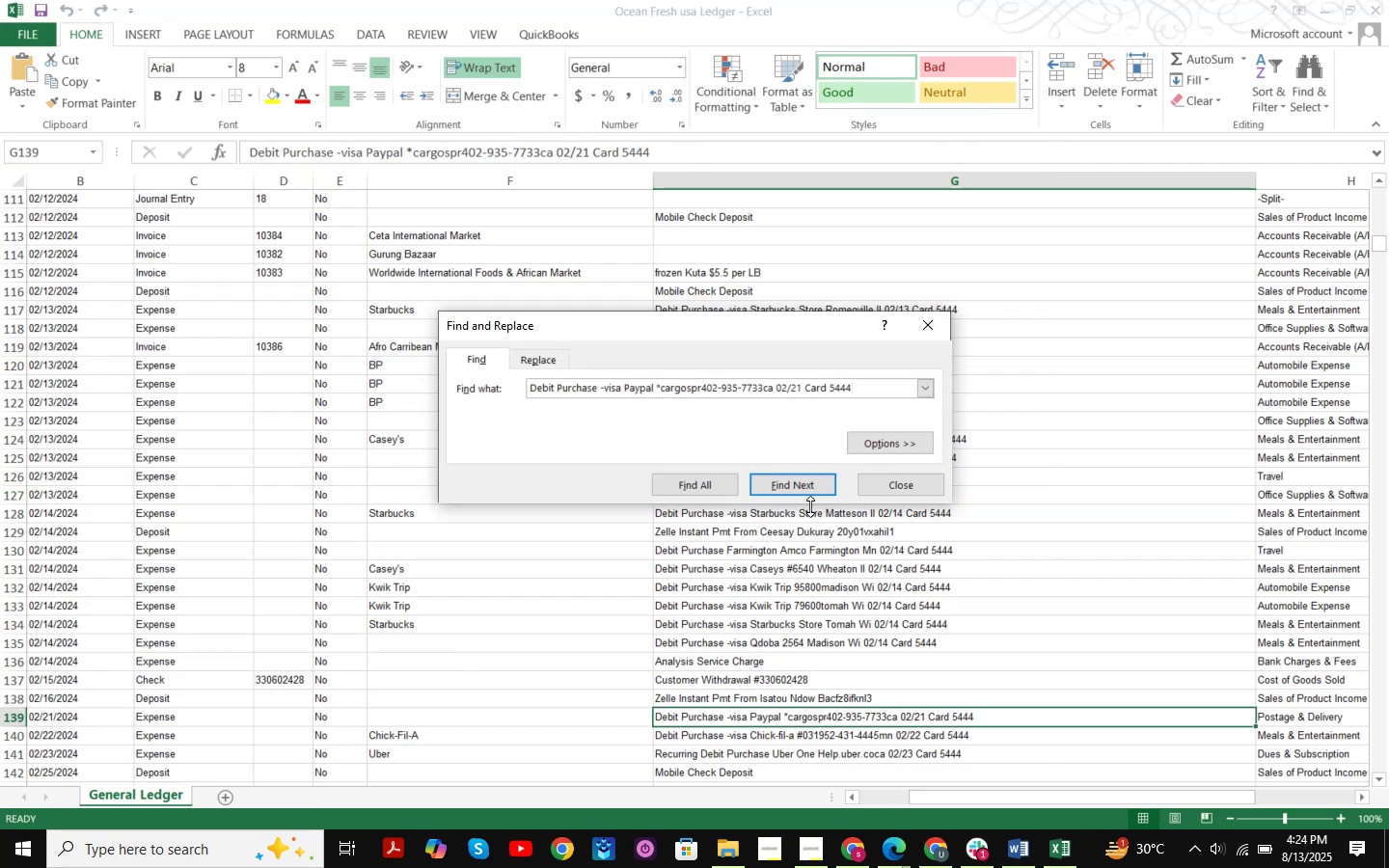 
key(NumpadEnter)
 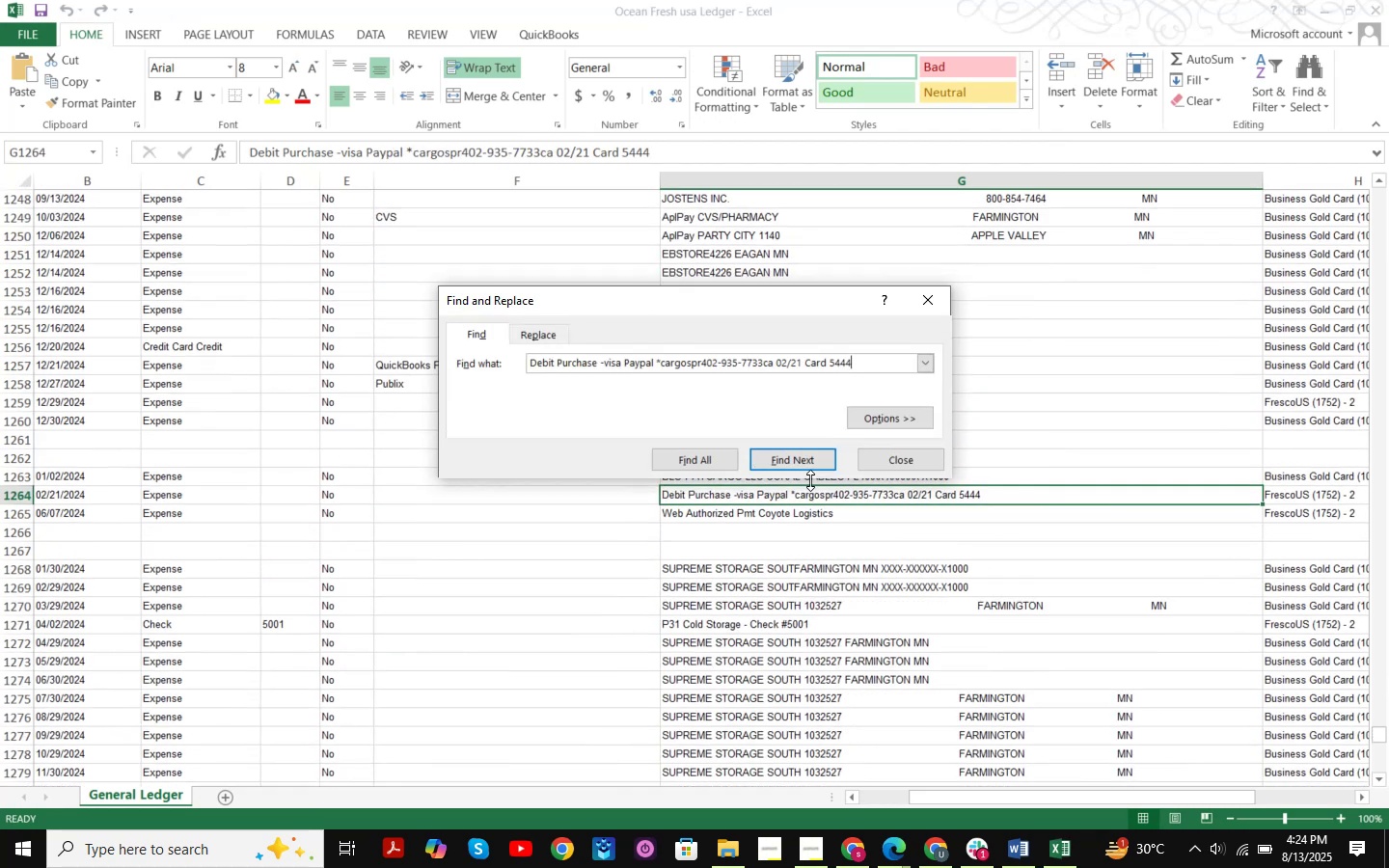 
key(NumpadEnter)
 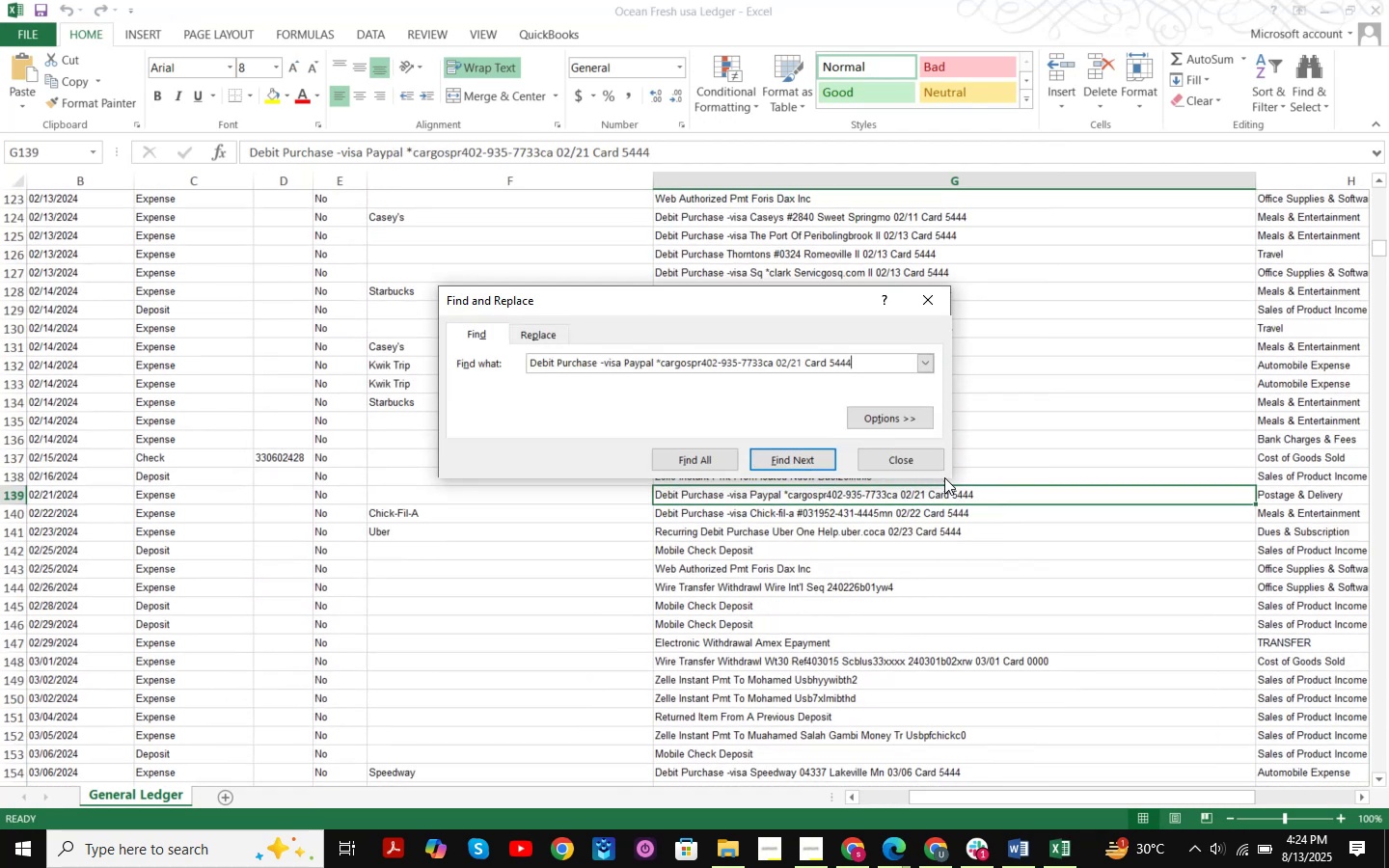 
left_click([923, 465])
 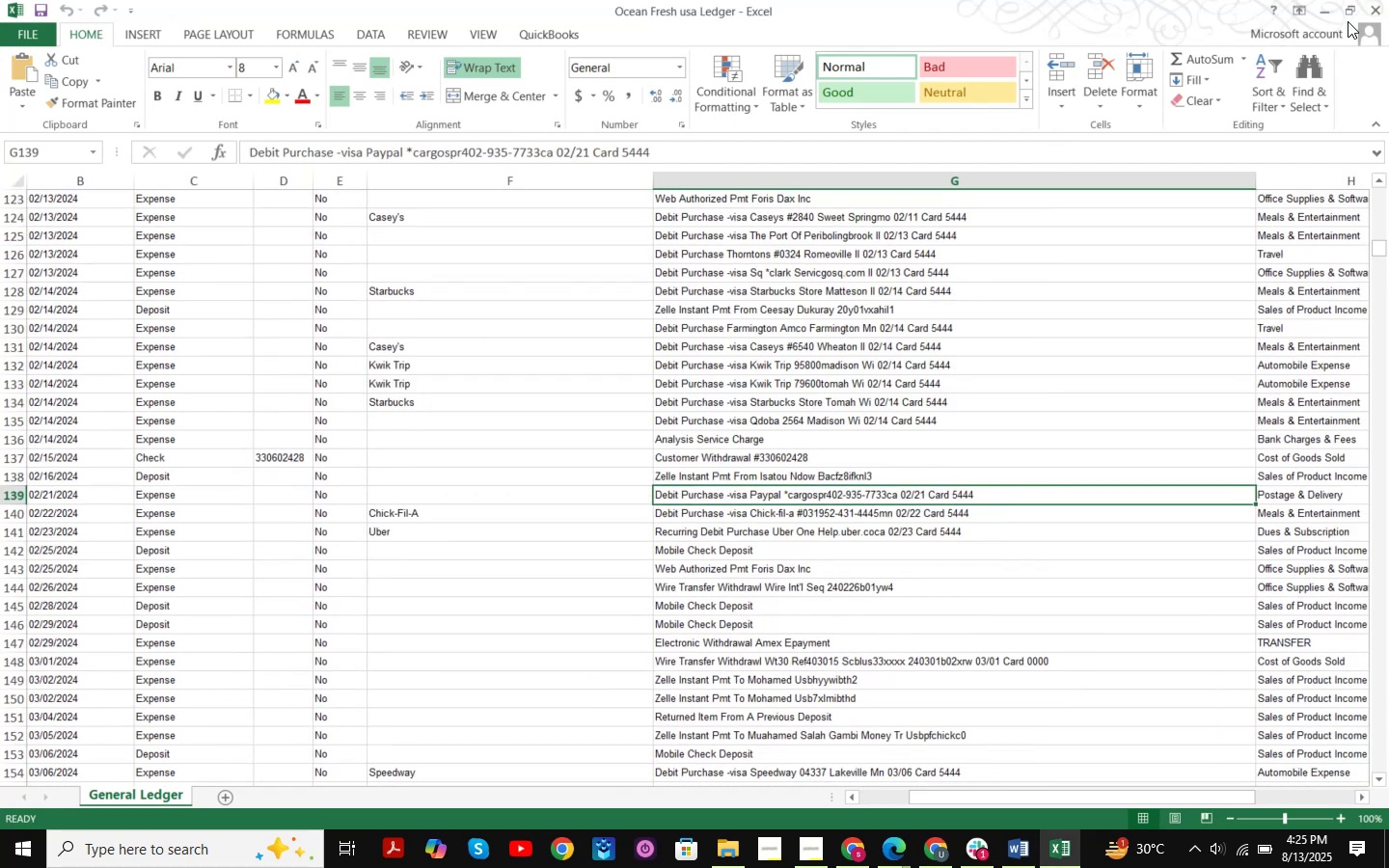 
left_click([1334, 18])
 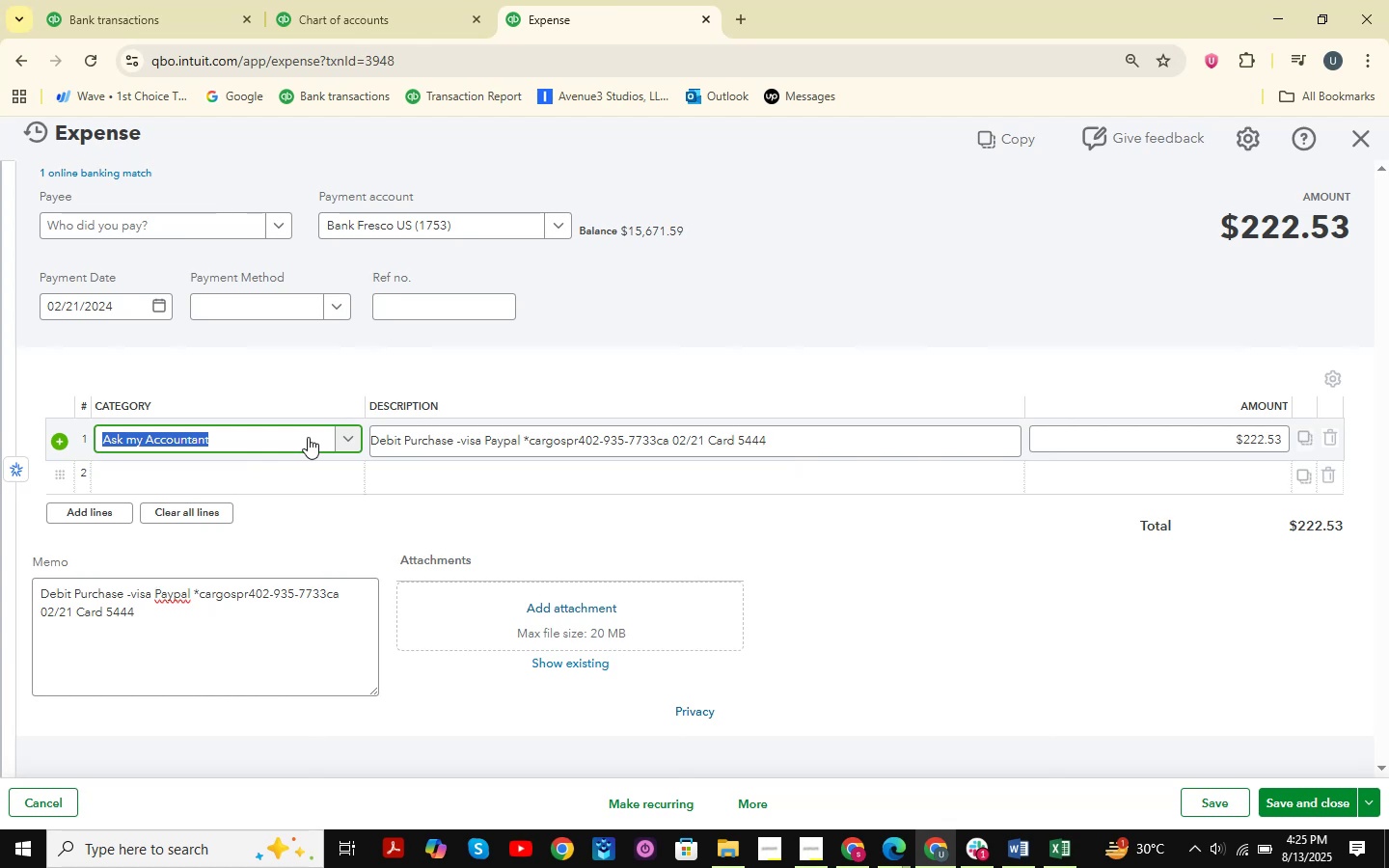 
type(postage)
 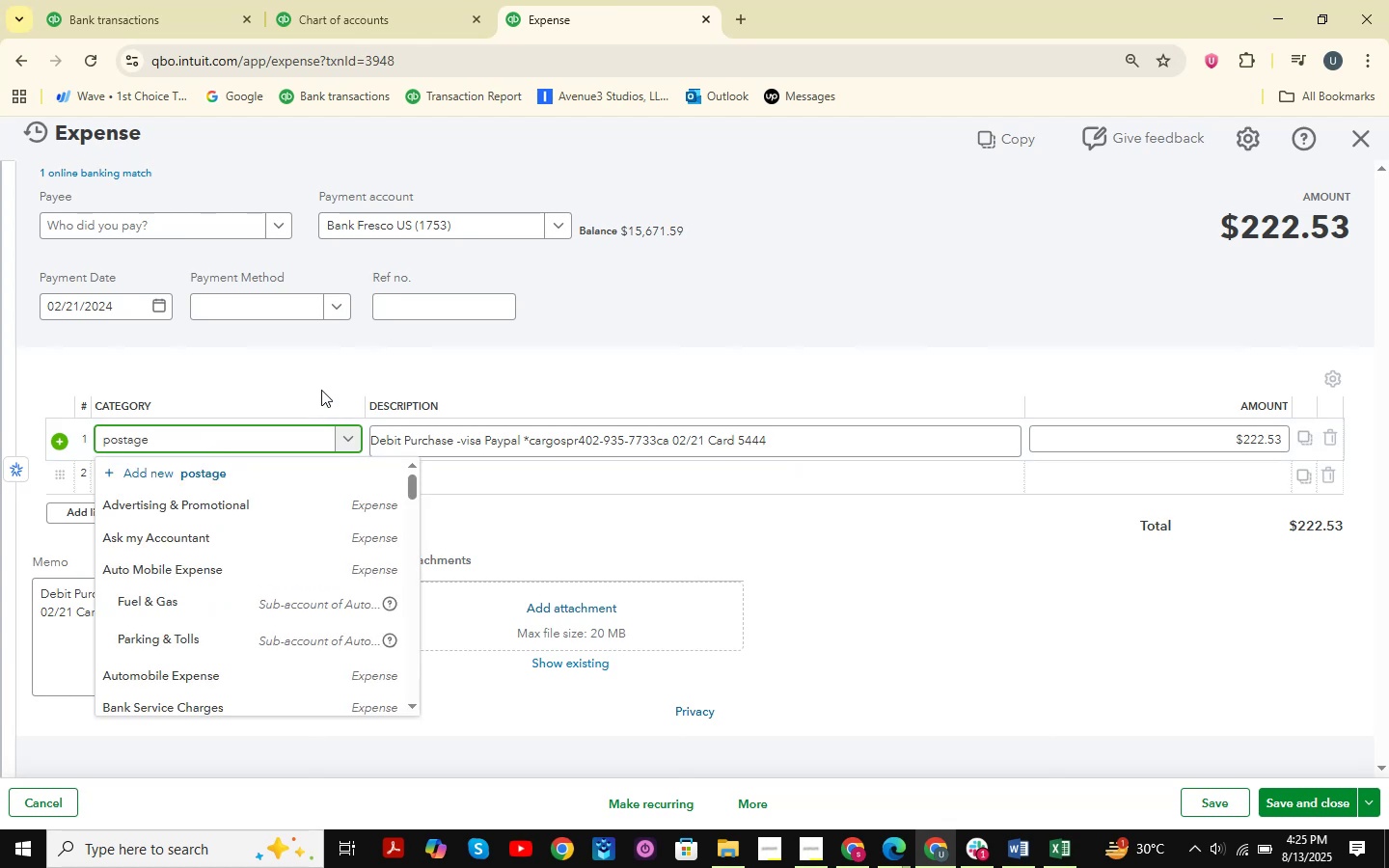 
key(ArrowDown)
 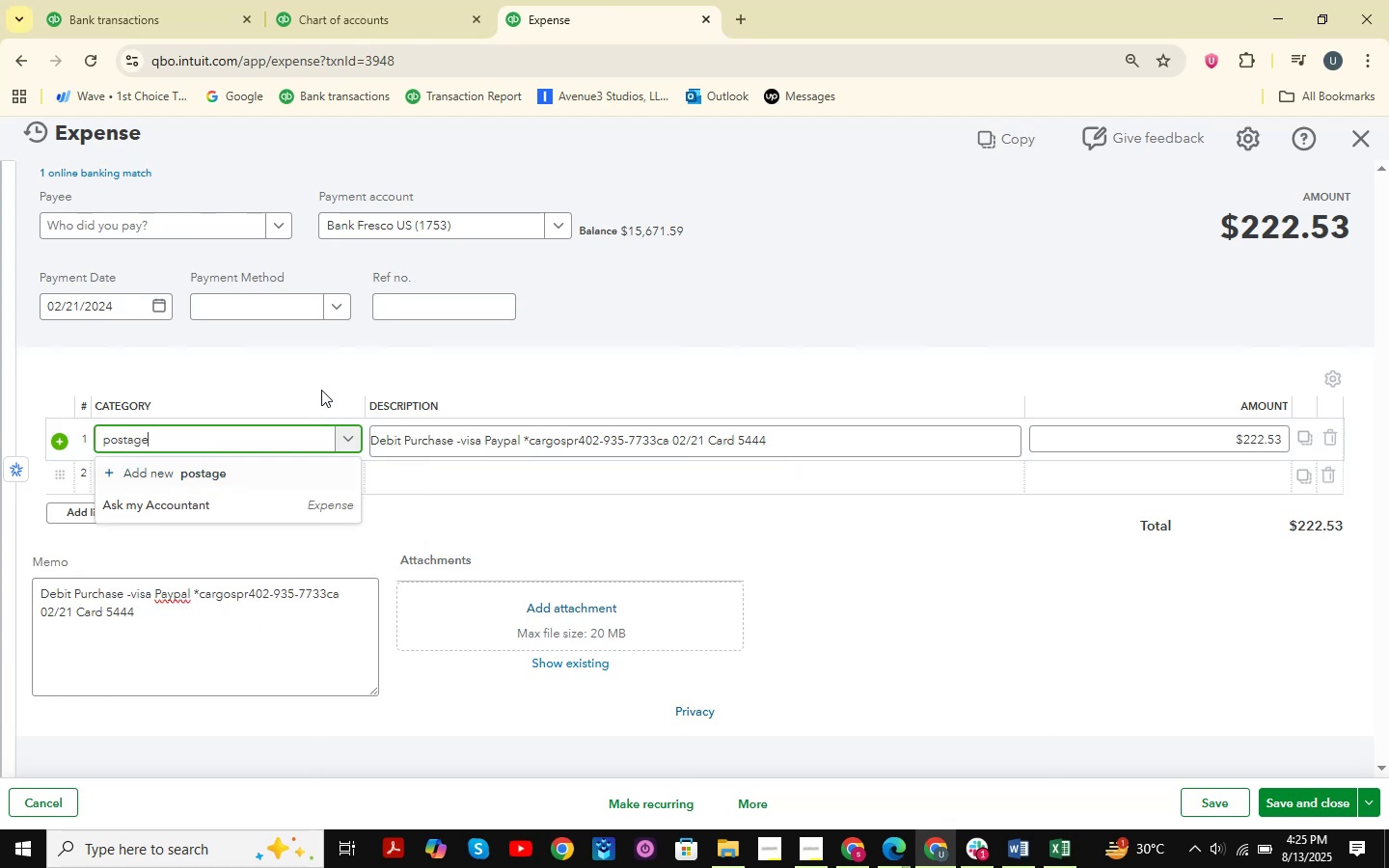 
key(ArrowDown)
 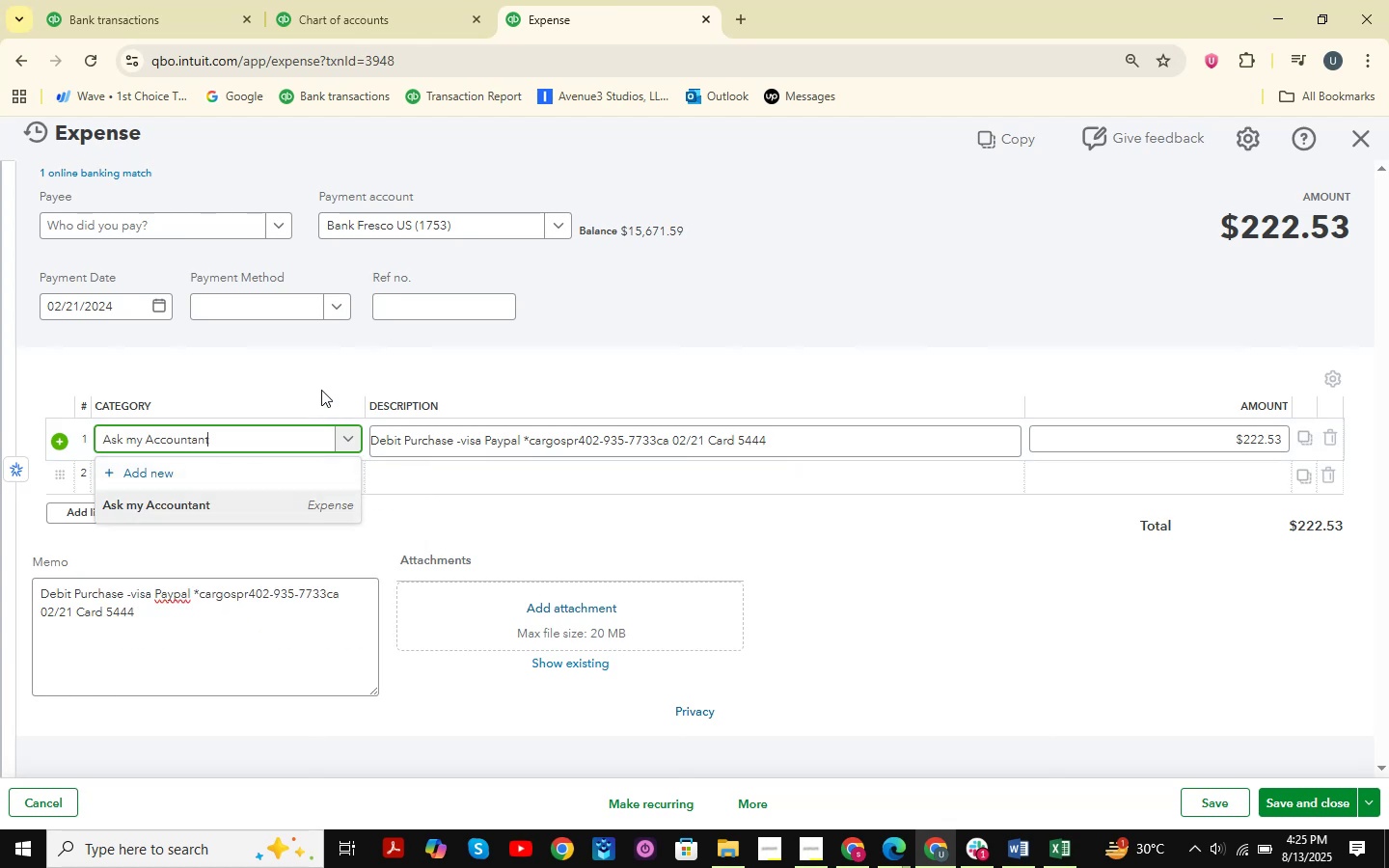 
hold_key(key=Backspace, duration=1.28)
 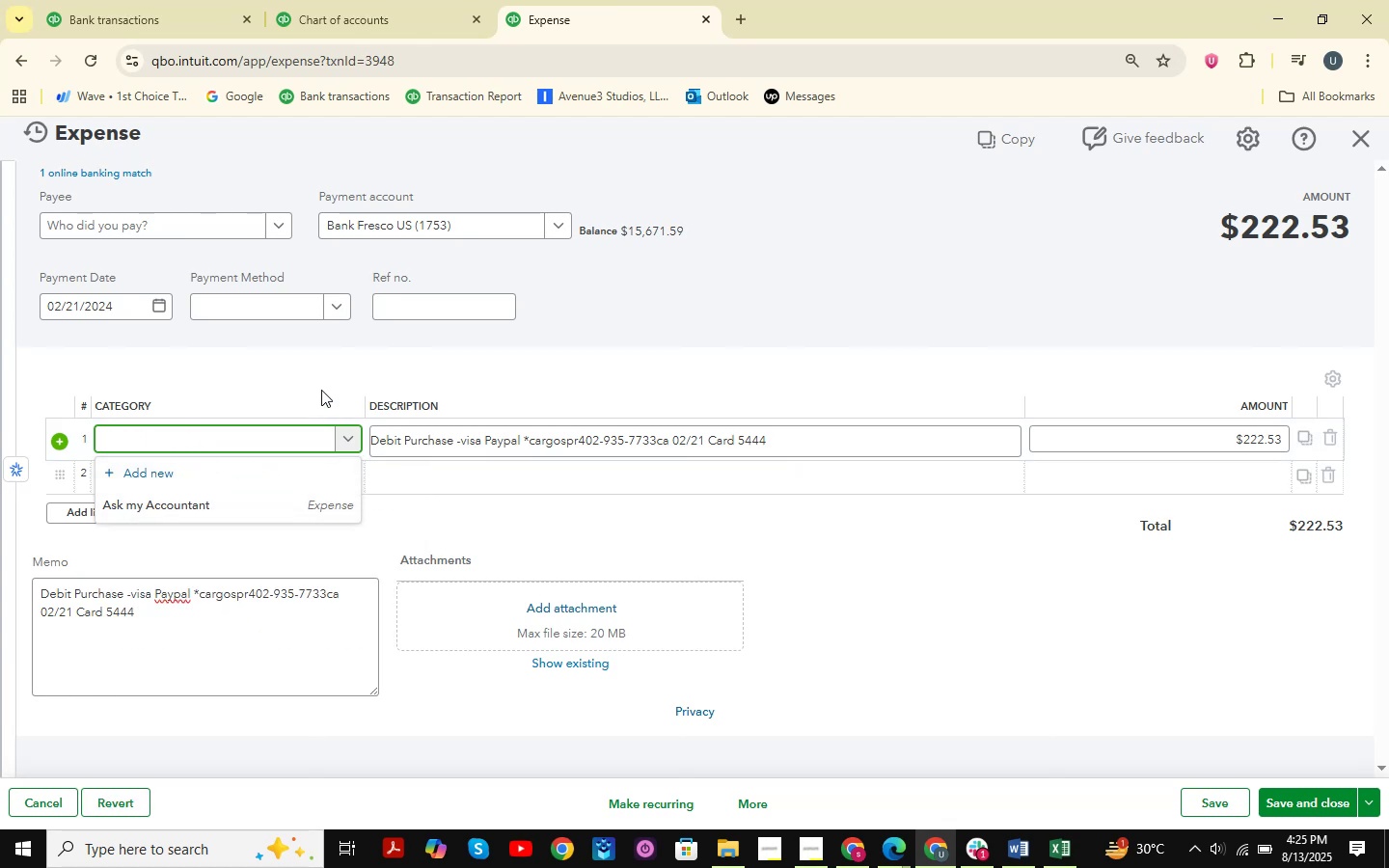 
type(shipping )
 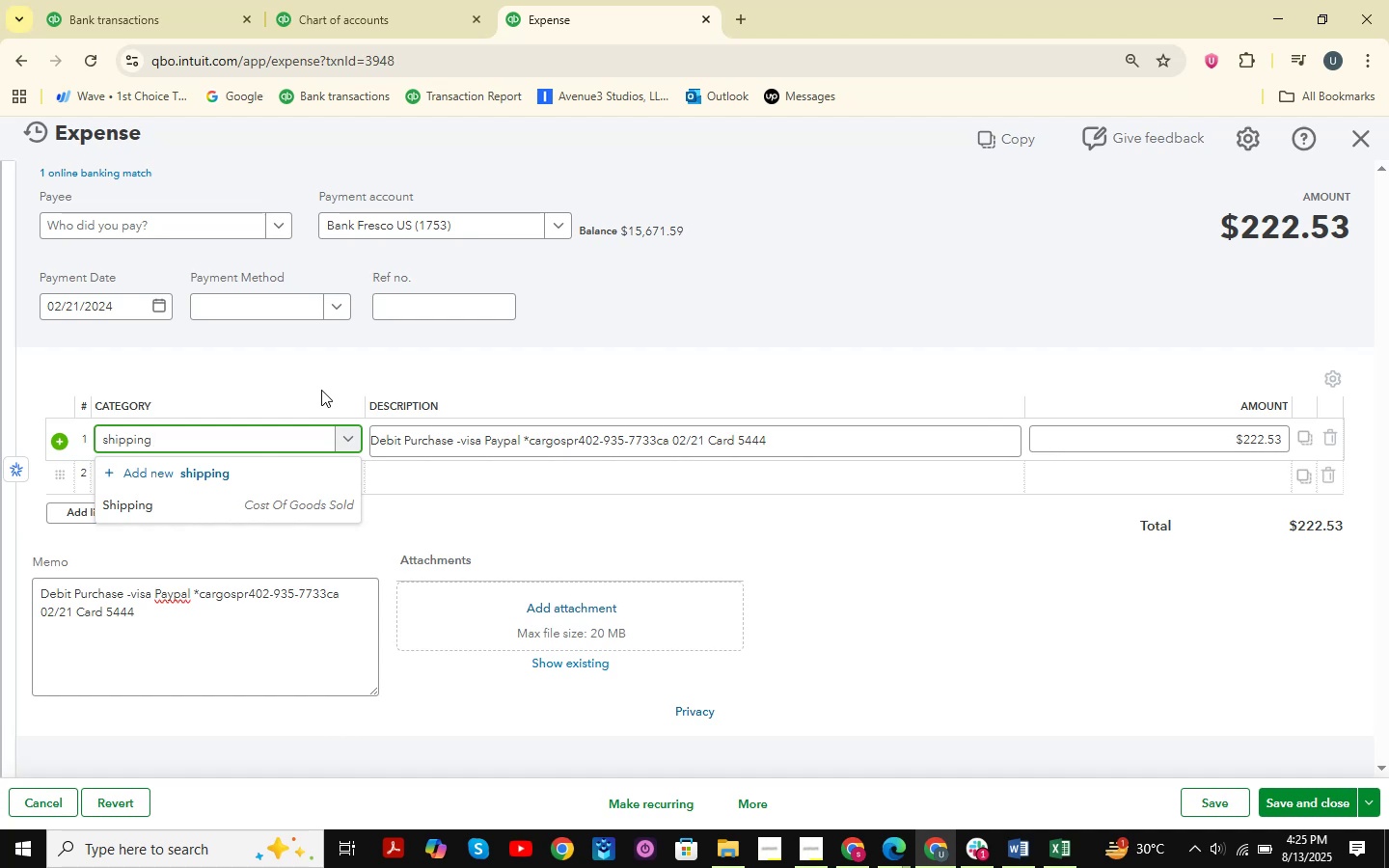 
left_click([310, 497])
 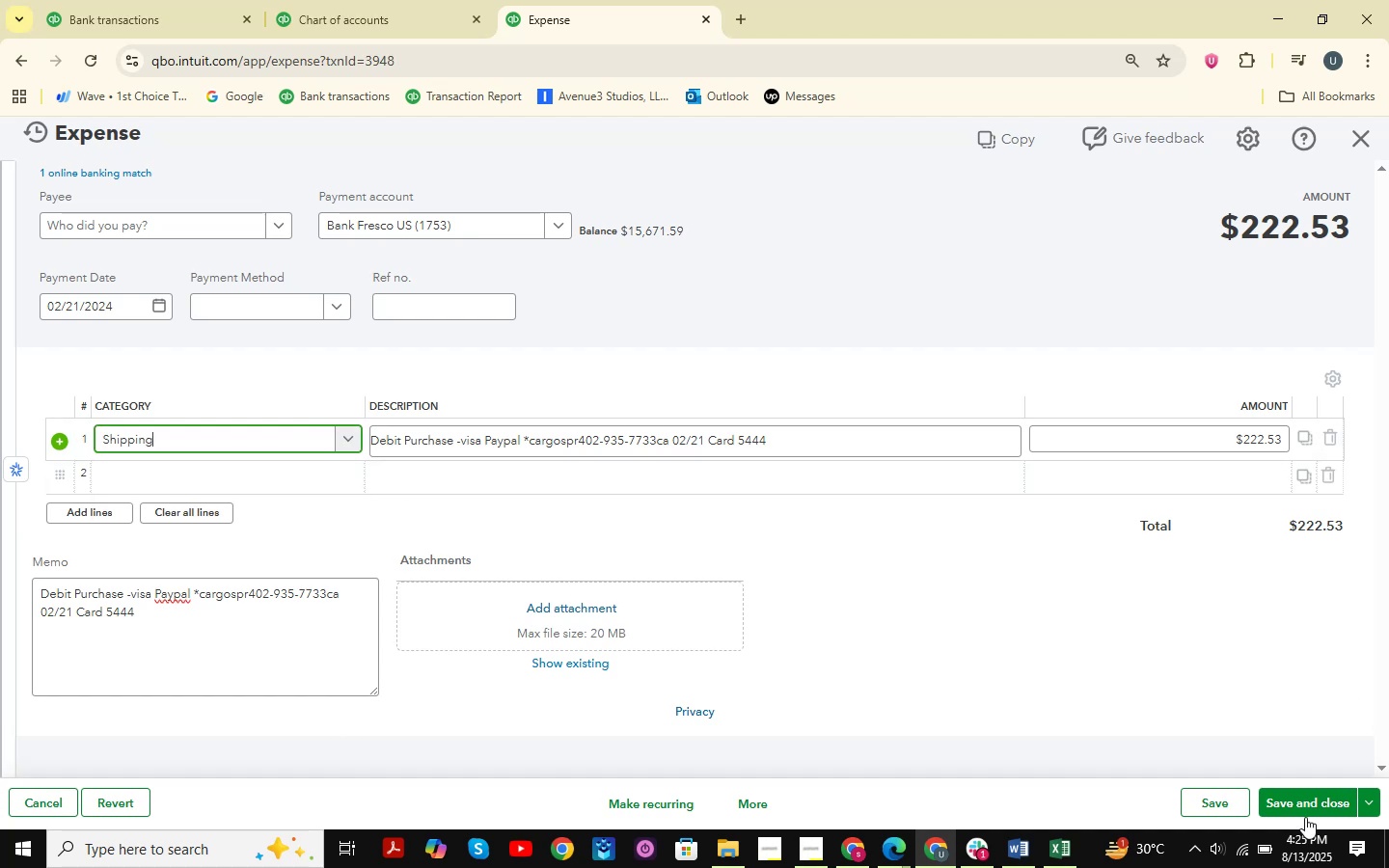 
left_click([1307, 806])
 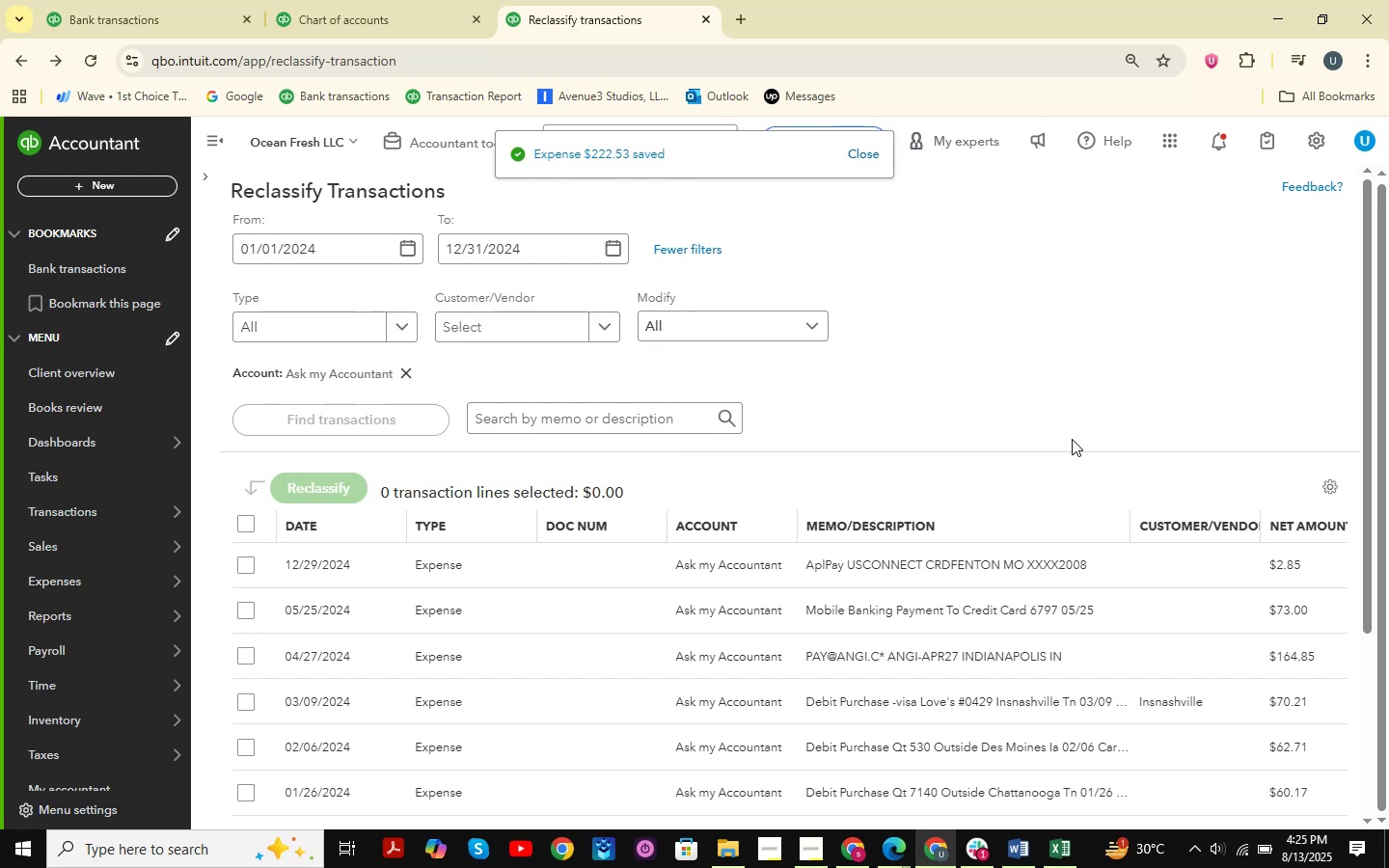 
wait(6.7)
 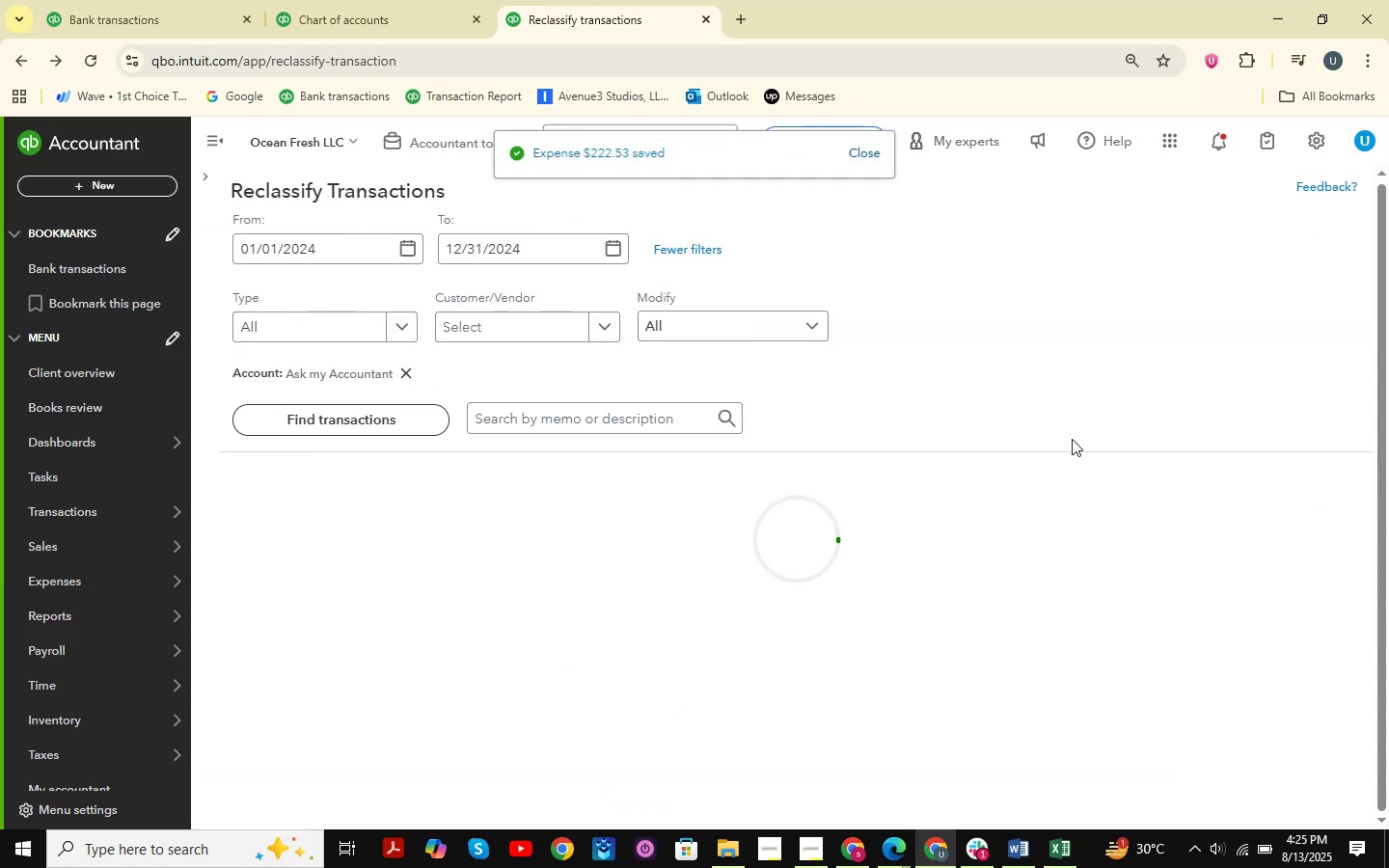 
left_click([726, 862])
 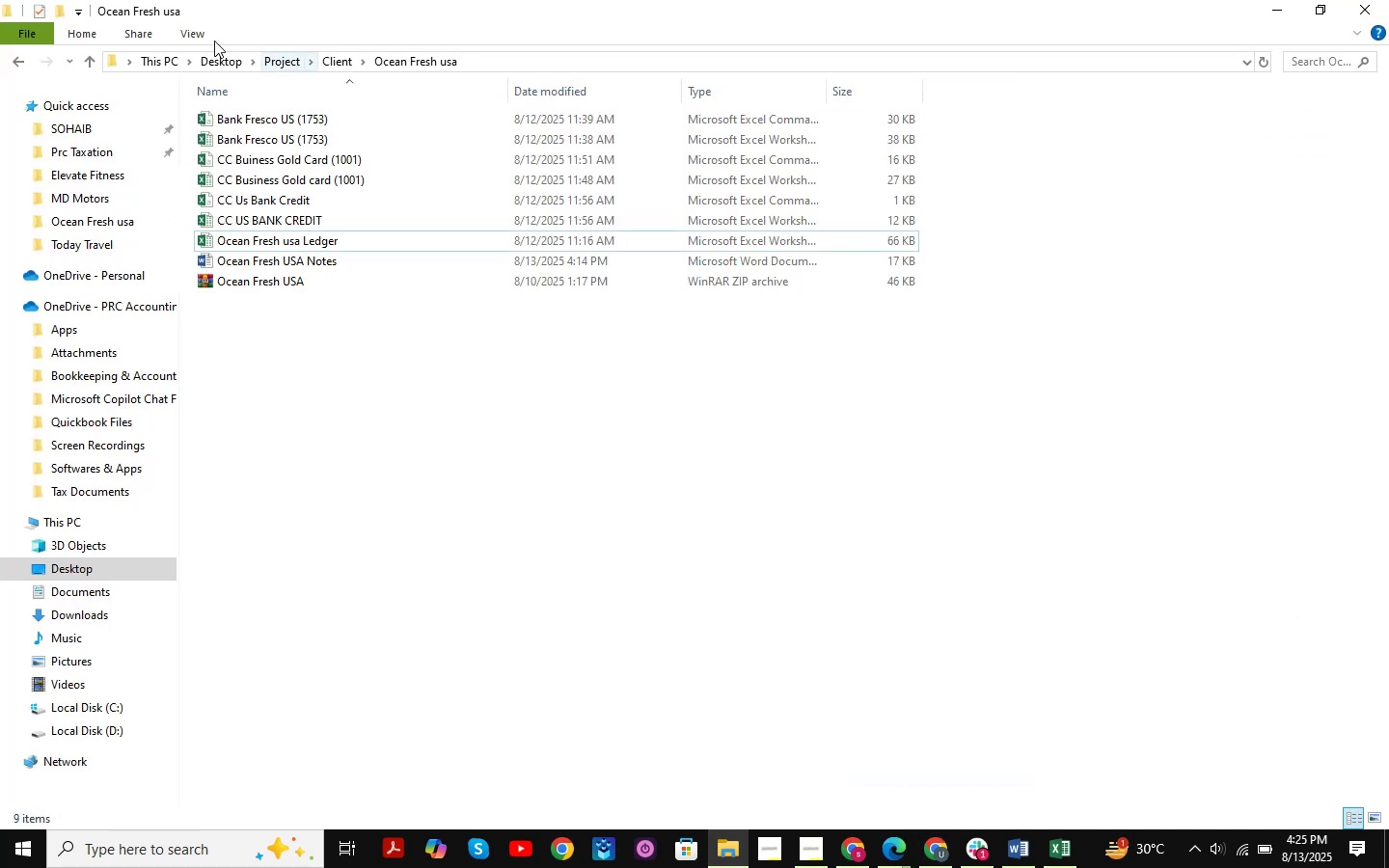 
left_click([26, 55])
 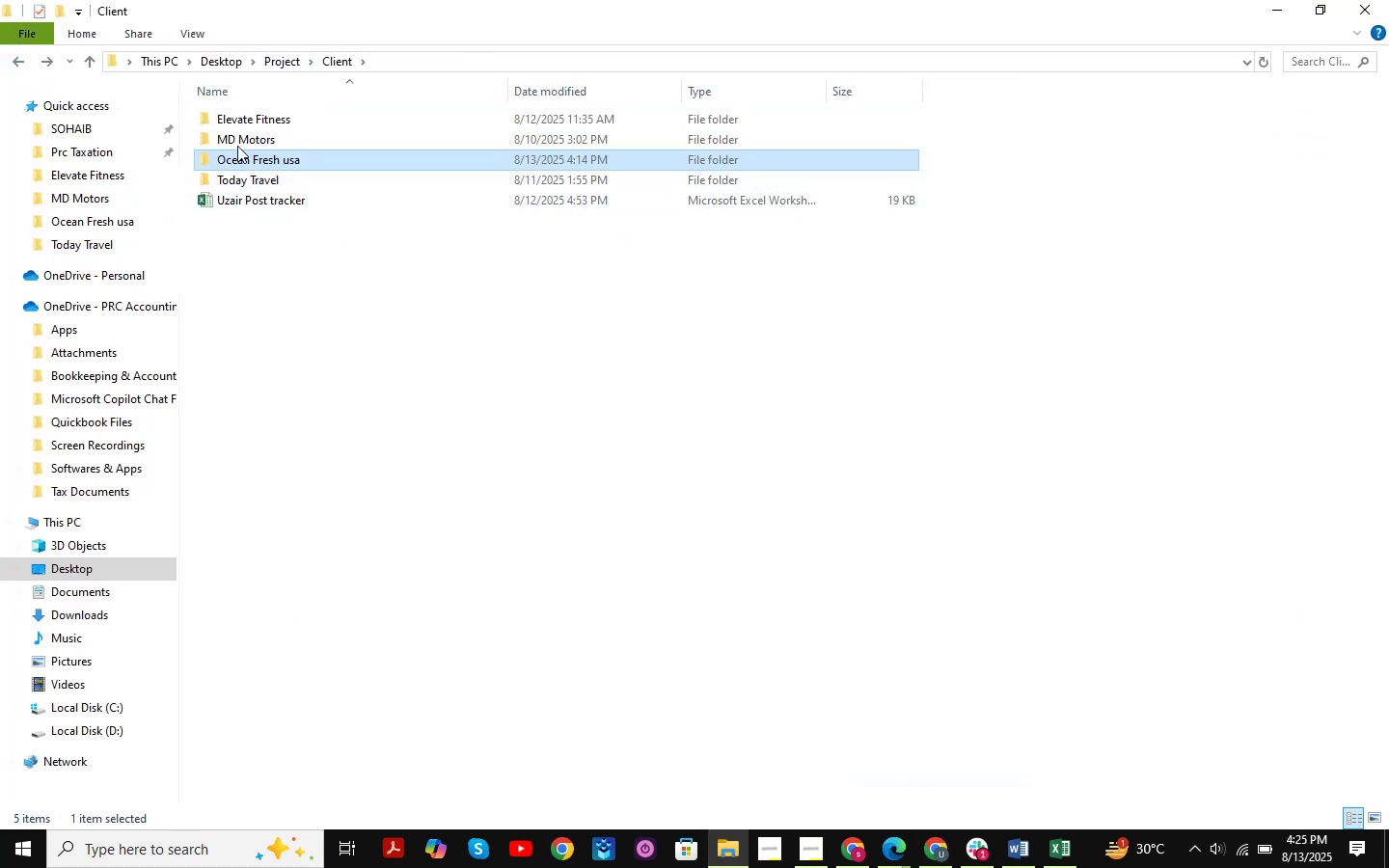 
left_click([24, 60])
 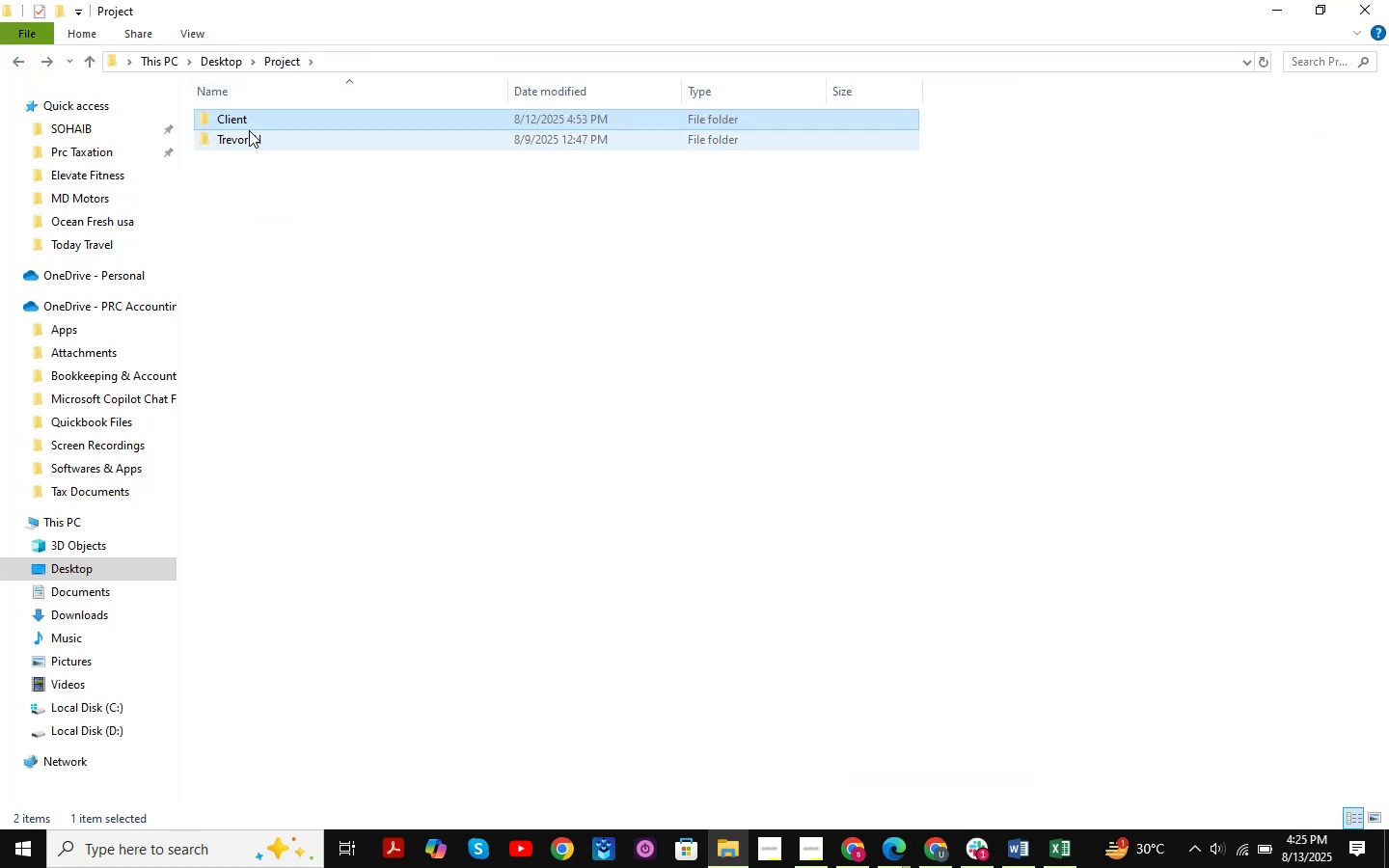 
left_click([254, 139])
 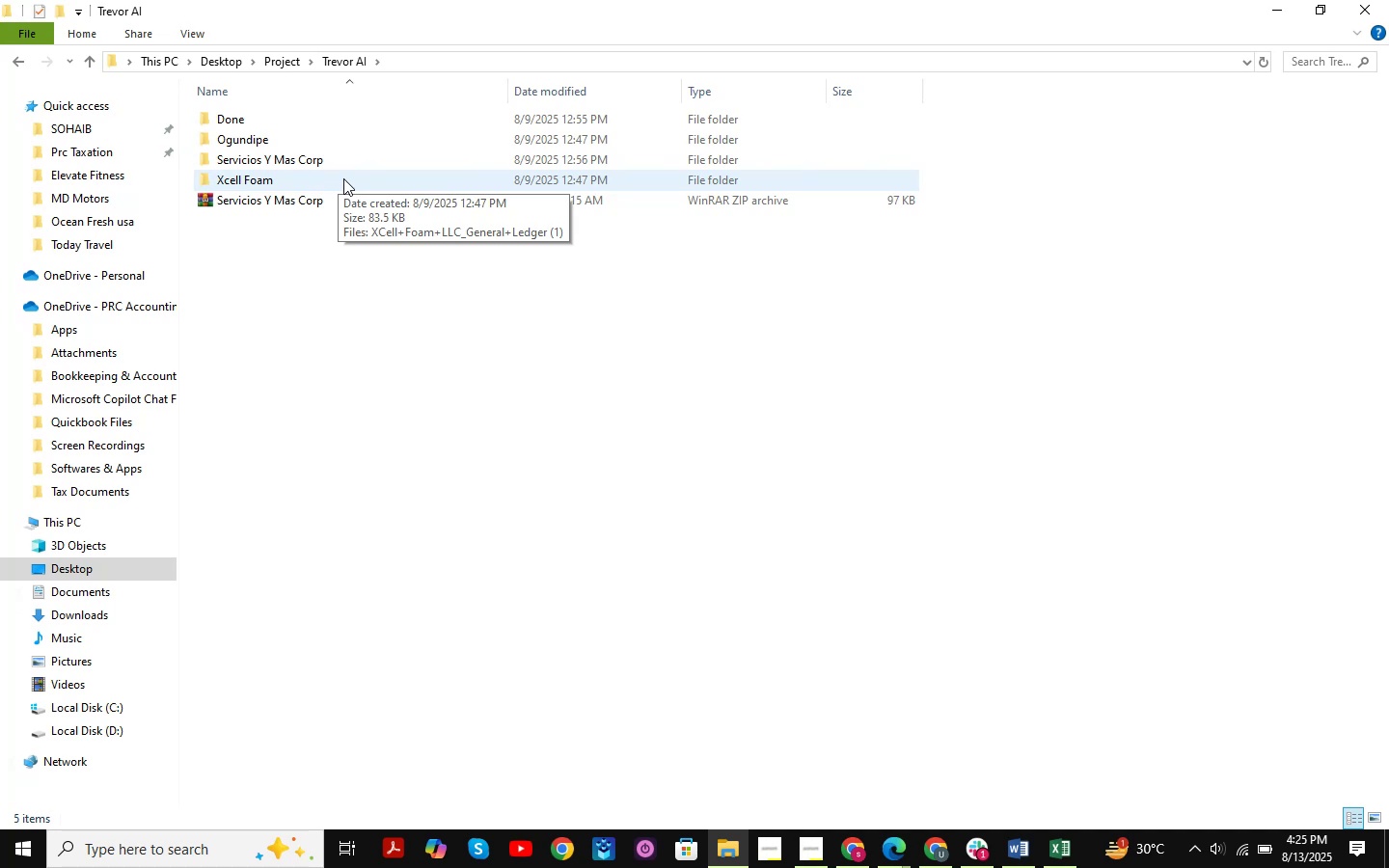 
wait(5.06)
 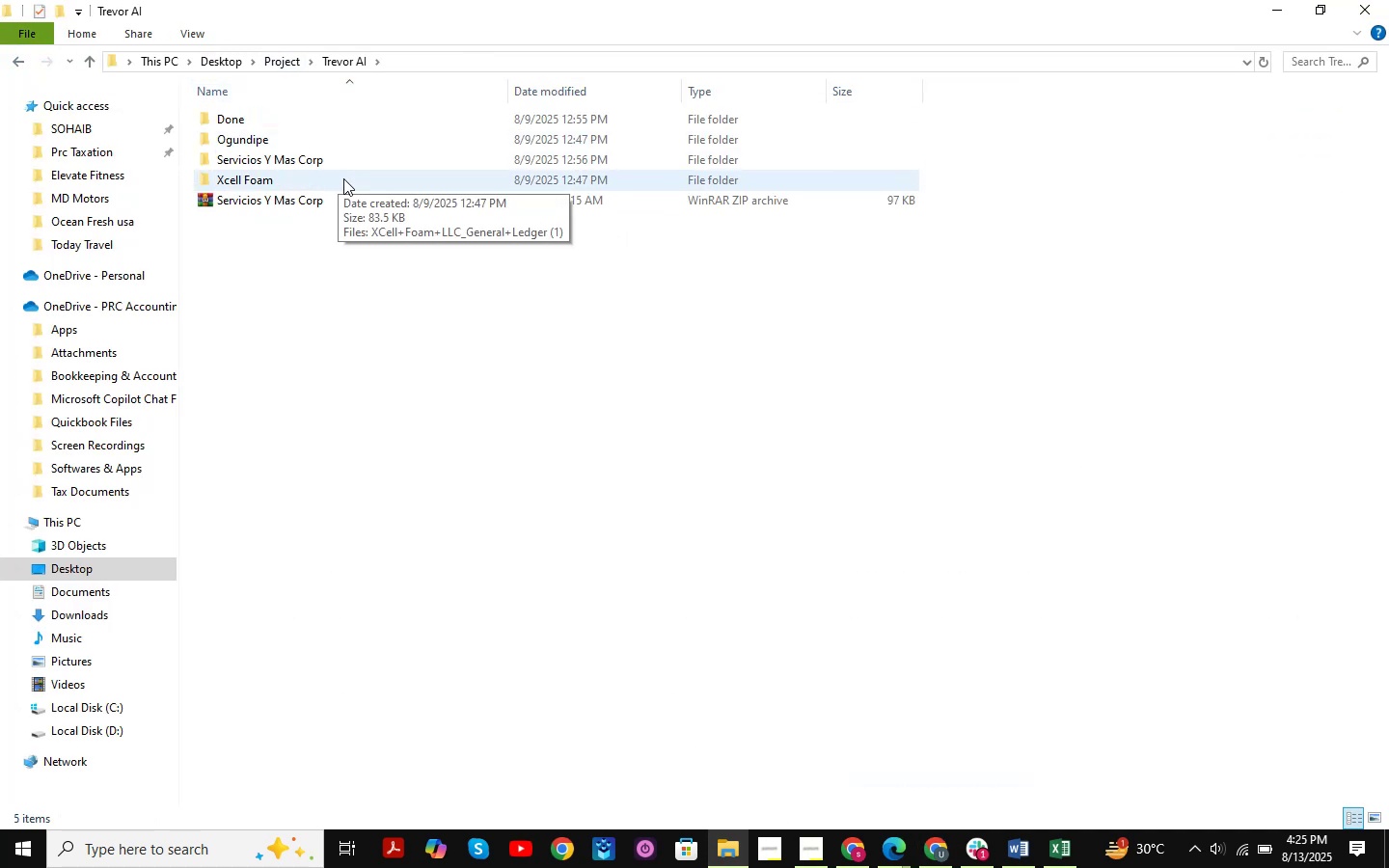 
double_click([343, 178])
 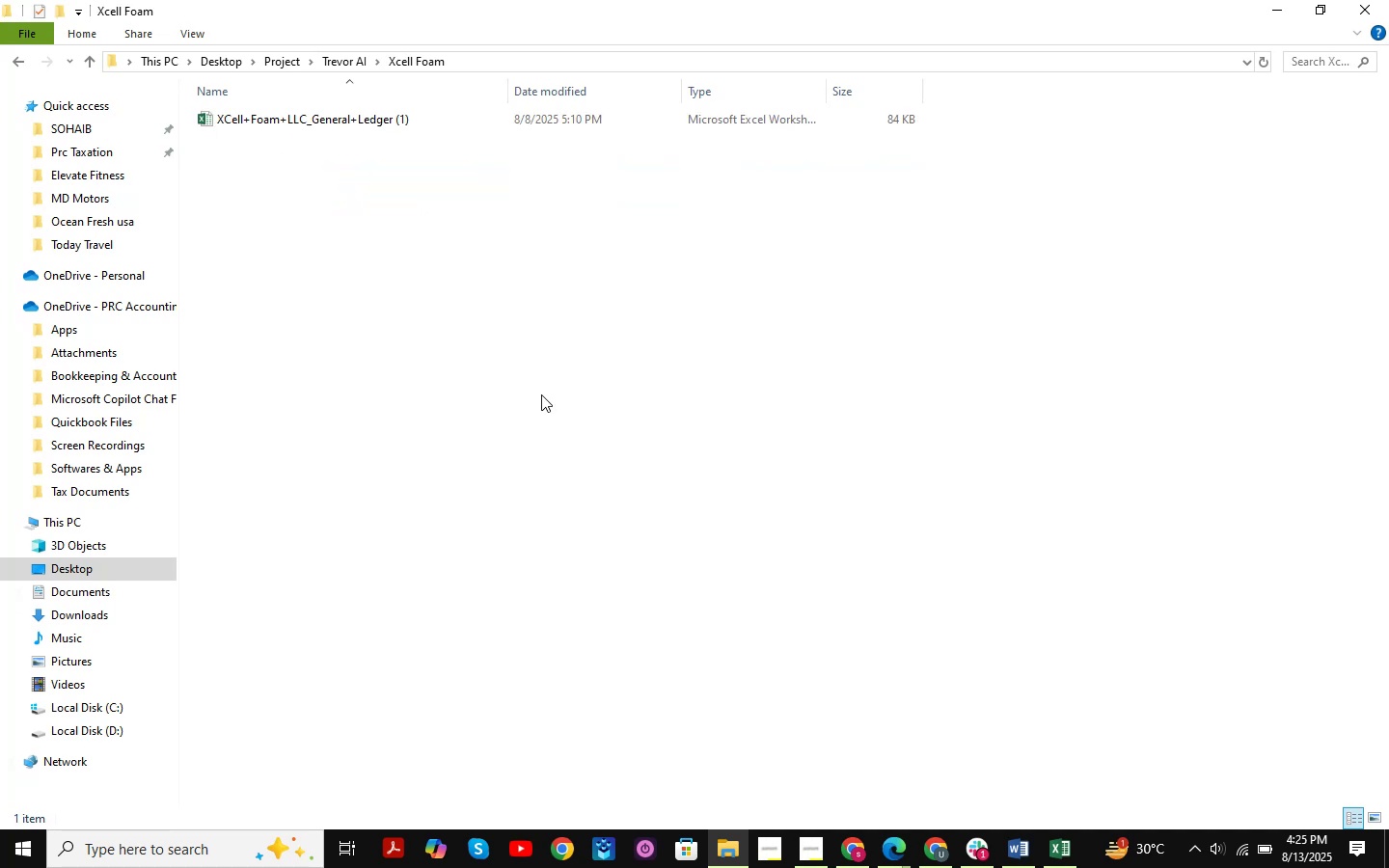 
key(Backspace)
 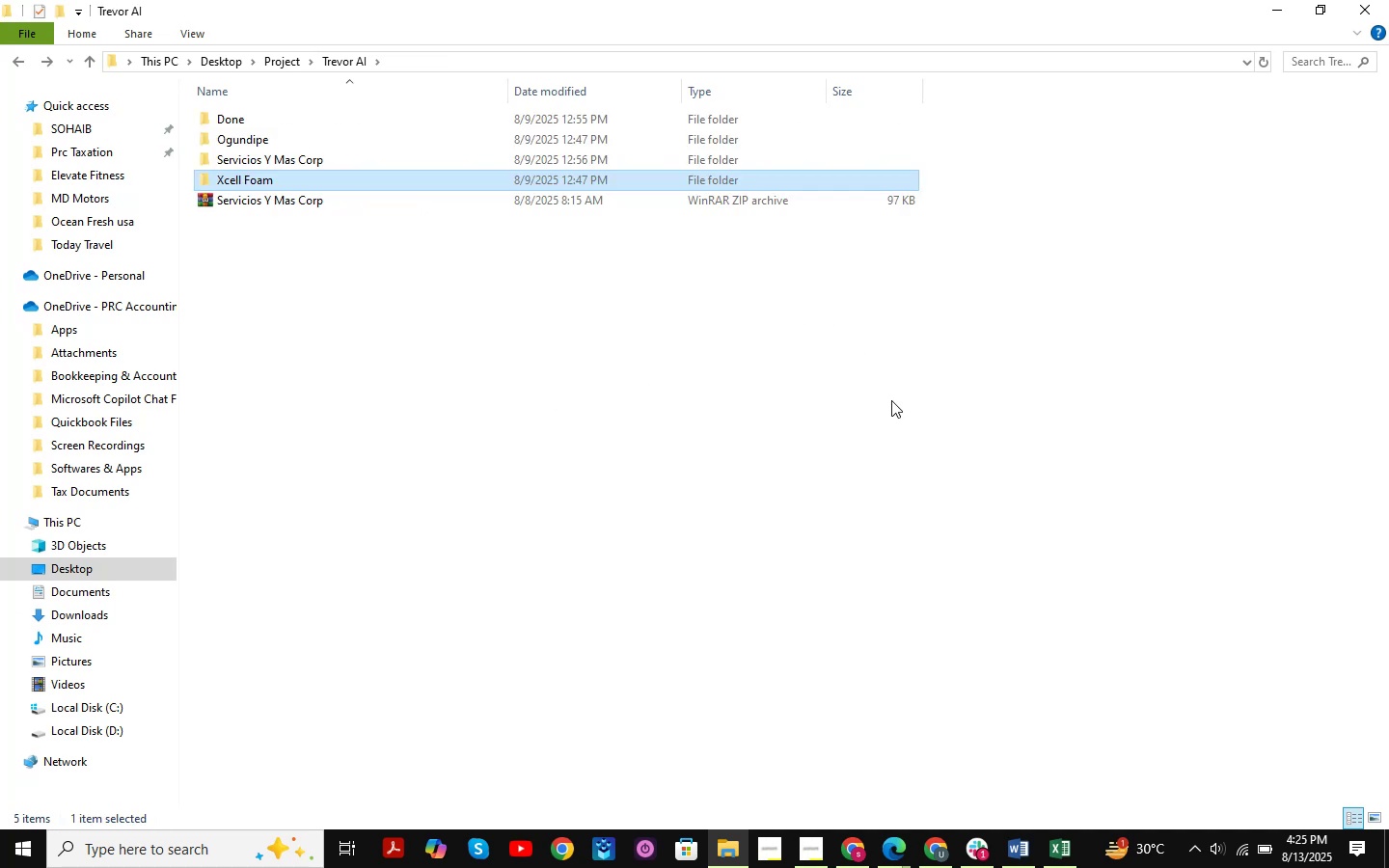 
wait(6.82)
 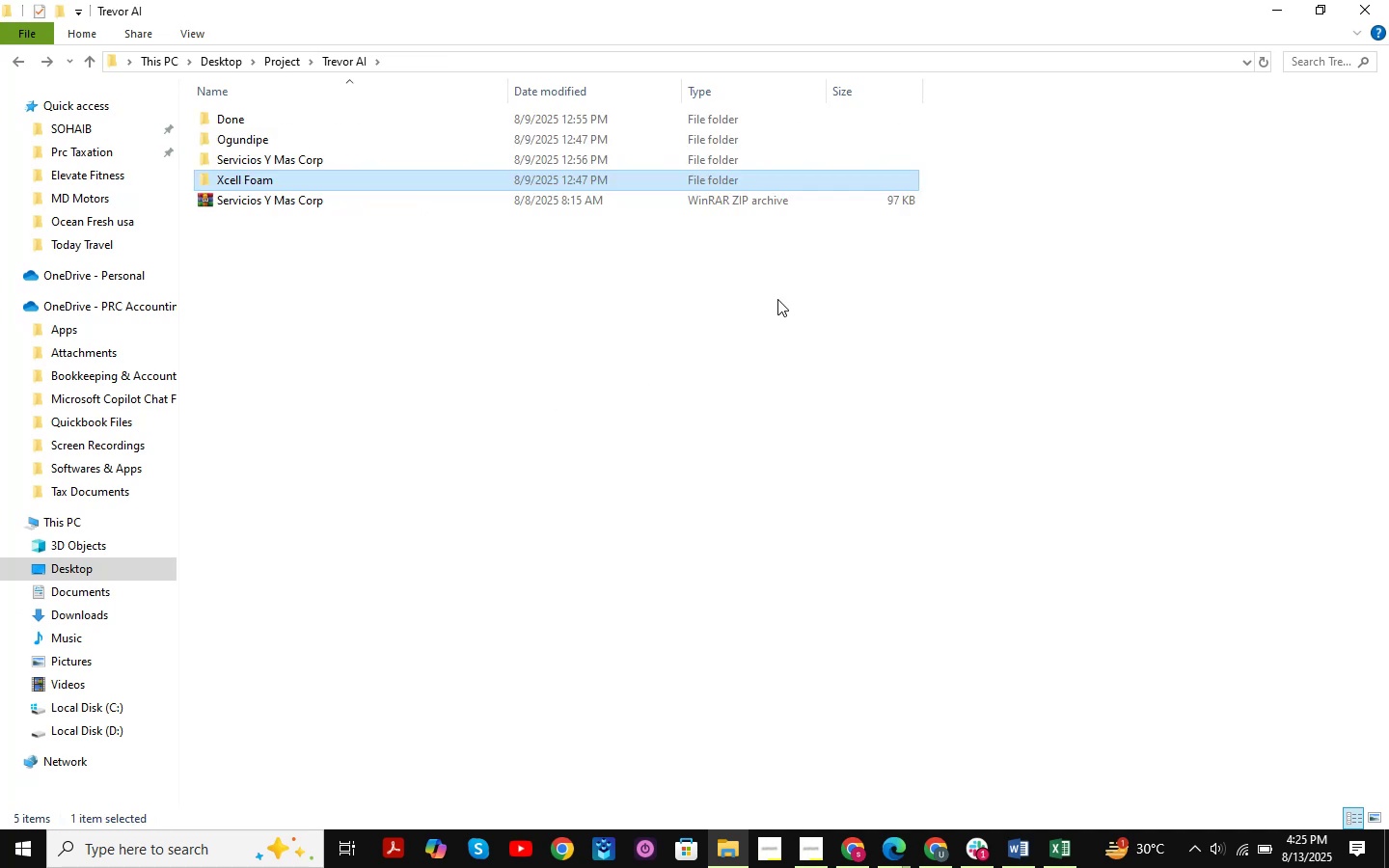 
left_click([1267, 4])
 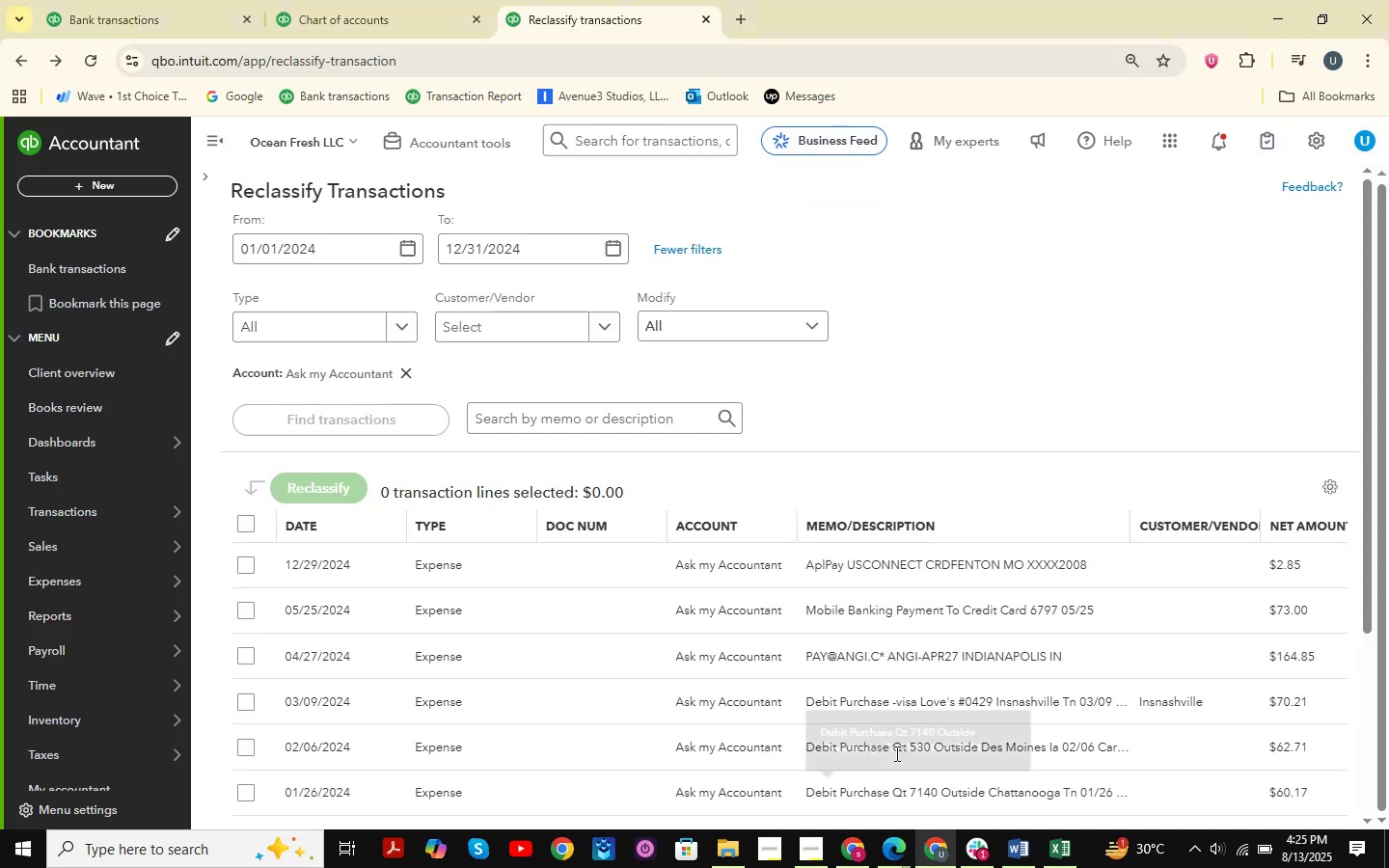 
left_click([732, 865])
 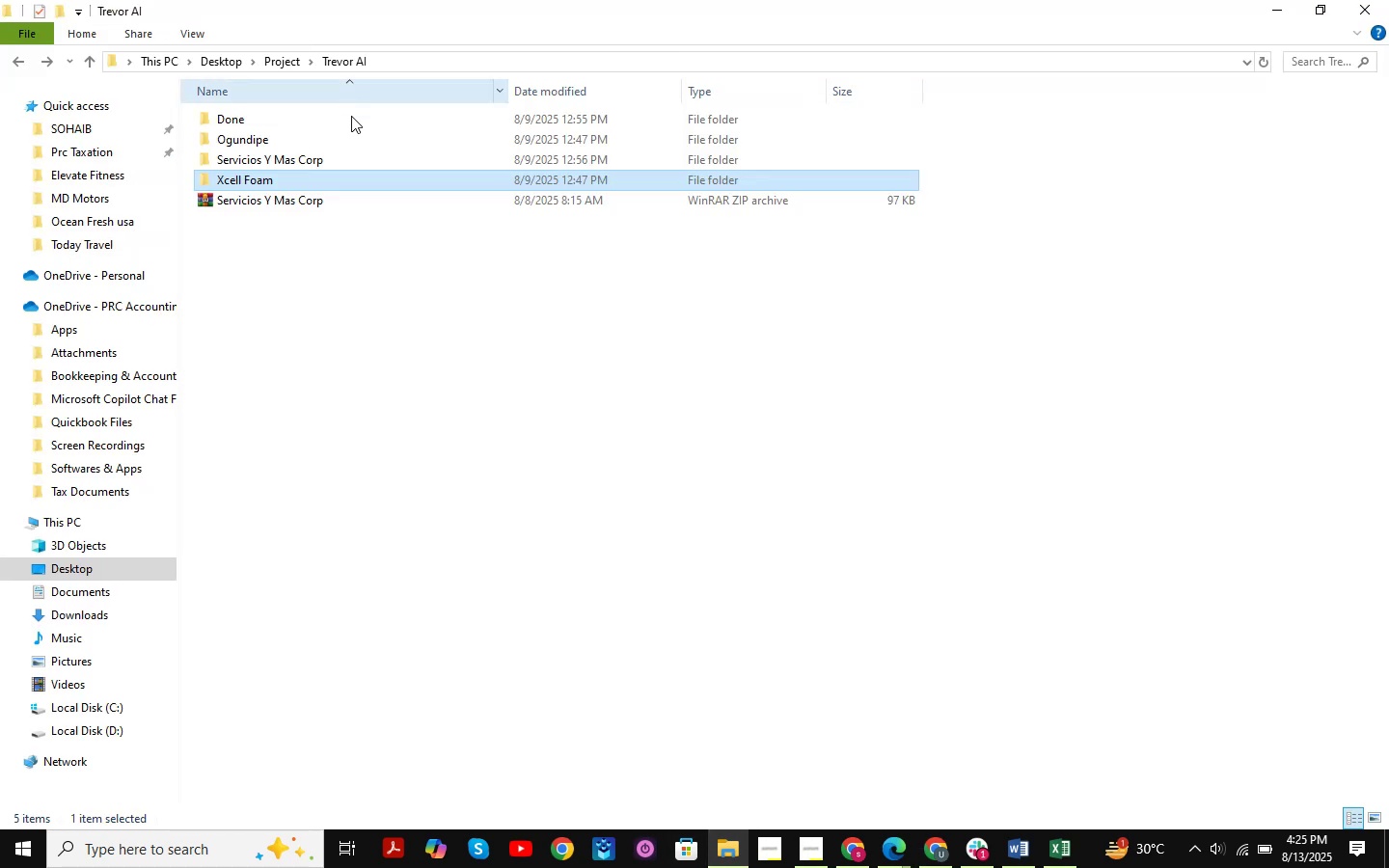 
left_click([340, 187])
 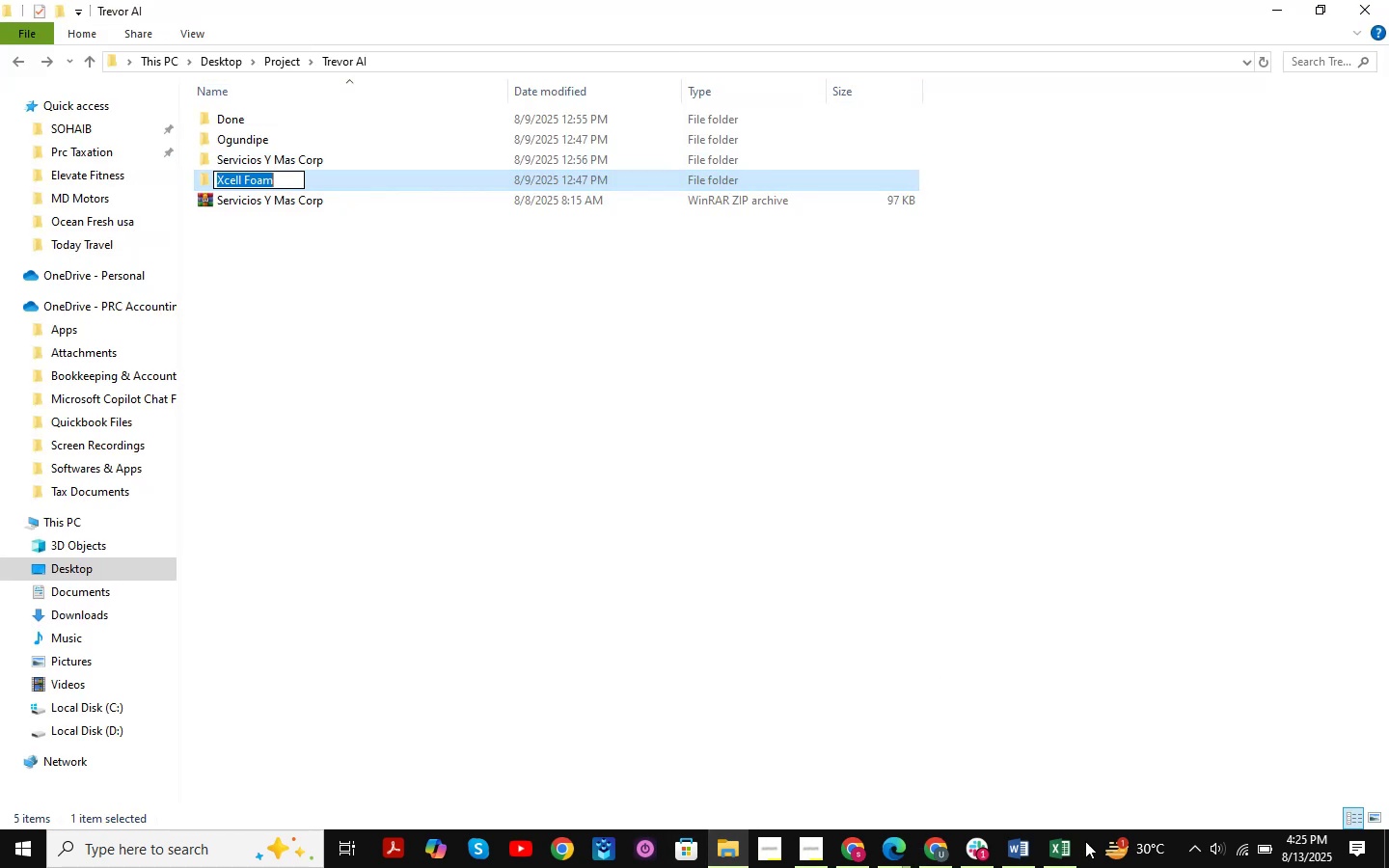 
left_click([988, 549])
 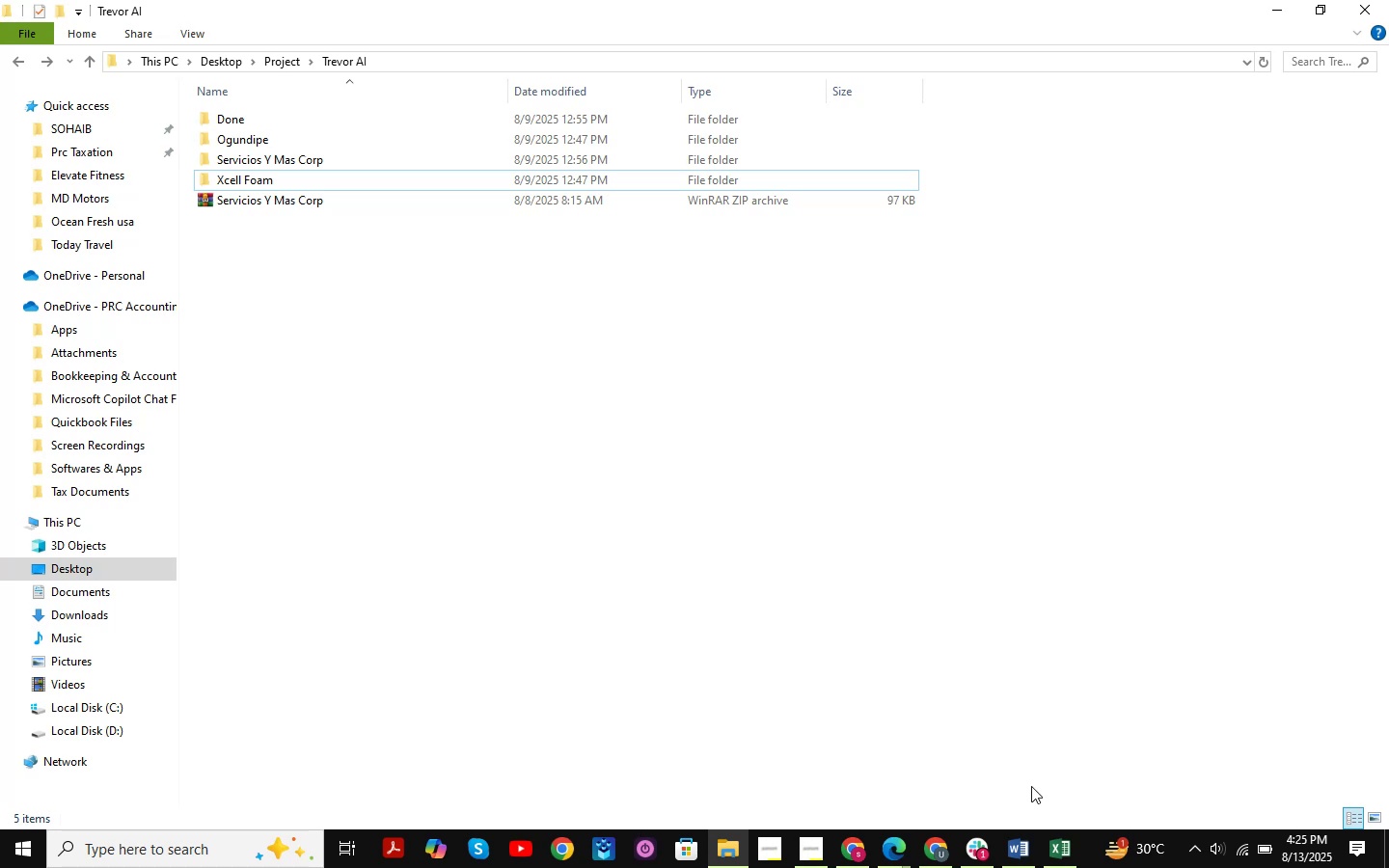 
left_click([157, 848])
 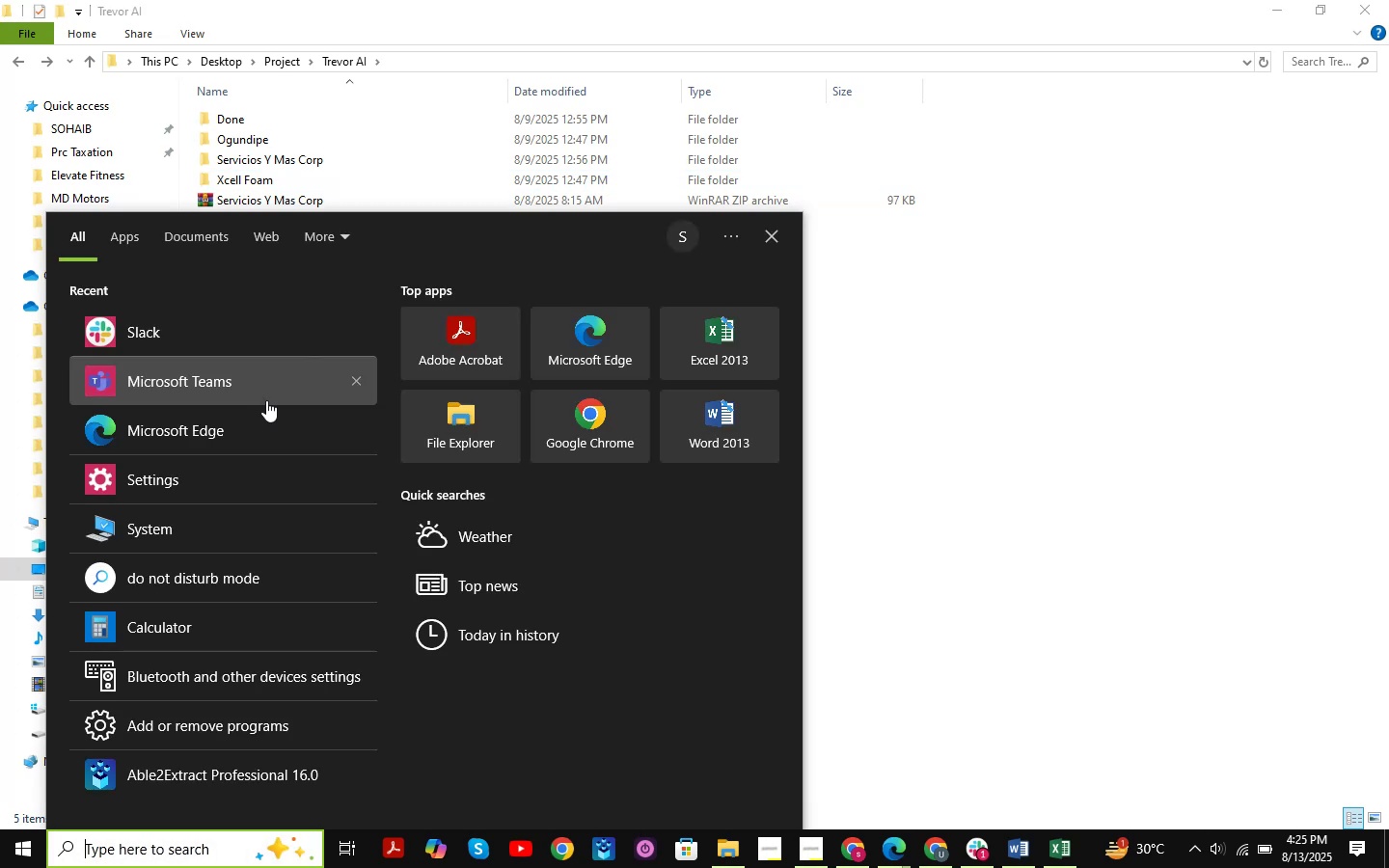 
left_click([183, 375])
 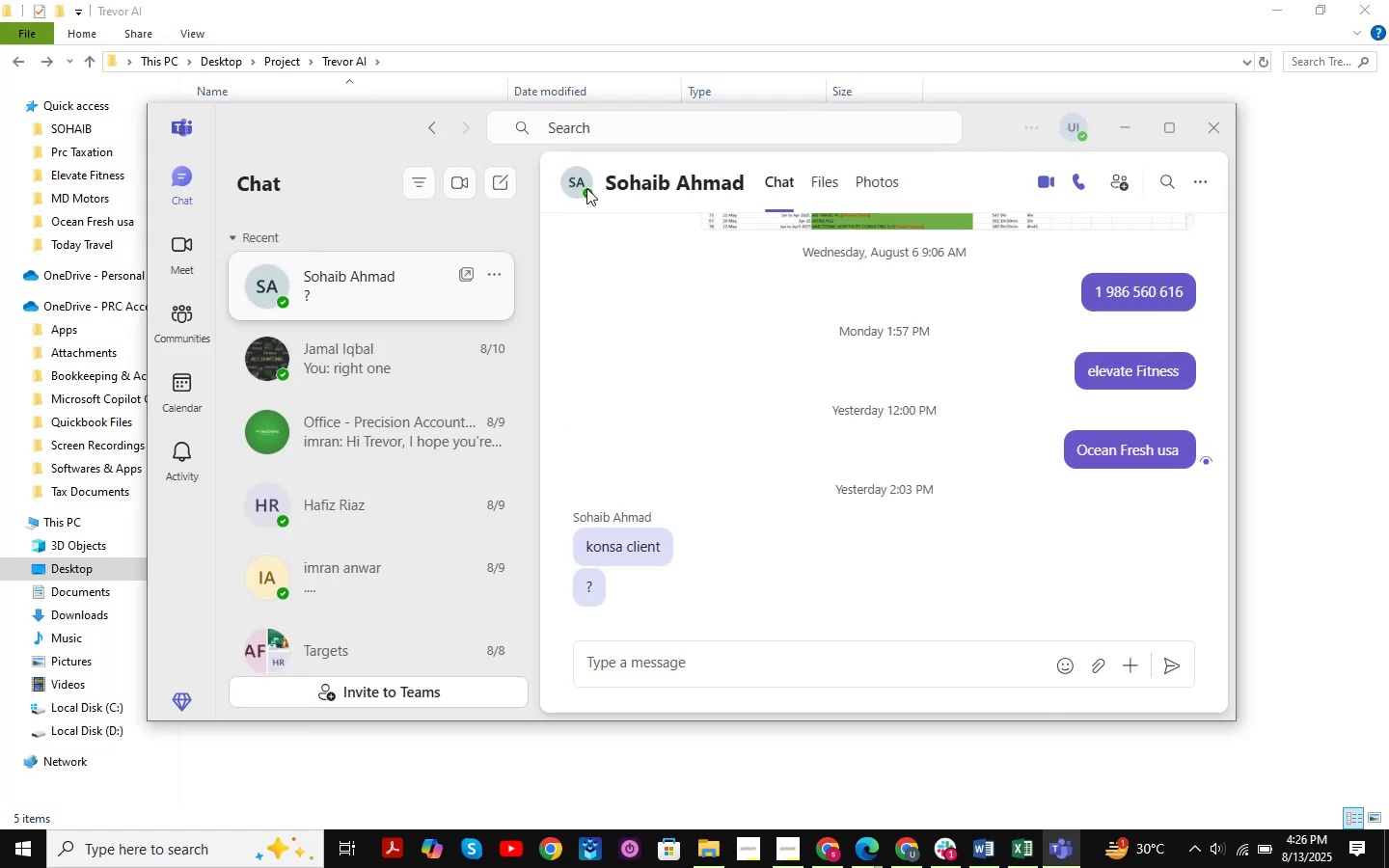 
left_click_drag(start_coordinate=[986, 130], to_coordinate=[1063, 266])
 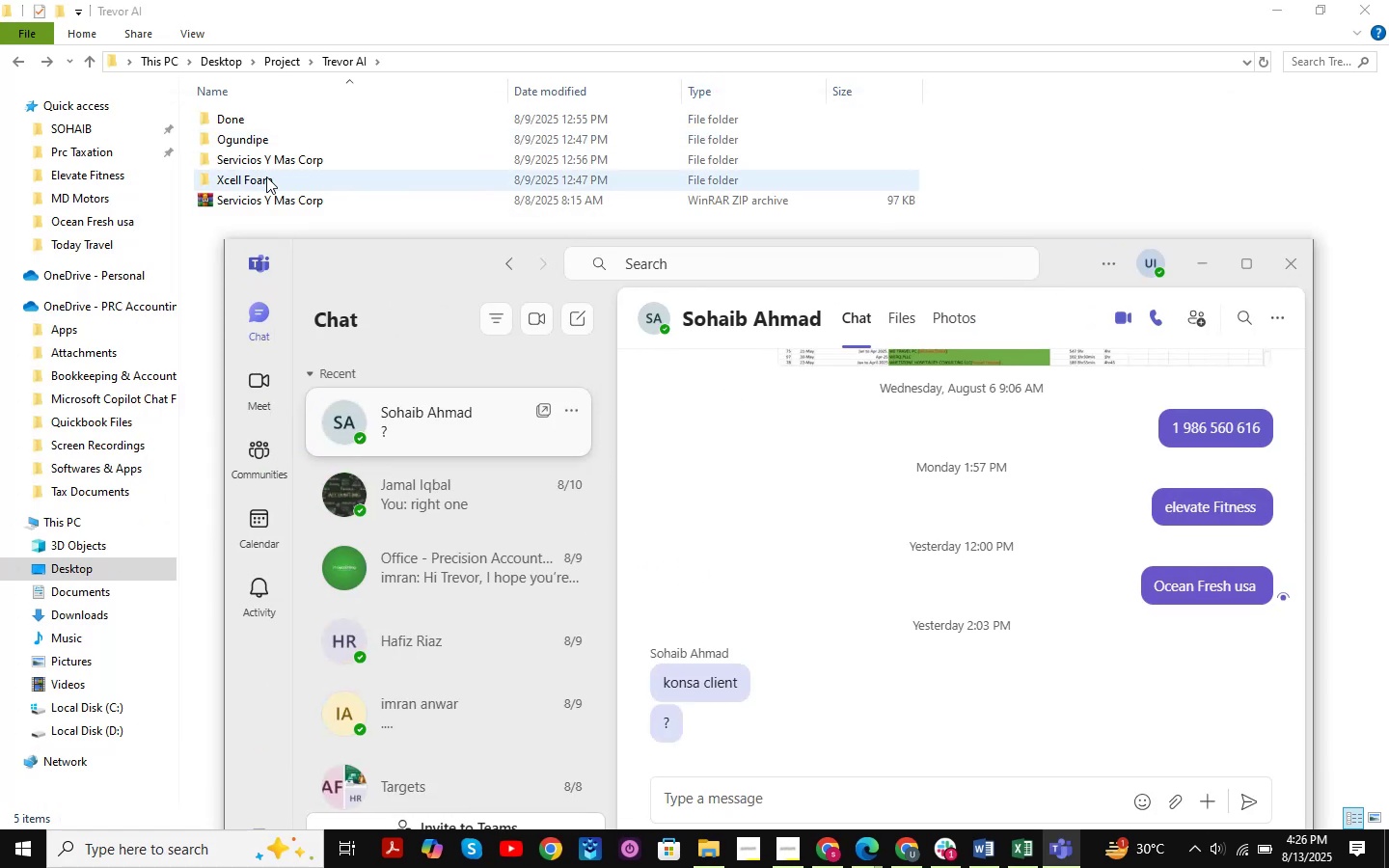 
double_click([266, 176])
 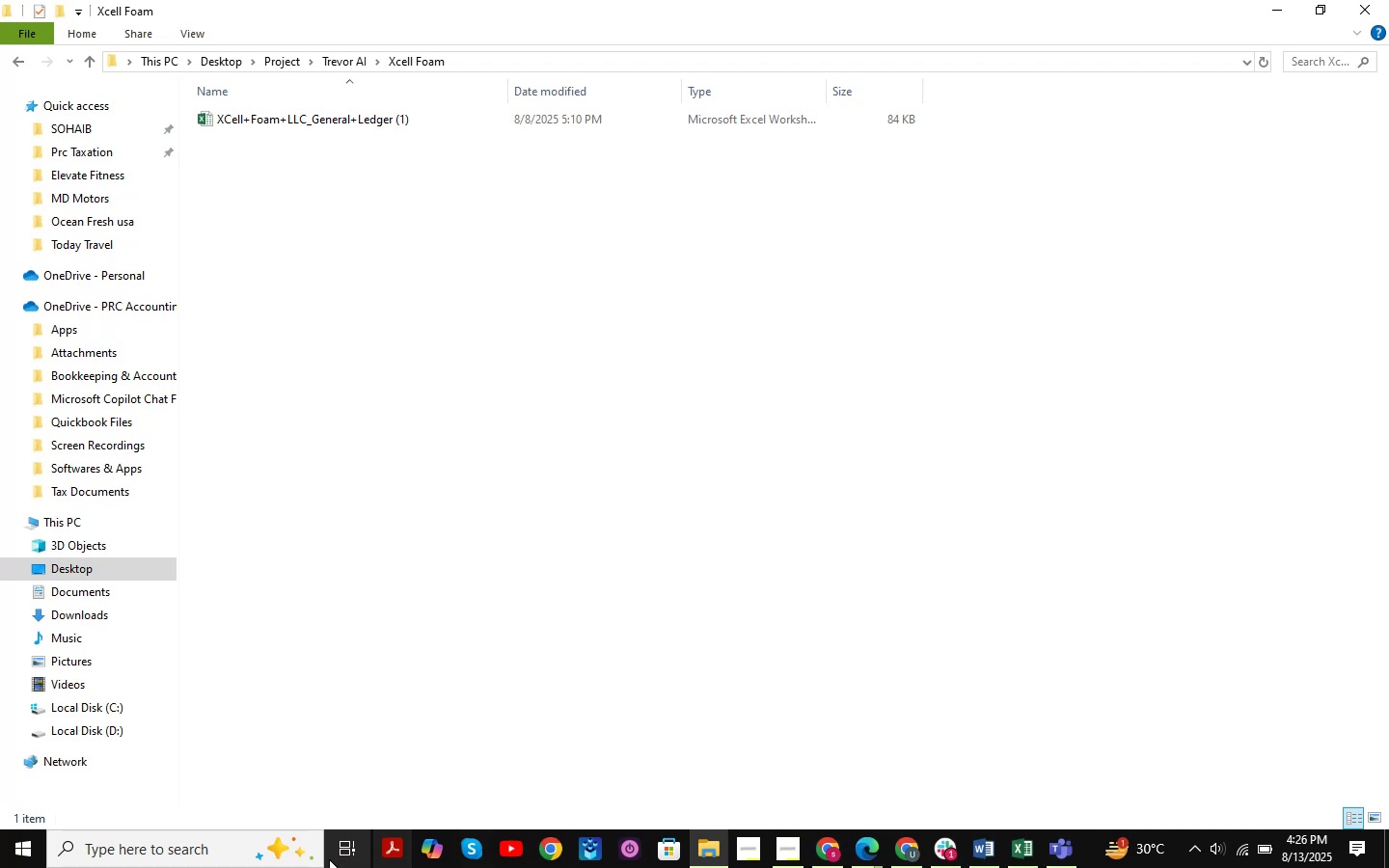 
wait(5.35)
 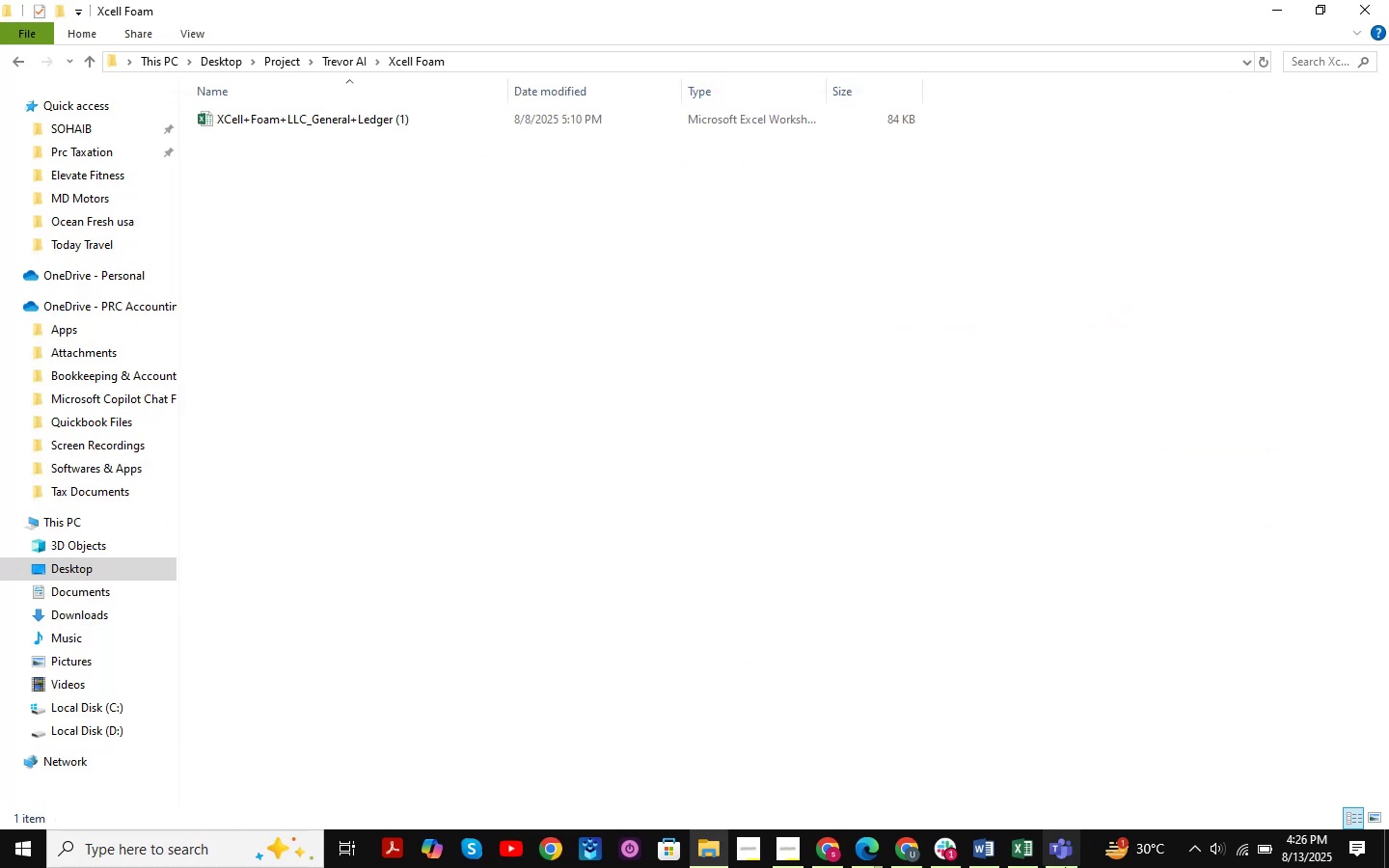 
left_click([1052, 850])
 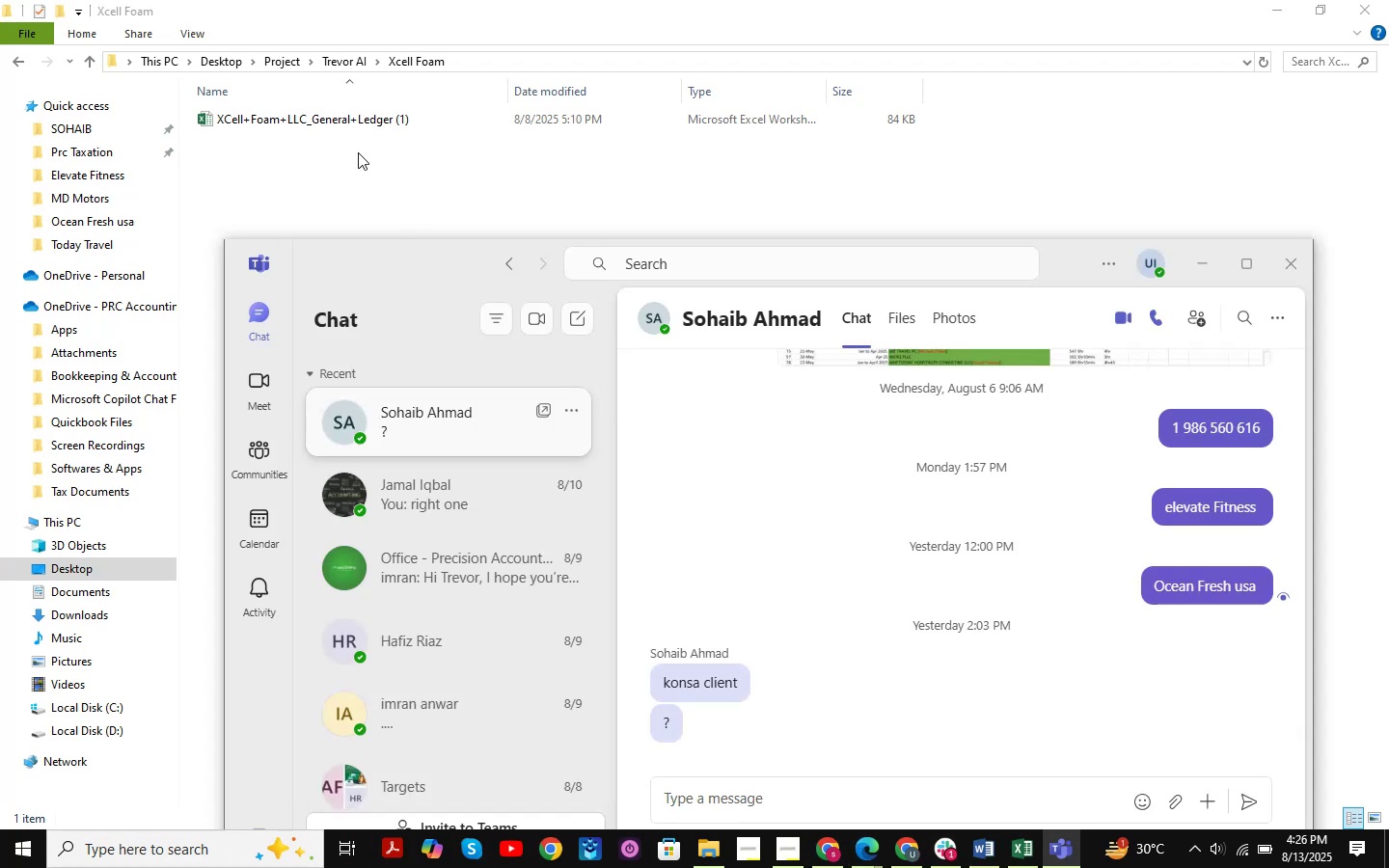 
left_click_drag(start_coordinate=[375, 124], to_coordinate=[856, 626])
 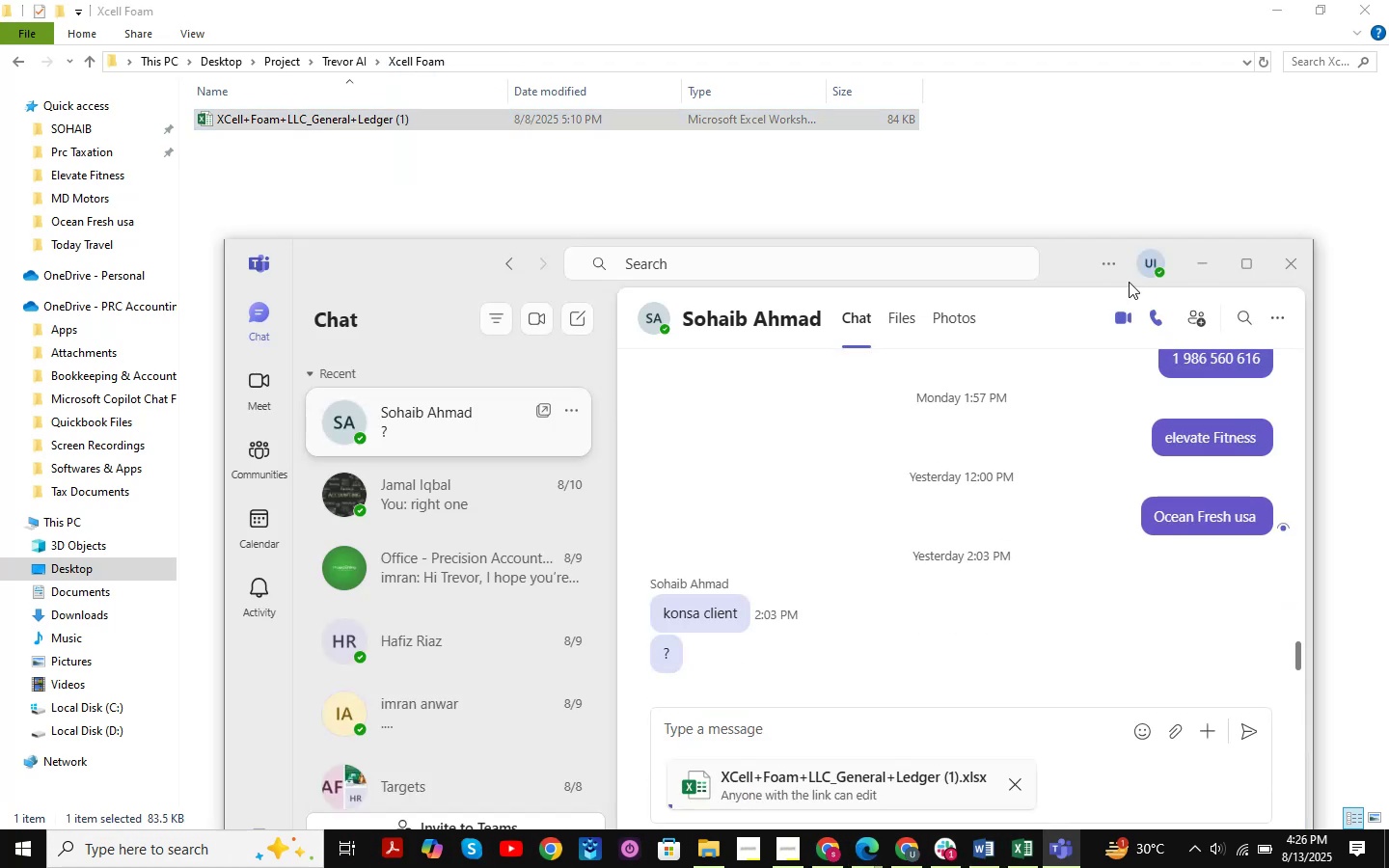 
left_click_drag(start_coordinate=[1083, 269], to_coordinate=[1038, 160])
 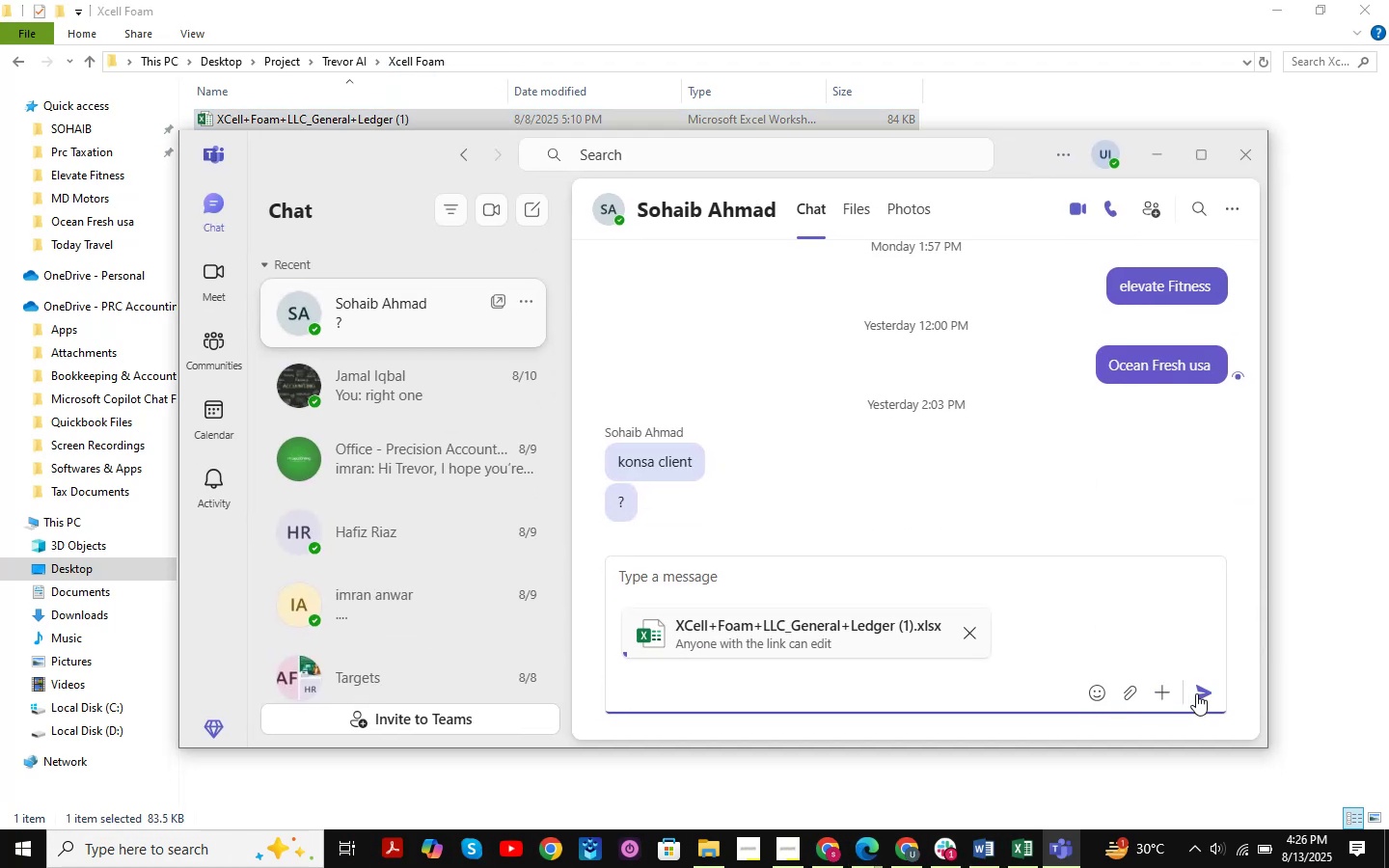 
left_click([1206, 698])
 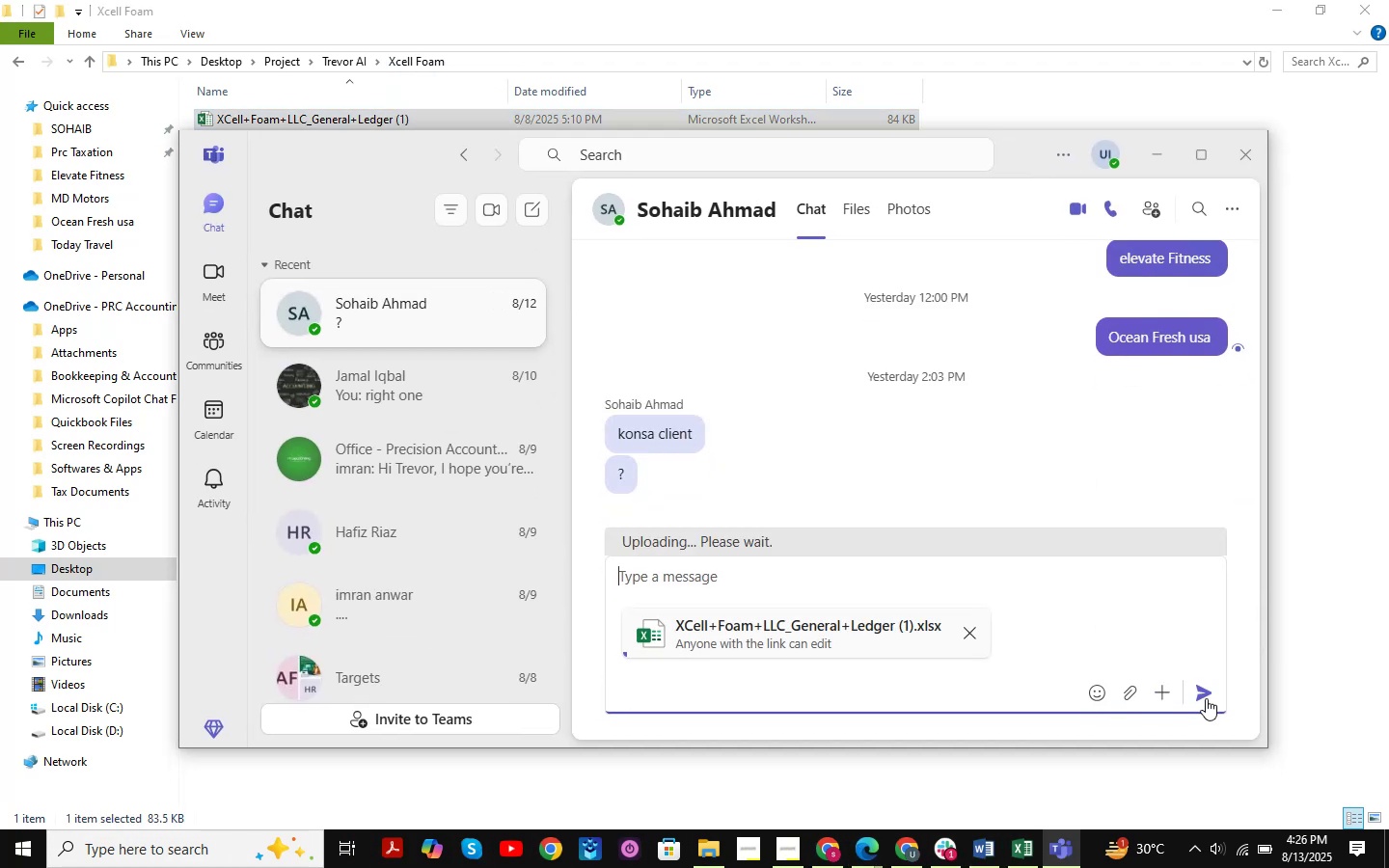 
left_click([1206, 698])
 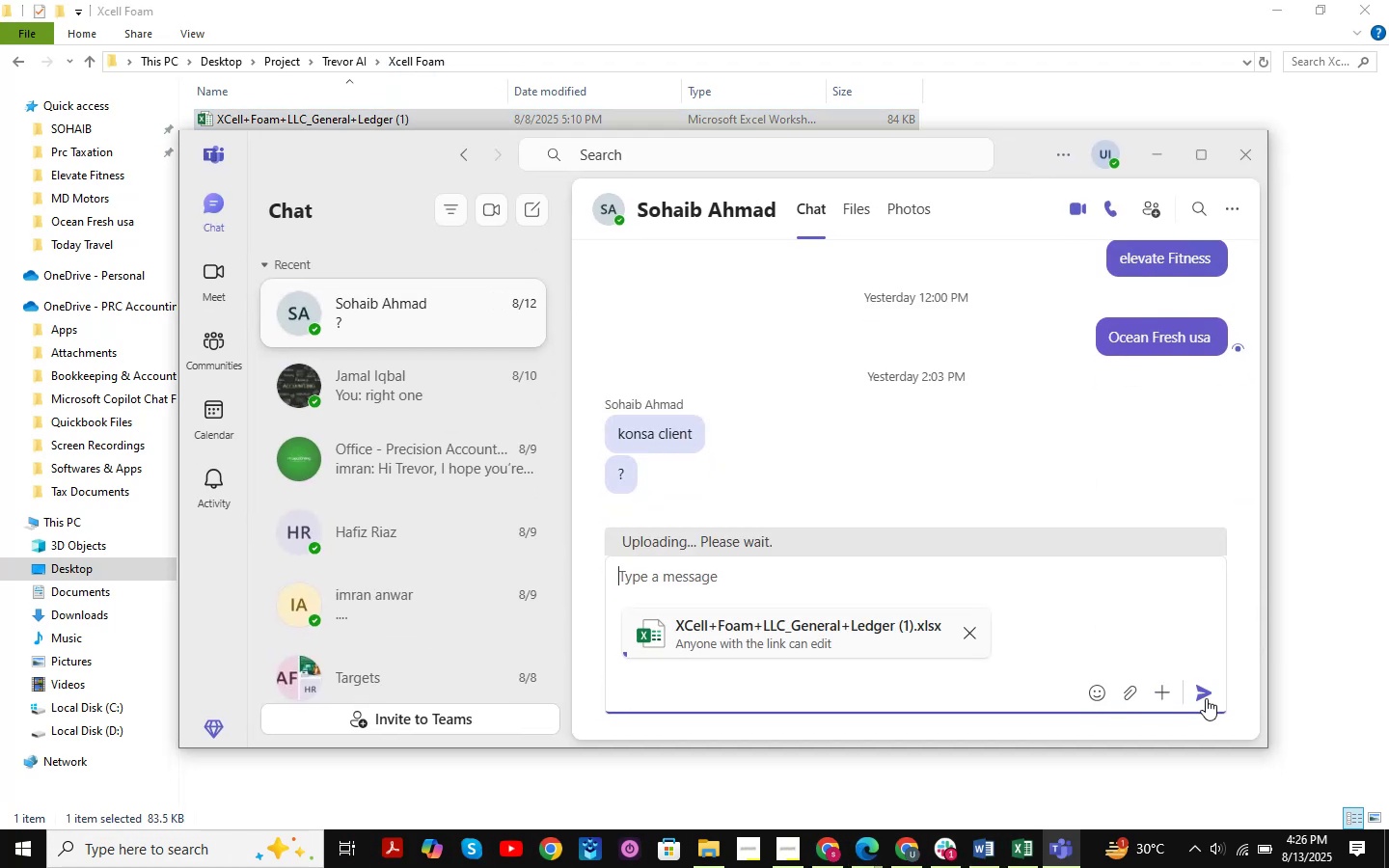 
left_click([1206, 698])
 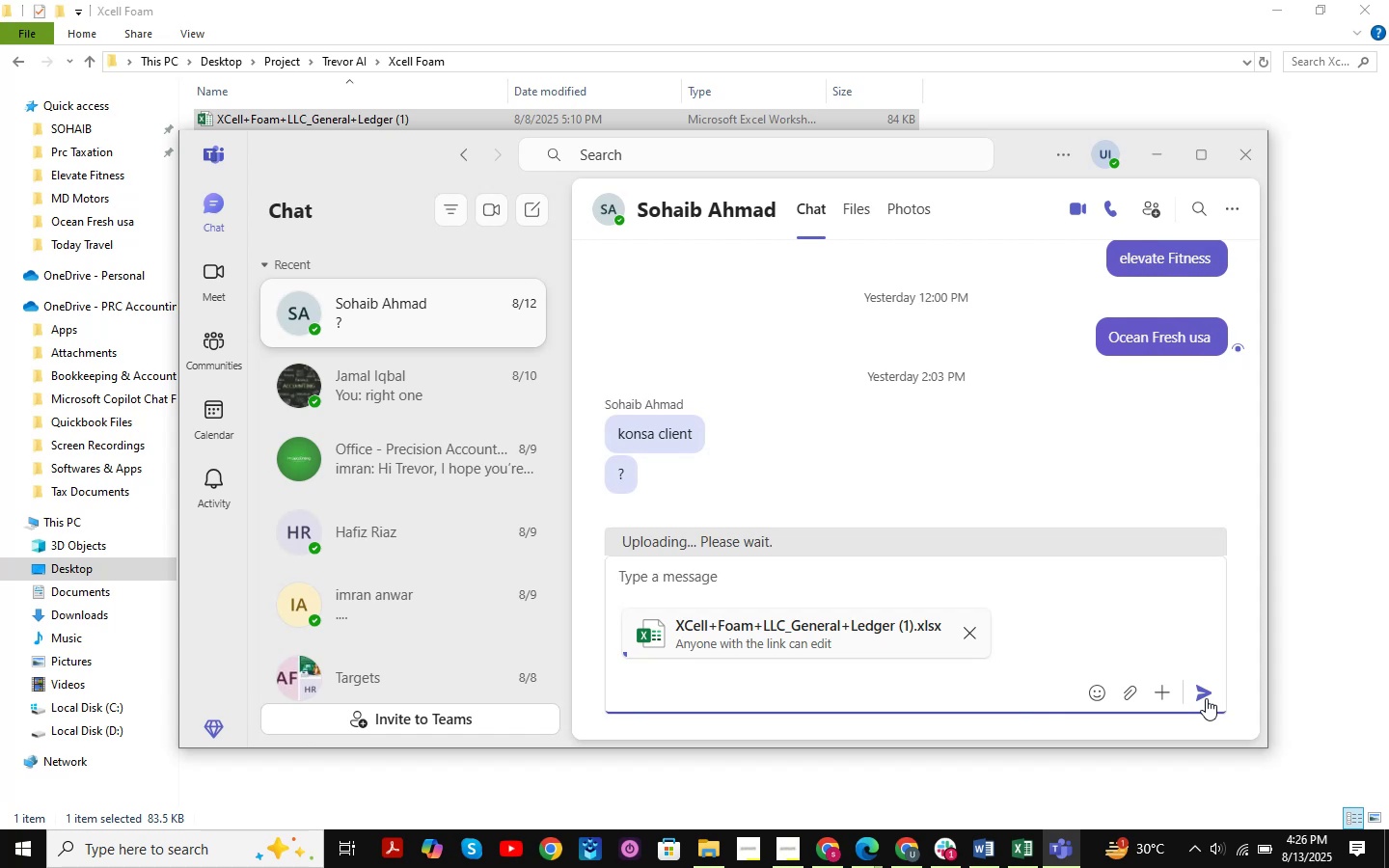 
left_click([1206, 698])
 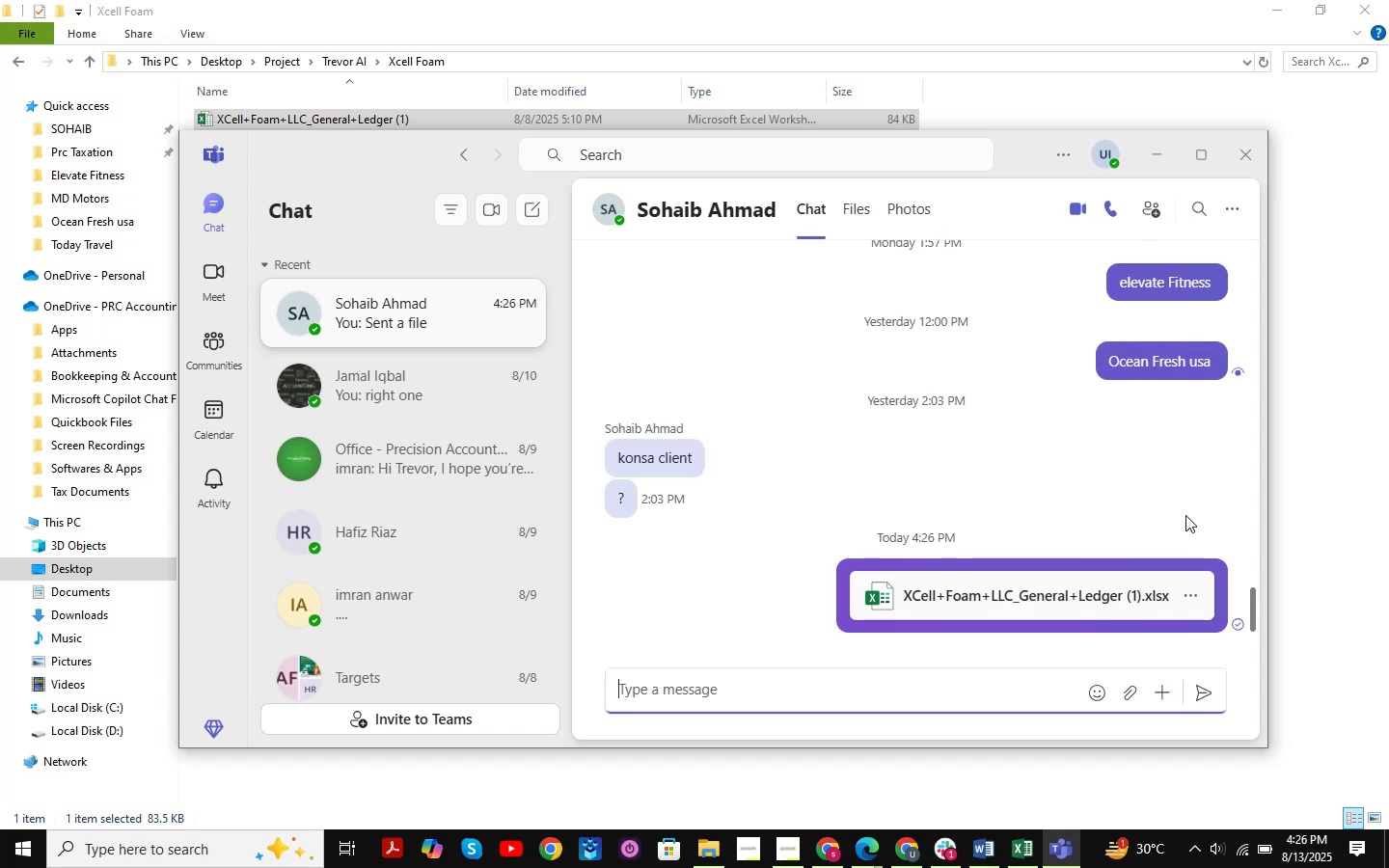 
wait(6.71)
 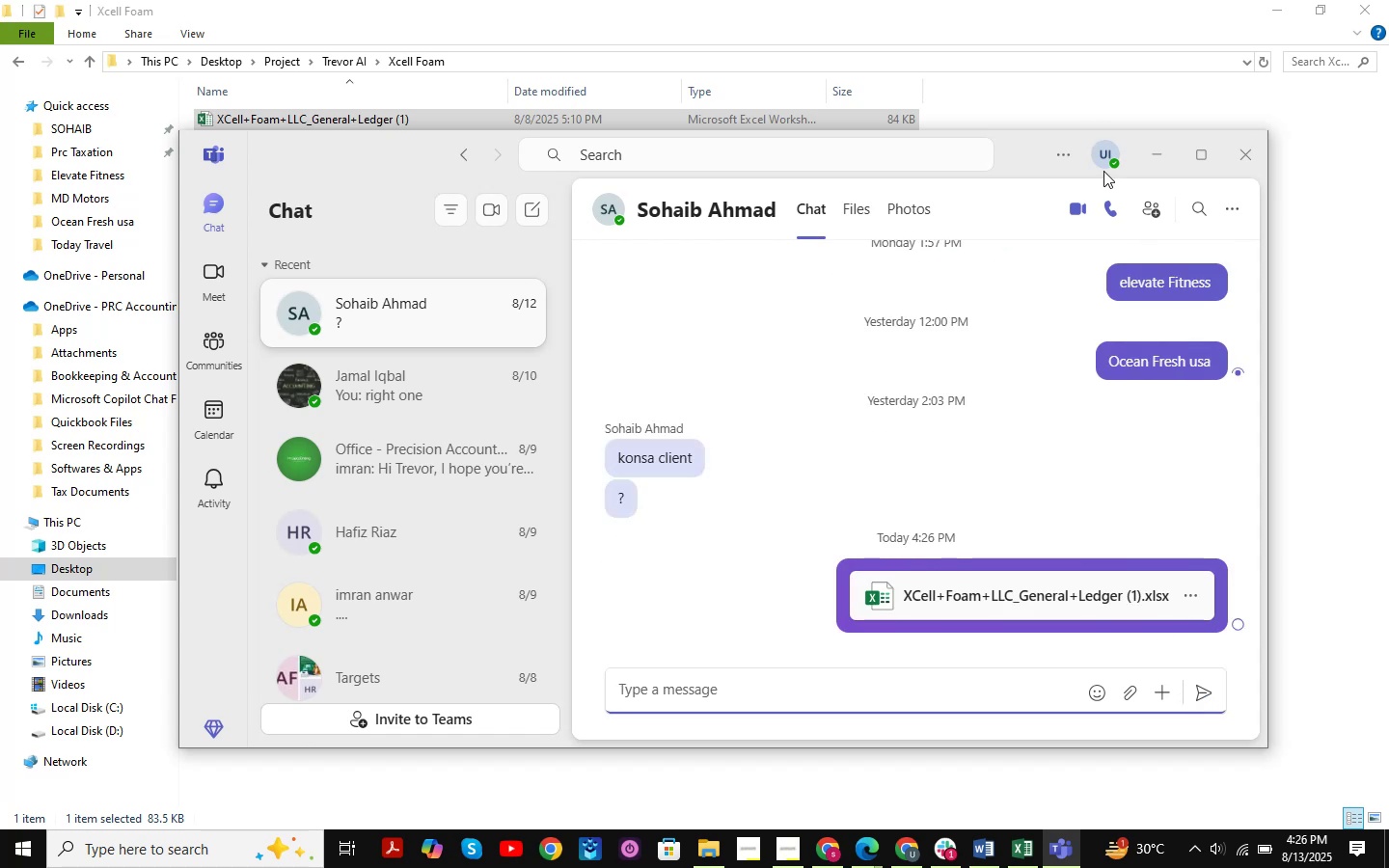 
left_click([1171, 160])
 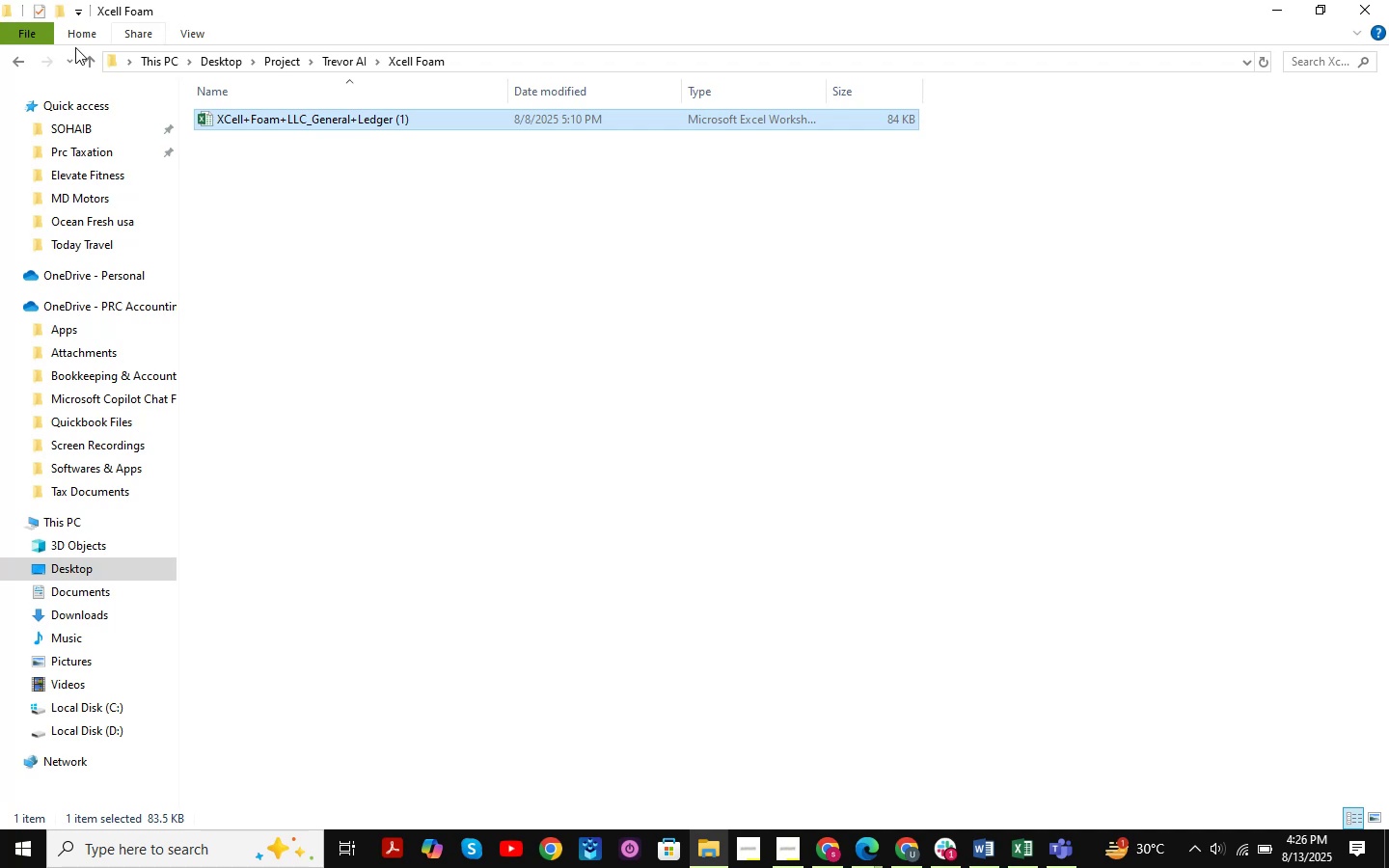 
left_click([17, 67])
 